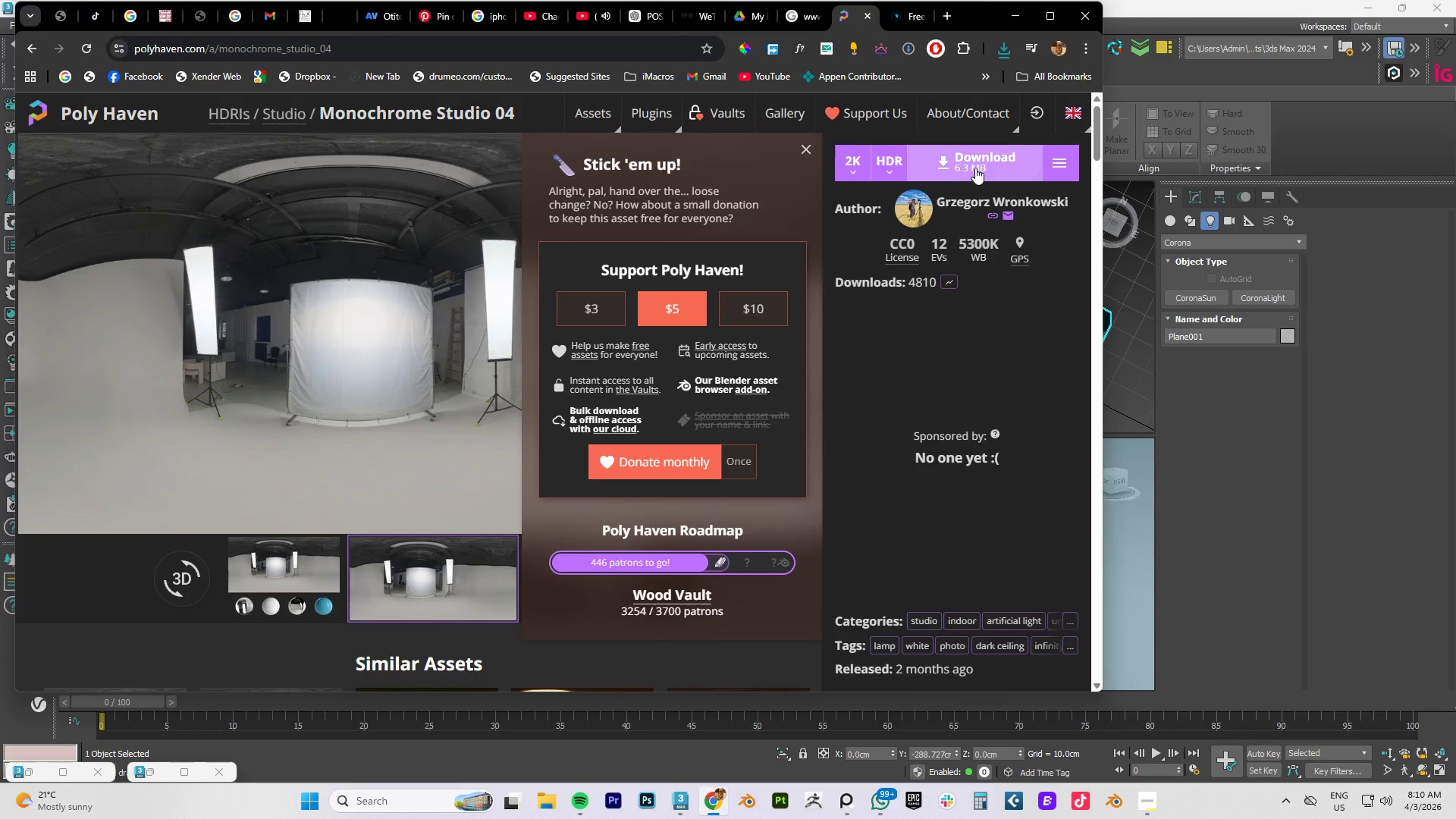 
left_click([975, 168])
 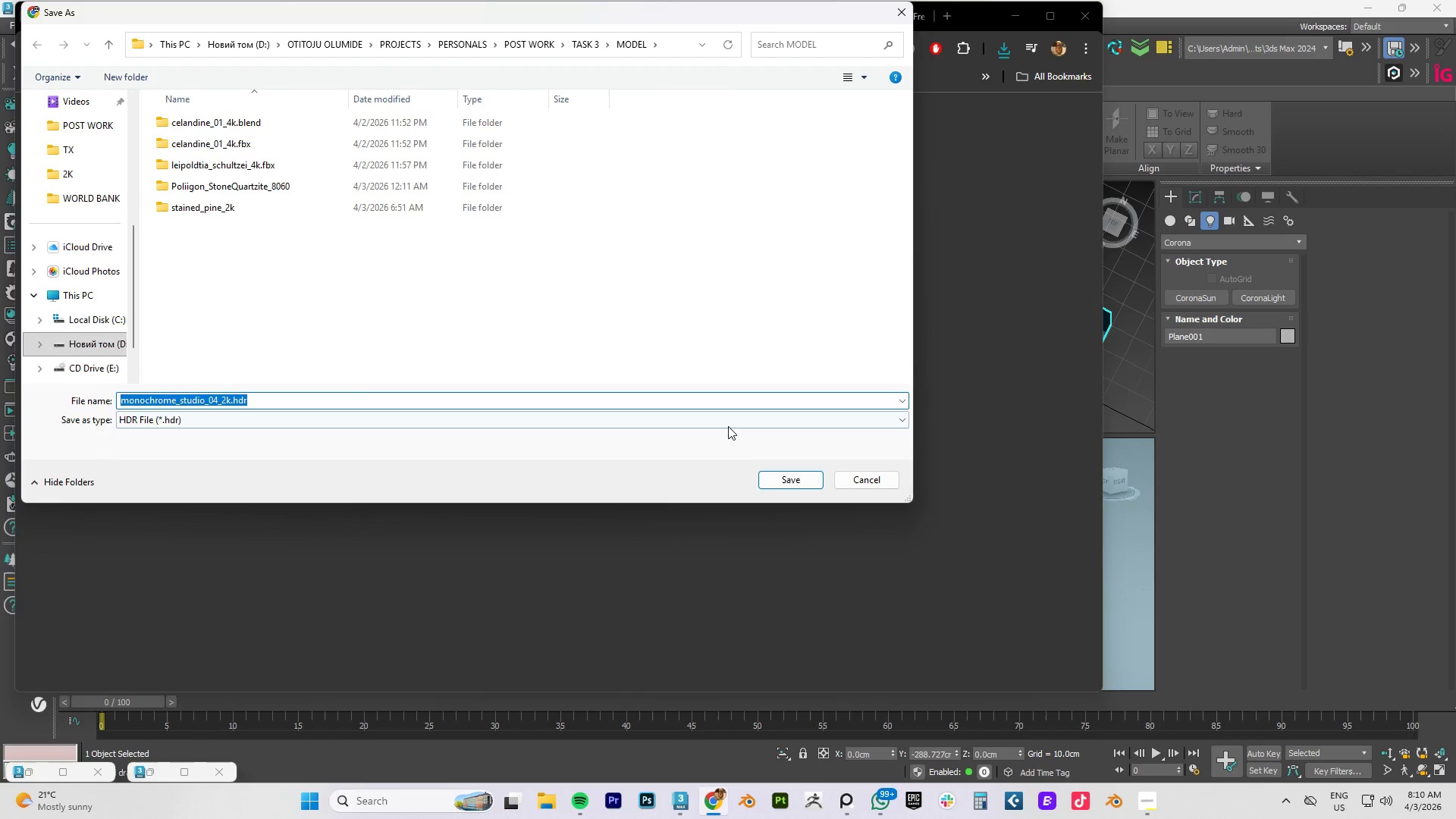 
left_click([797, 479])
 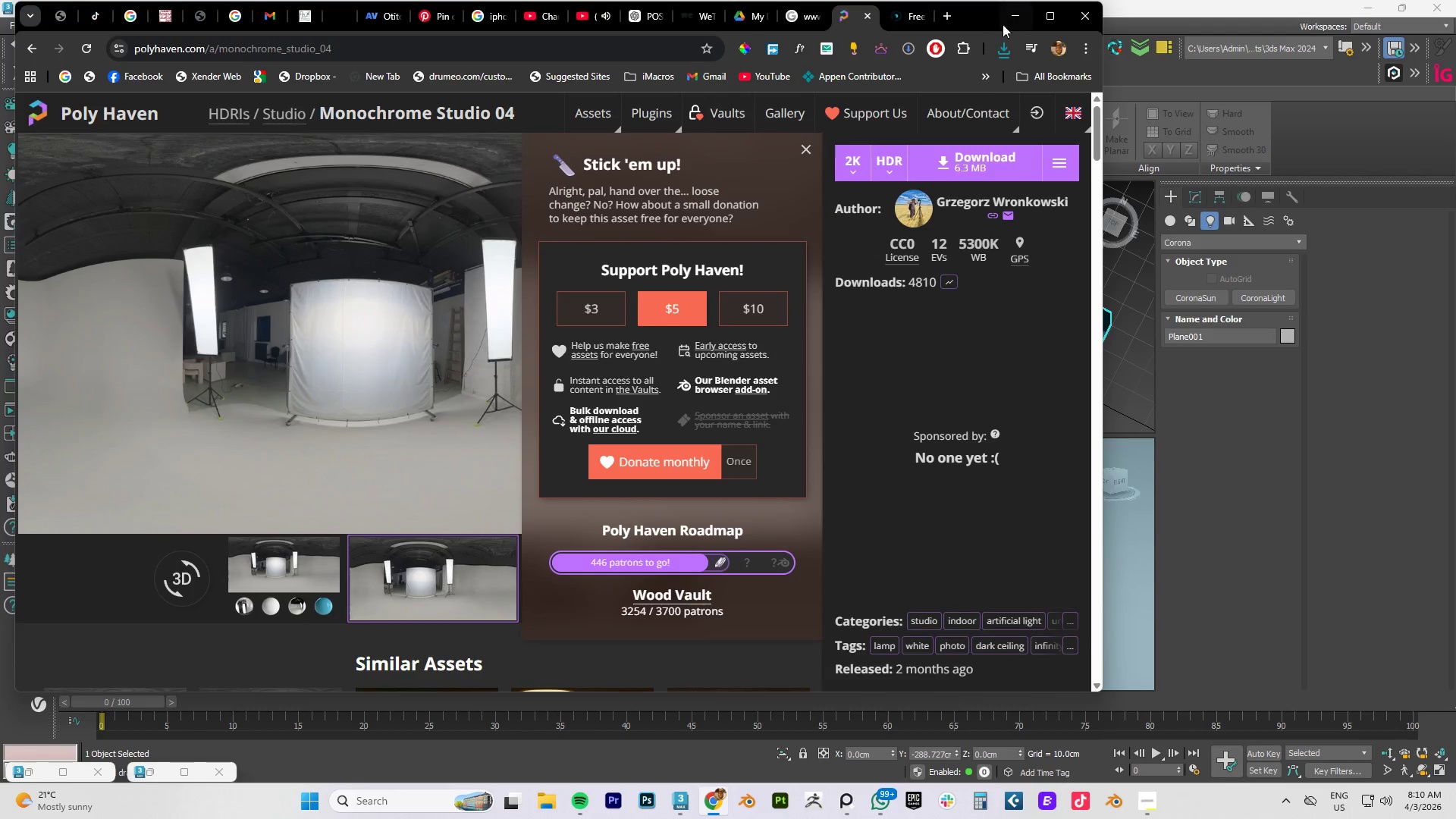 
left_click([1014, 17])
 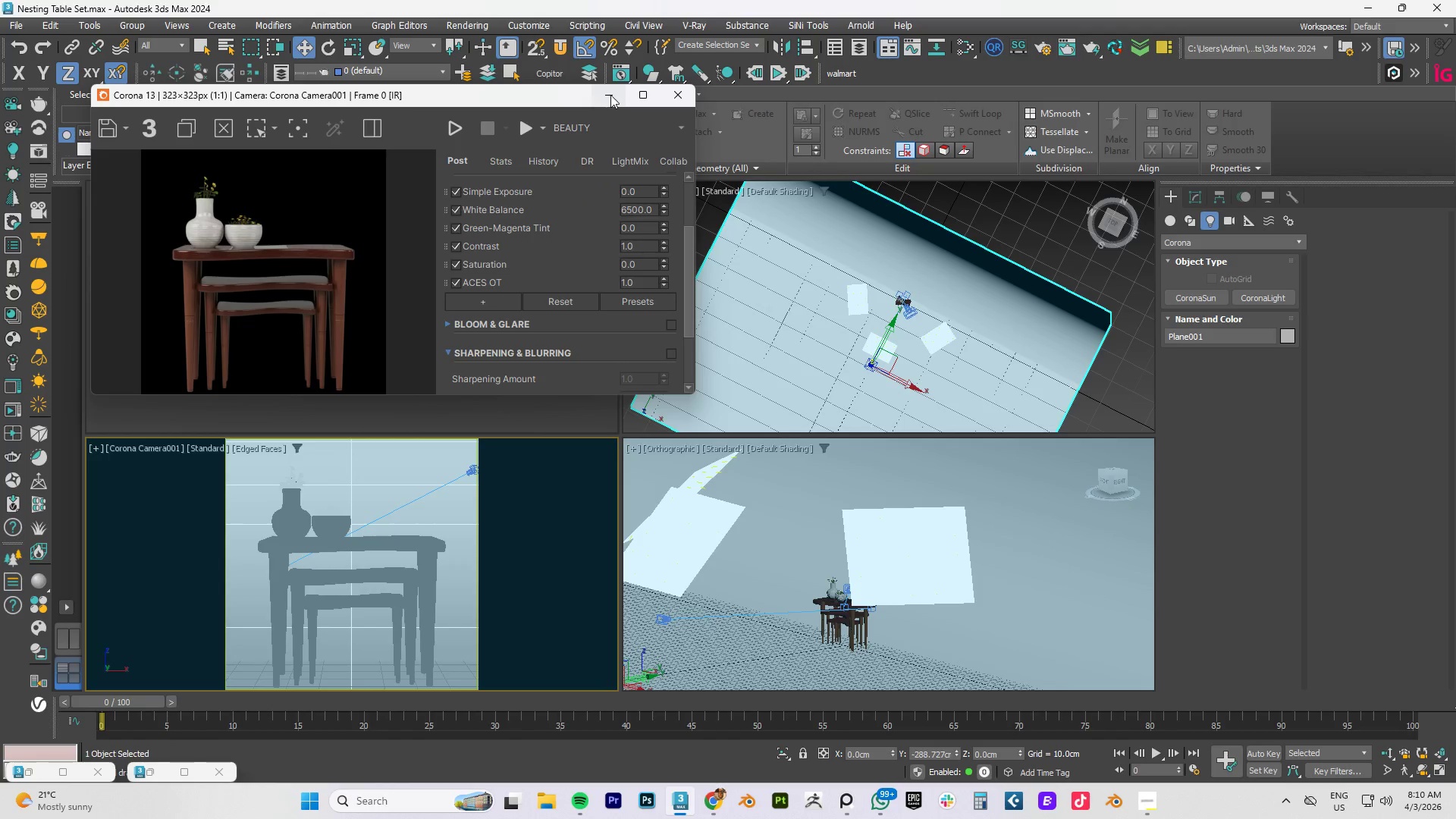 
wait(6.39)
 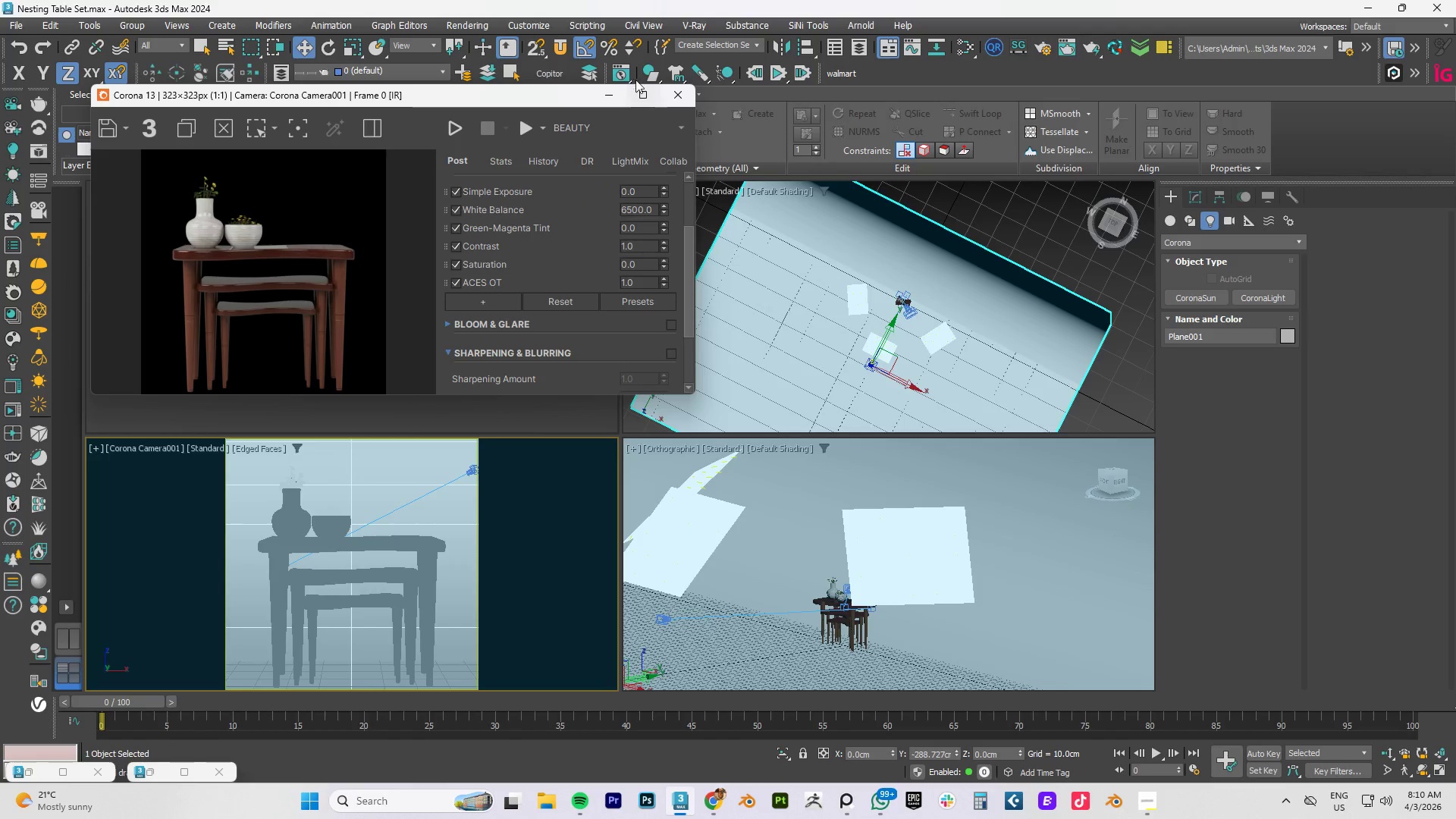 
scroll: coordinate [190, 298], scroll_direction: up, amount: 2.0
 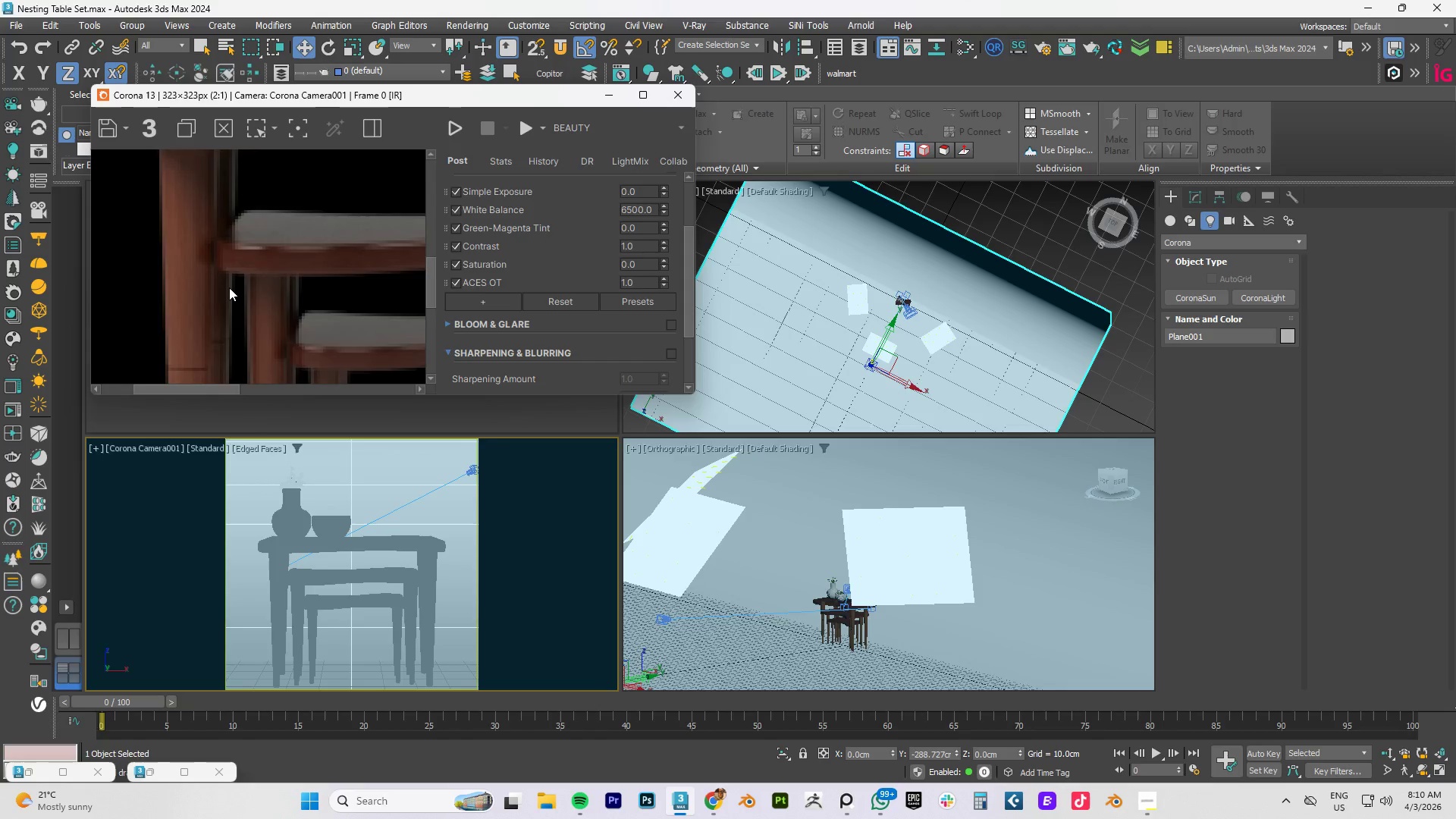 
scroll: coordinate [268, 281], scroll_direction: down, amount: 2.0
 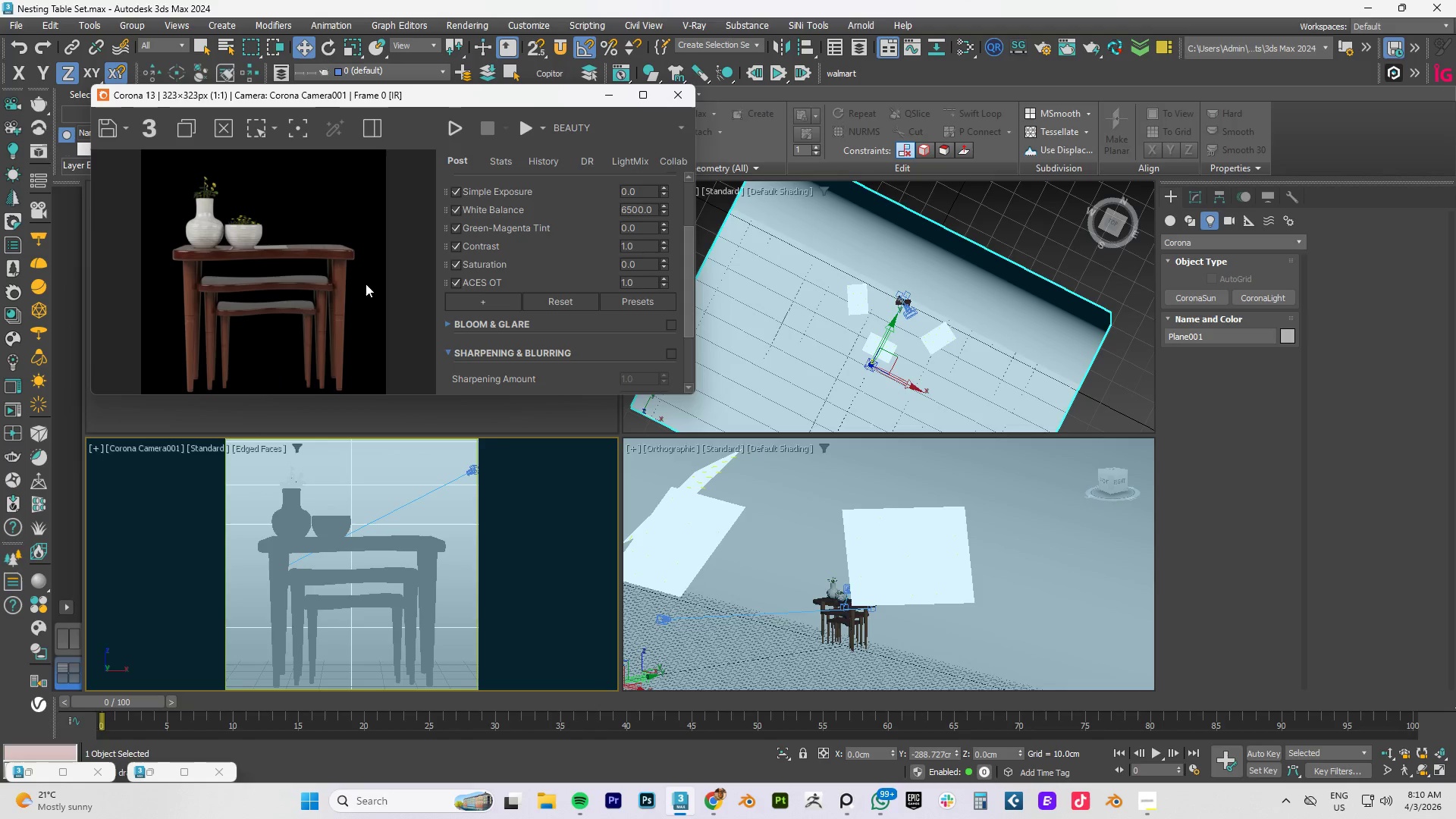 
scroll: coordinate [314, 318], scroll_direction: up, amount: 4.0
 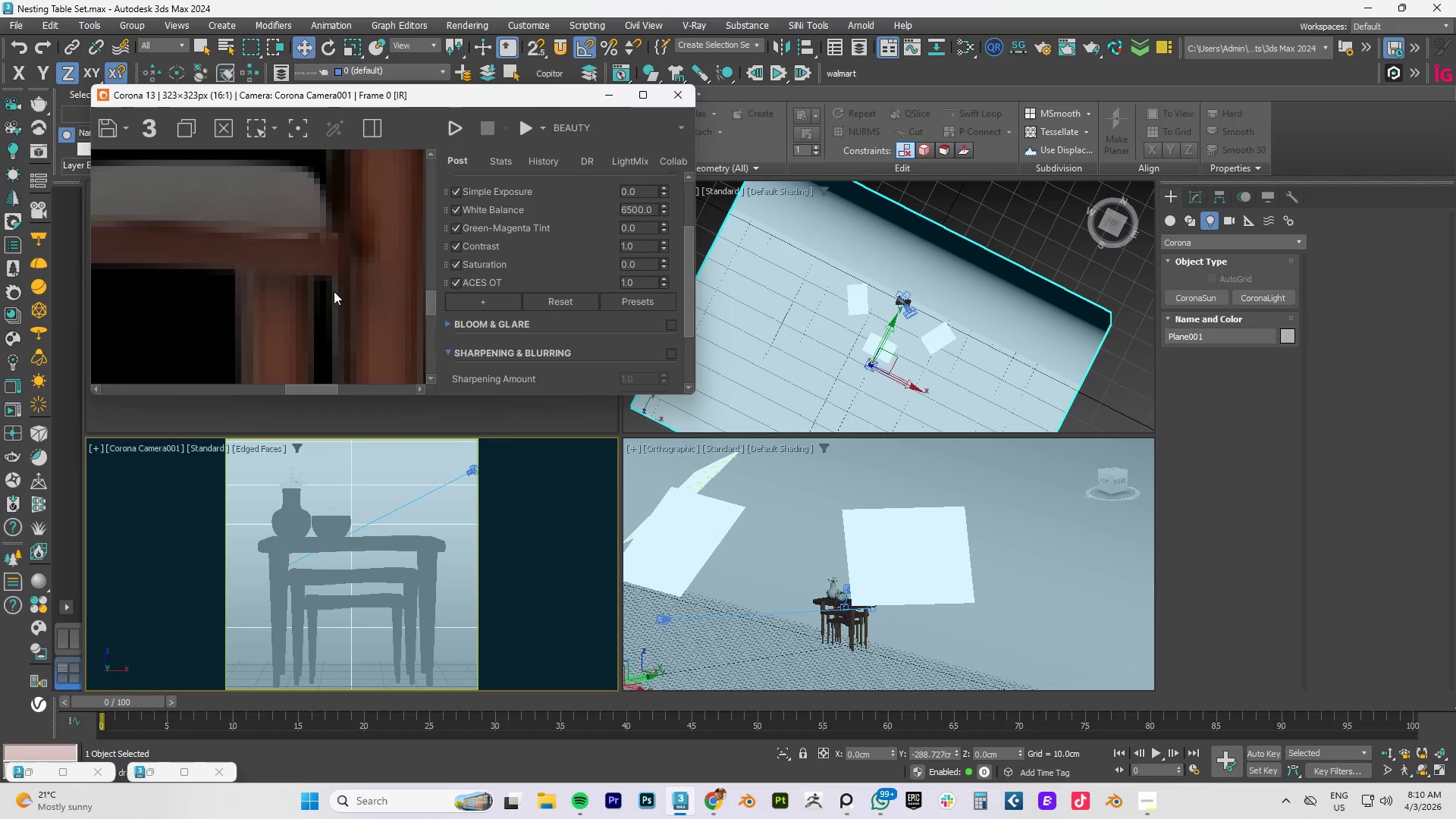 
scroll: coordinate [334, 291], scroll_direction: down, amount: 3.0
 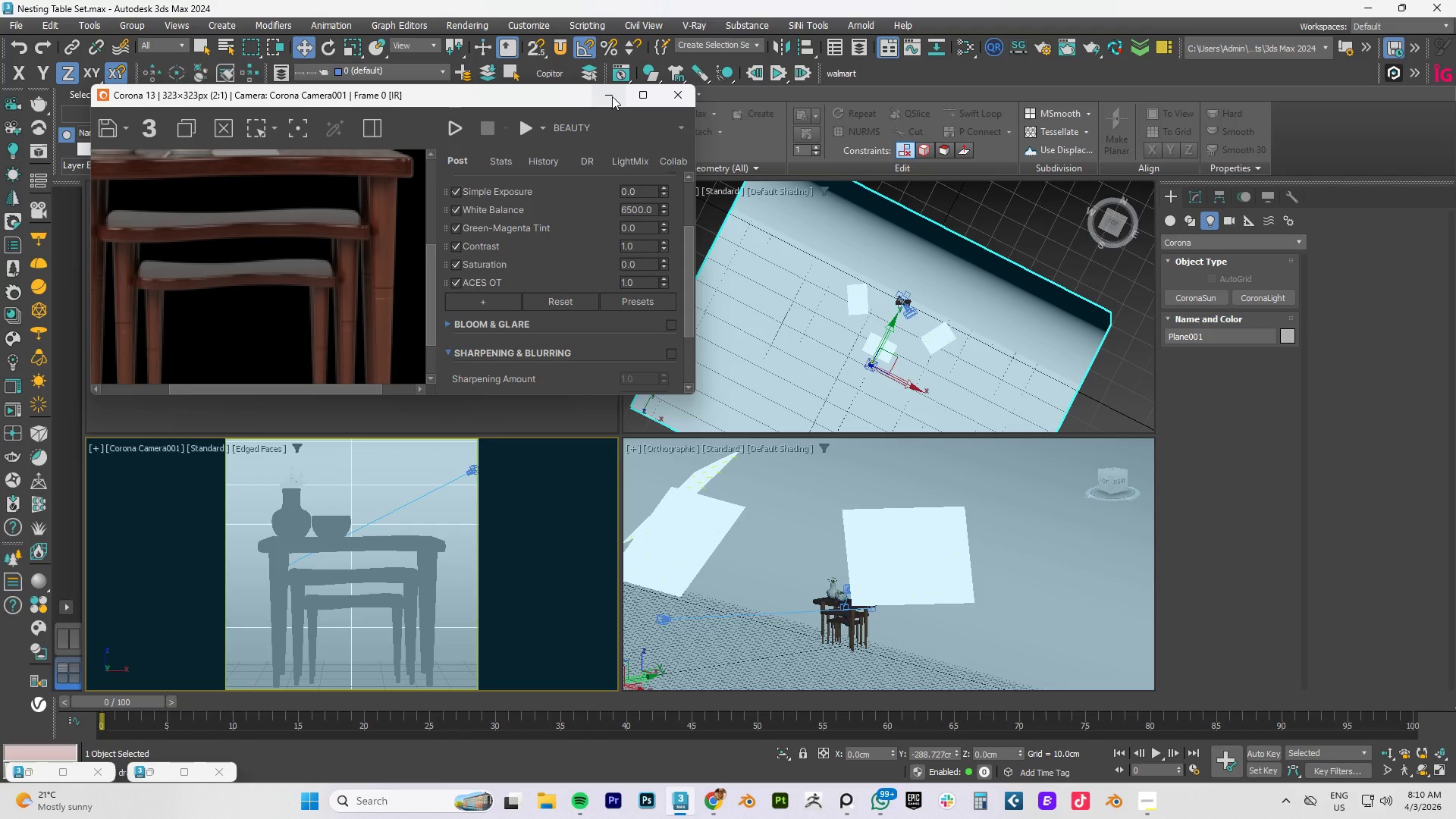 
key(M)
 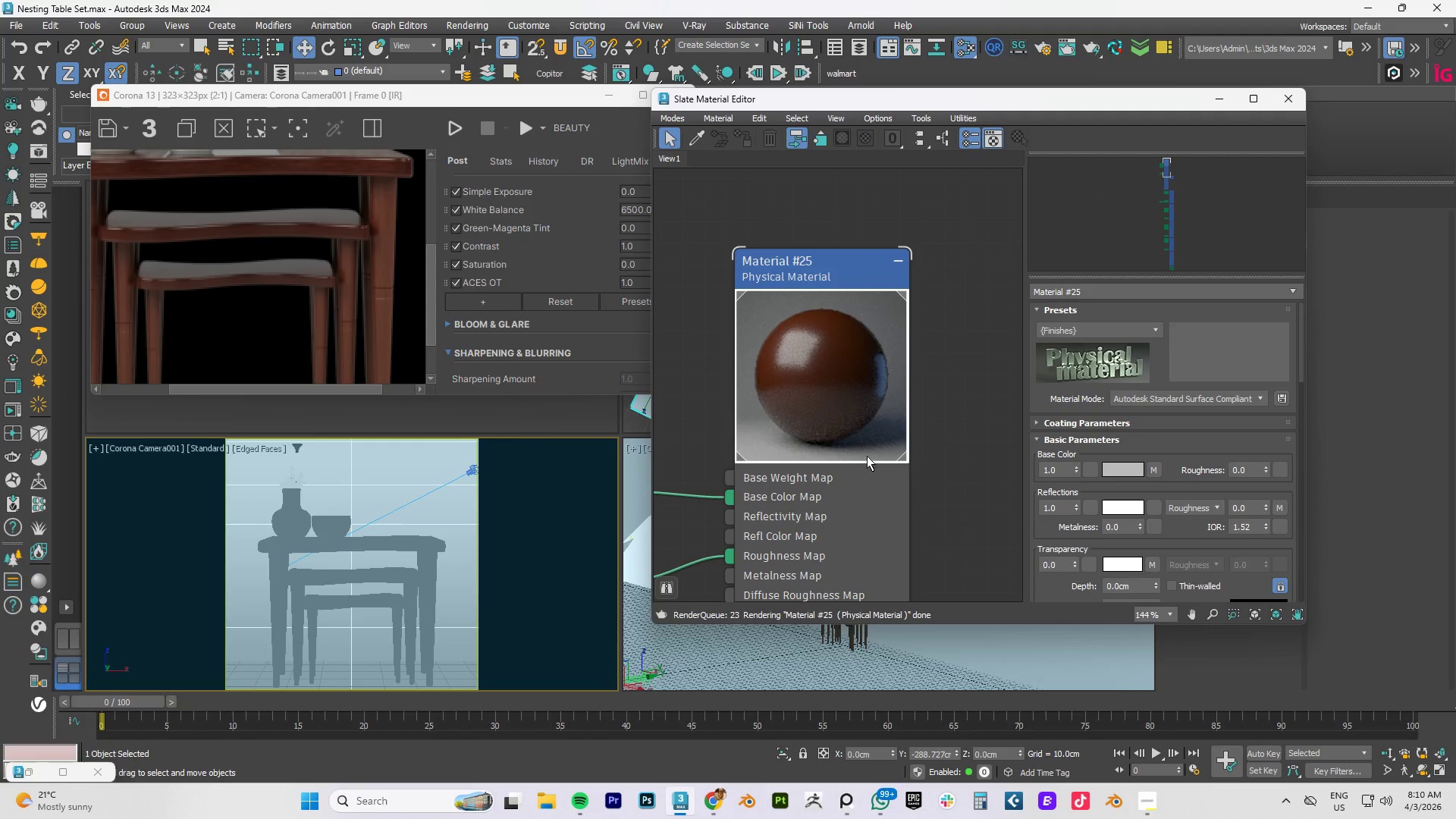 
scroll: coordinate [842, 339], scroll_direction: down, amount: 8.0
 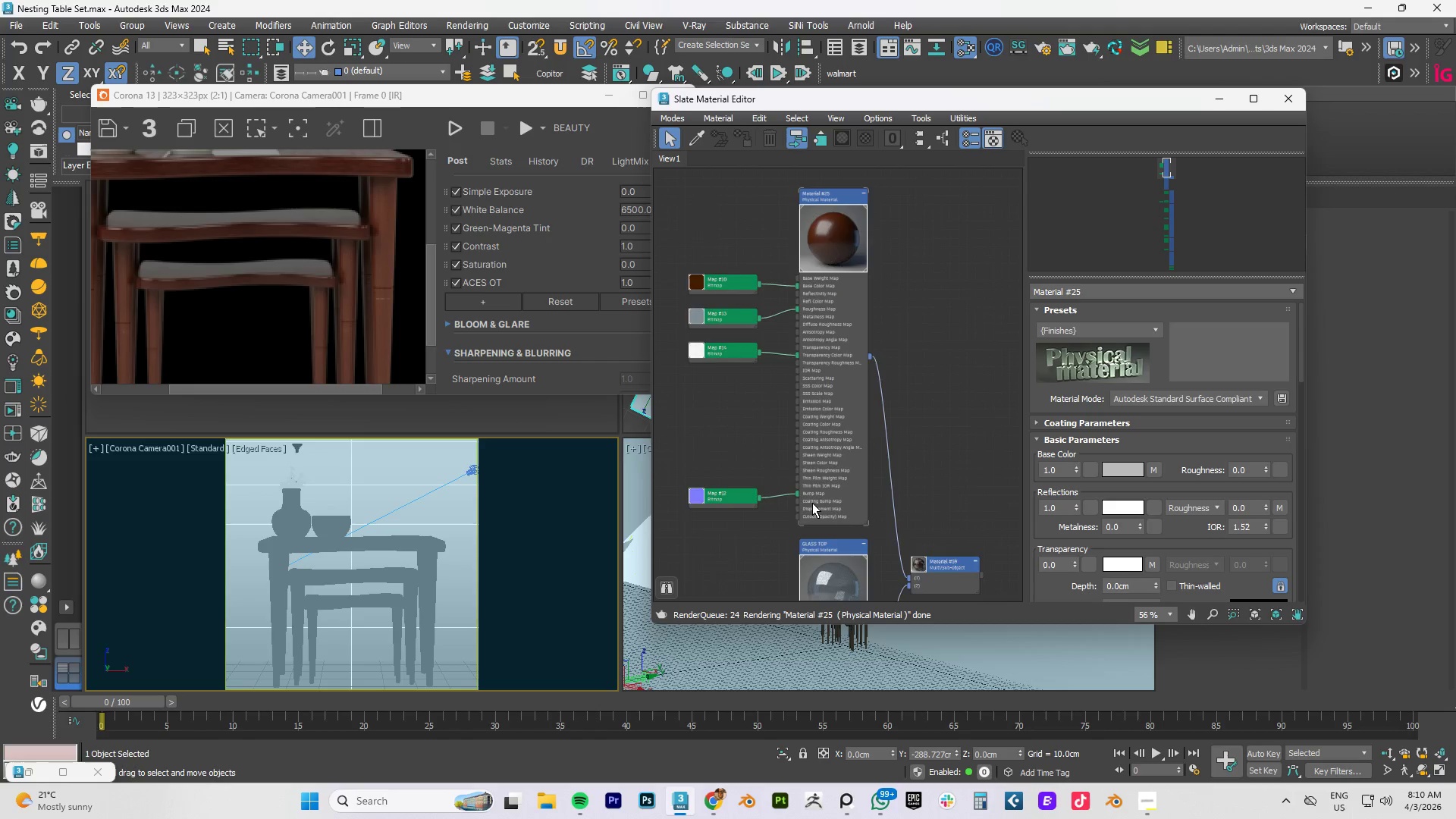 
scroll: coordinate [815, 507], scroll_direction: up, amount: 4.0
 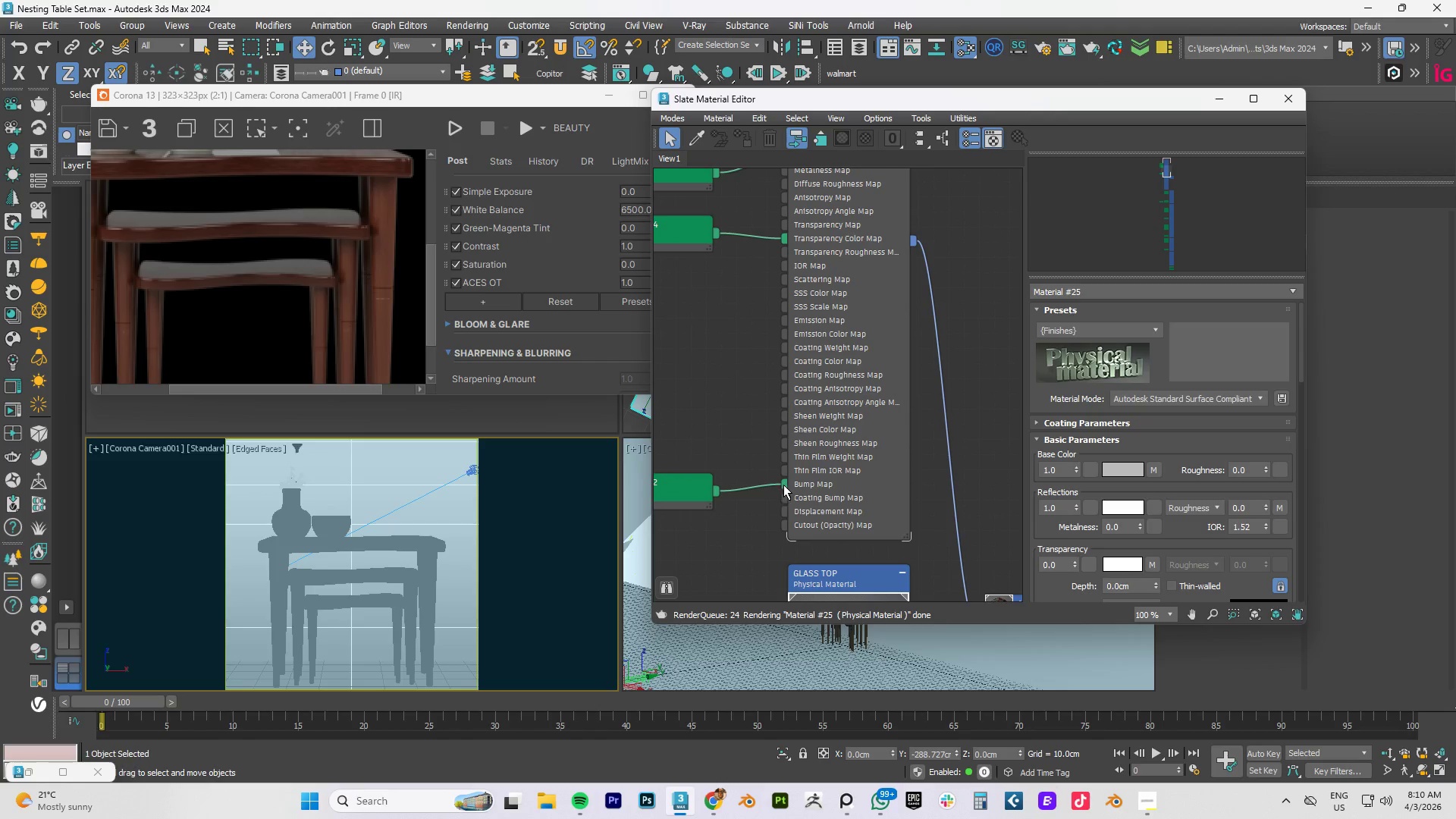 
left_click_drag(start_coordinate=[784, 483], to_coordinate=[753, 494])
 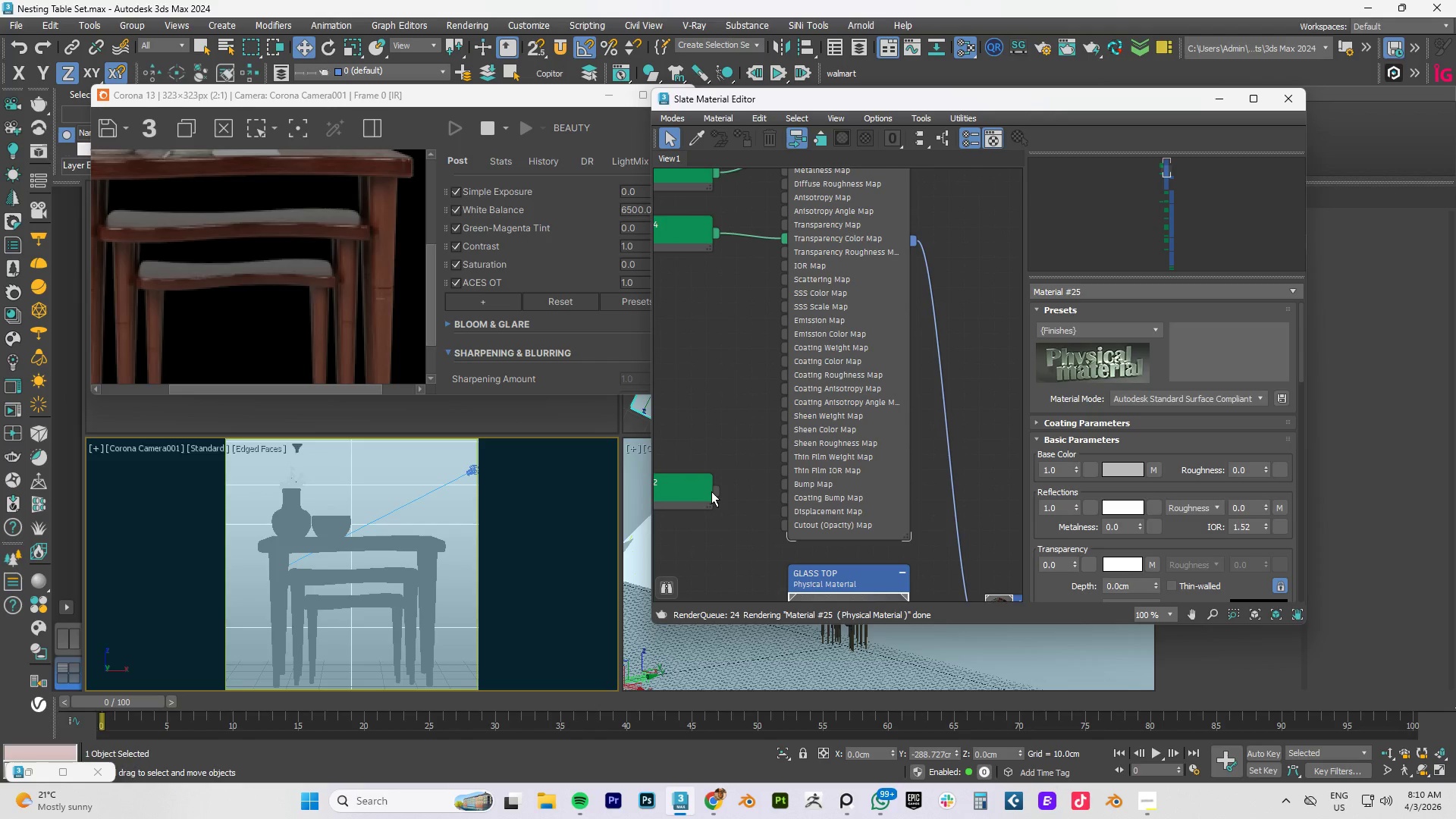 
left_click_drag(start_coordinate=[712, 491], to_coordinate=[786, 481])
 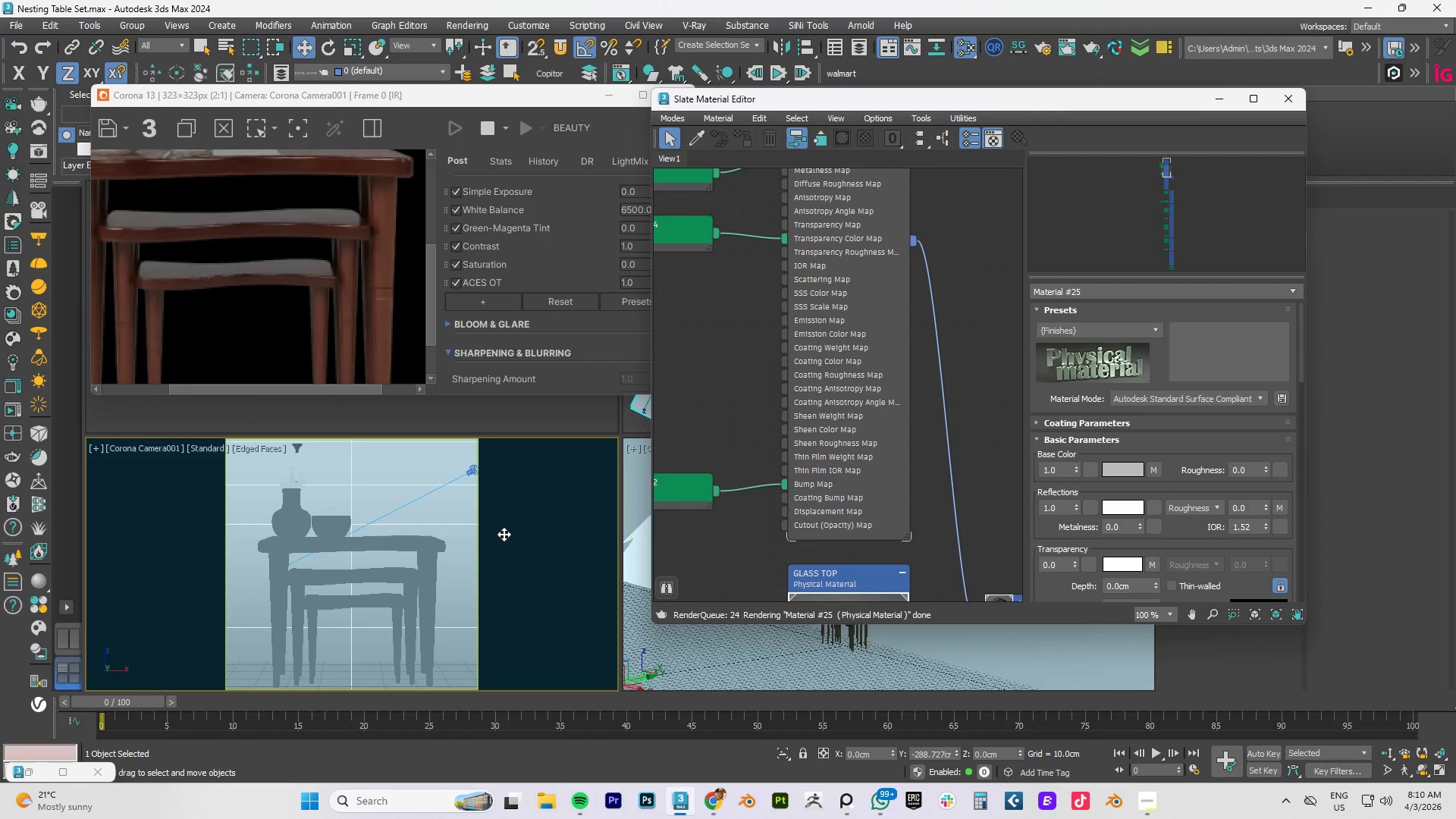 
key(F4)
 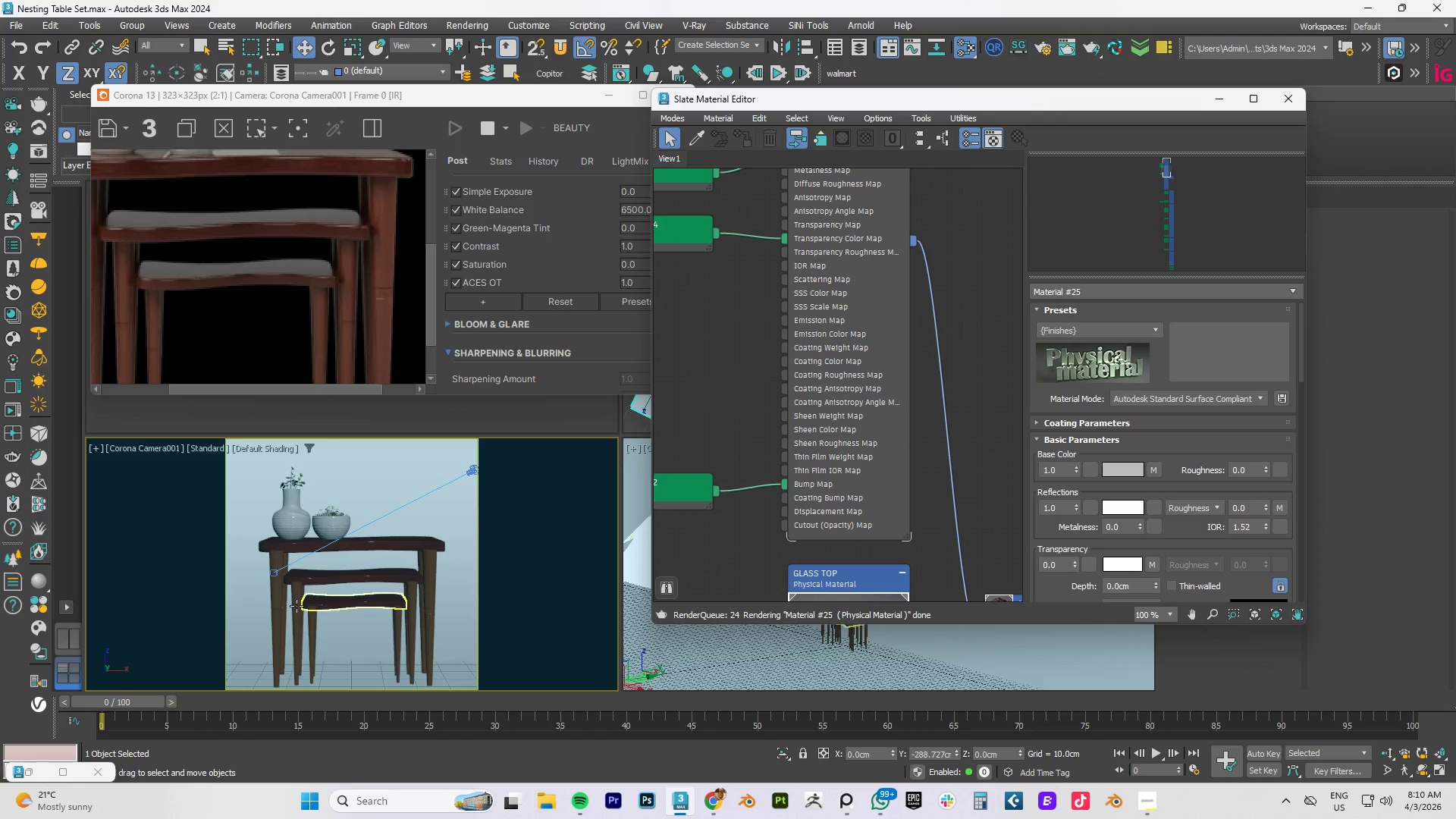 
scroll: coordinate [312, 582], scroll_direction: up, amount: 3.0
 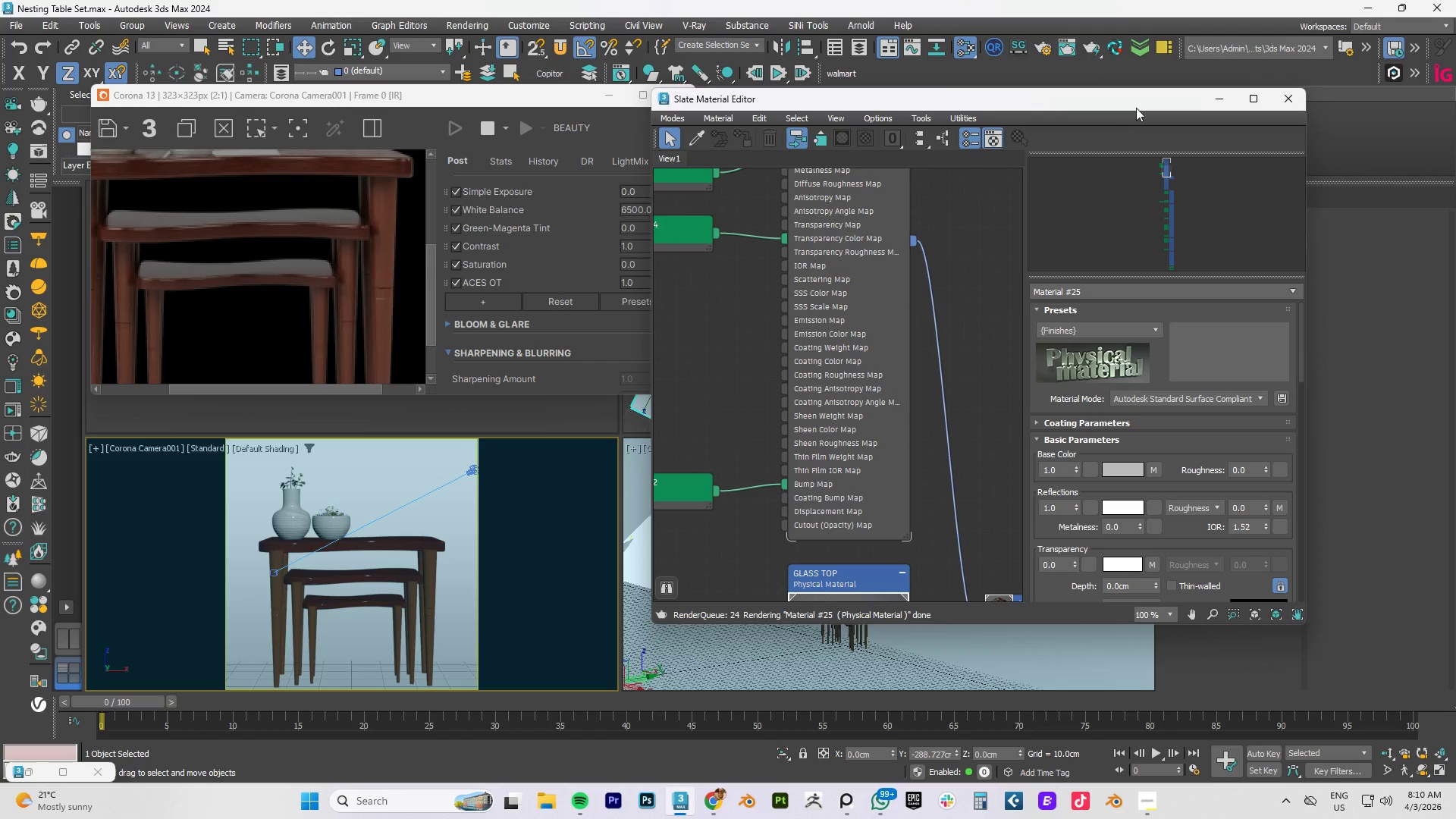 
left_click_drag(start_coordinate=[1134, 95], to_coordinate=[388, 126])
 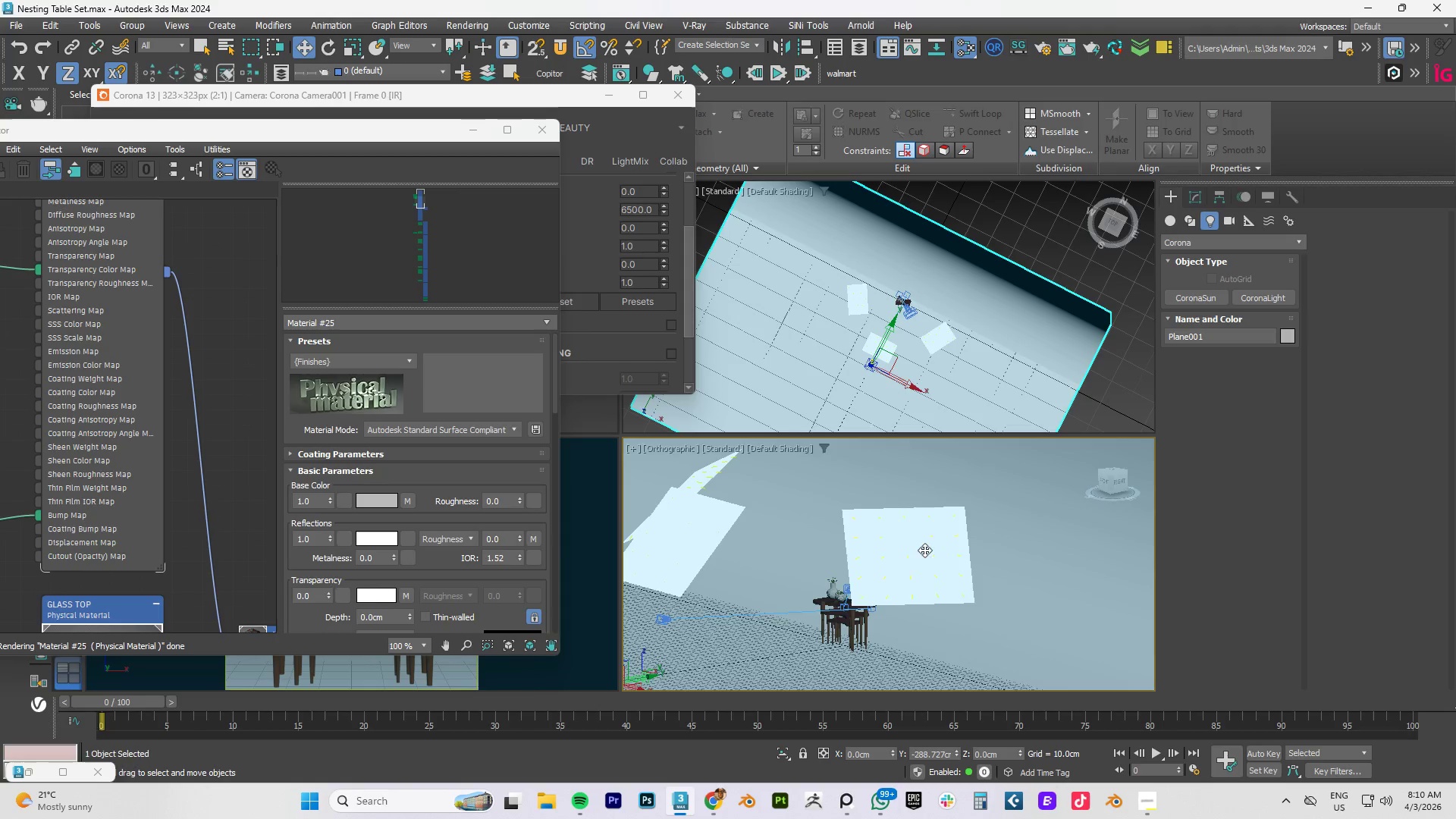 
hold_key(key=AltLeft, duration=1.3)
 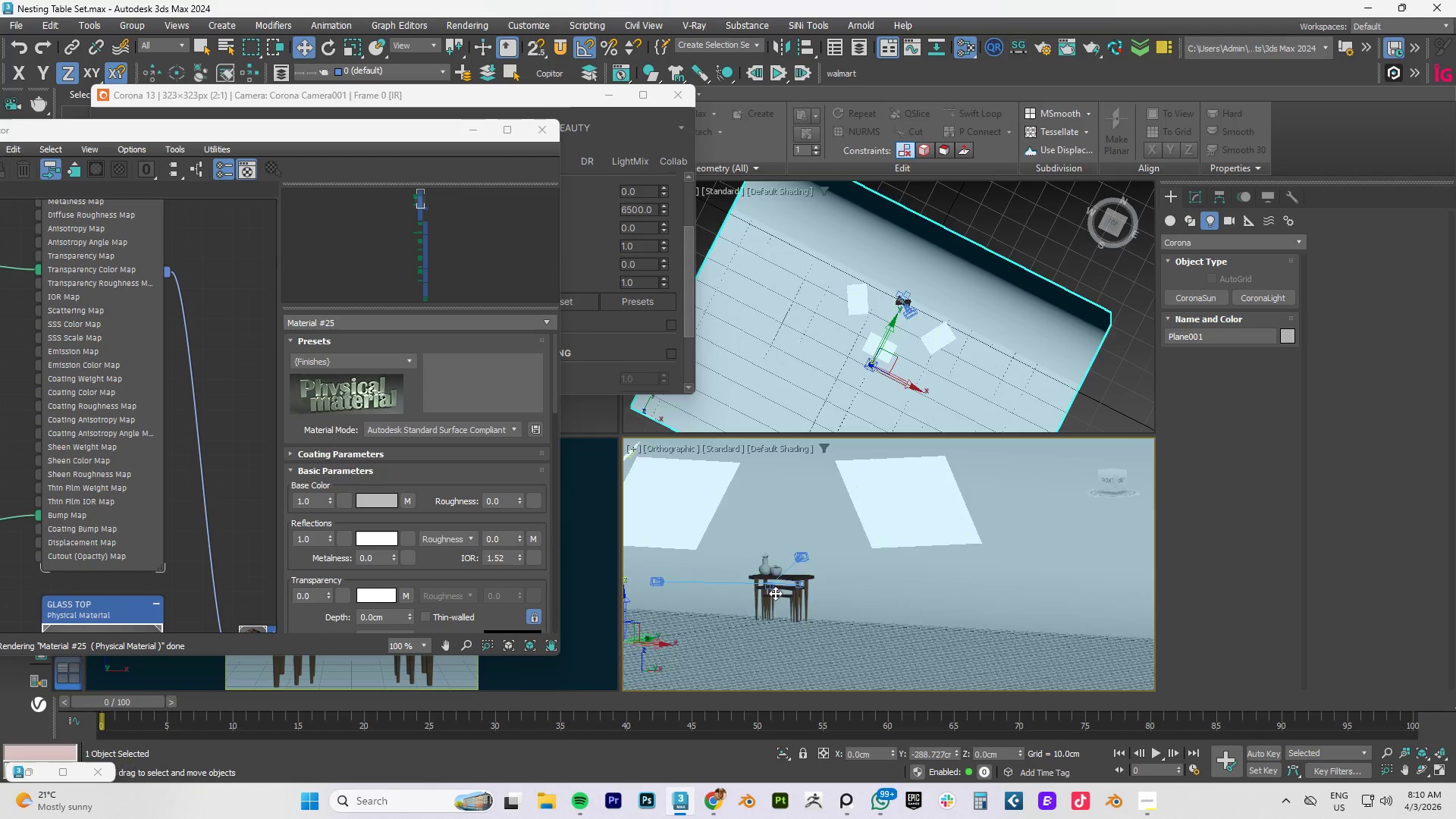 
scroll: coordinate [795, 589], scroll_direction: up, amount: 7.0
 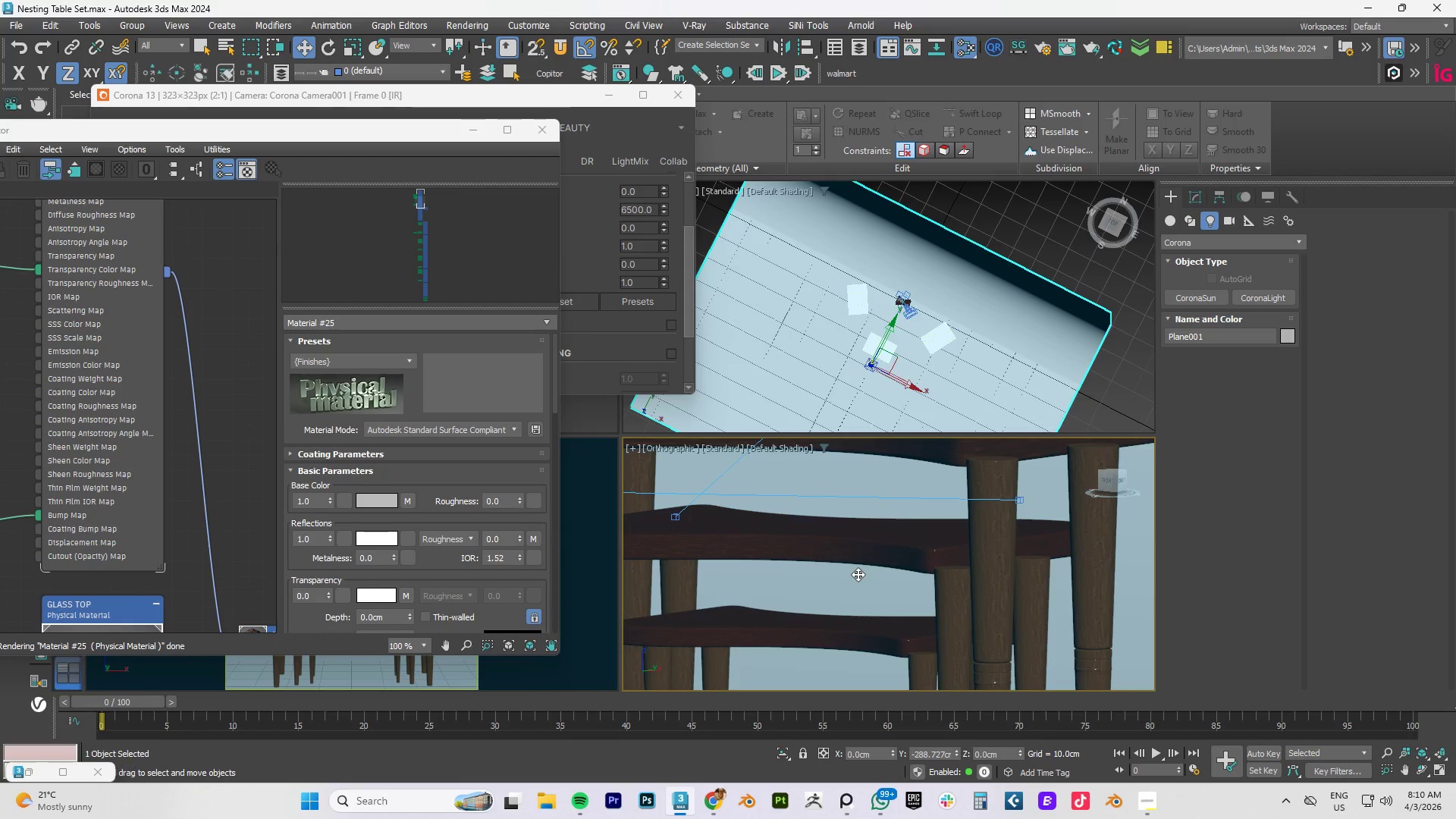 
type(FZ)
 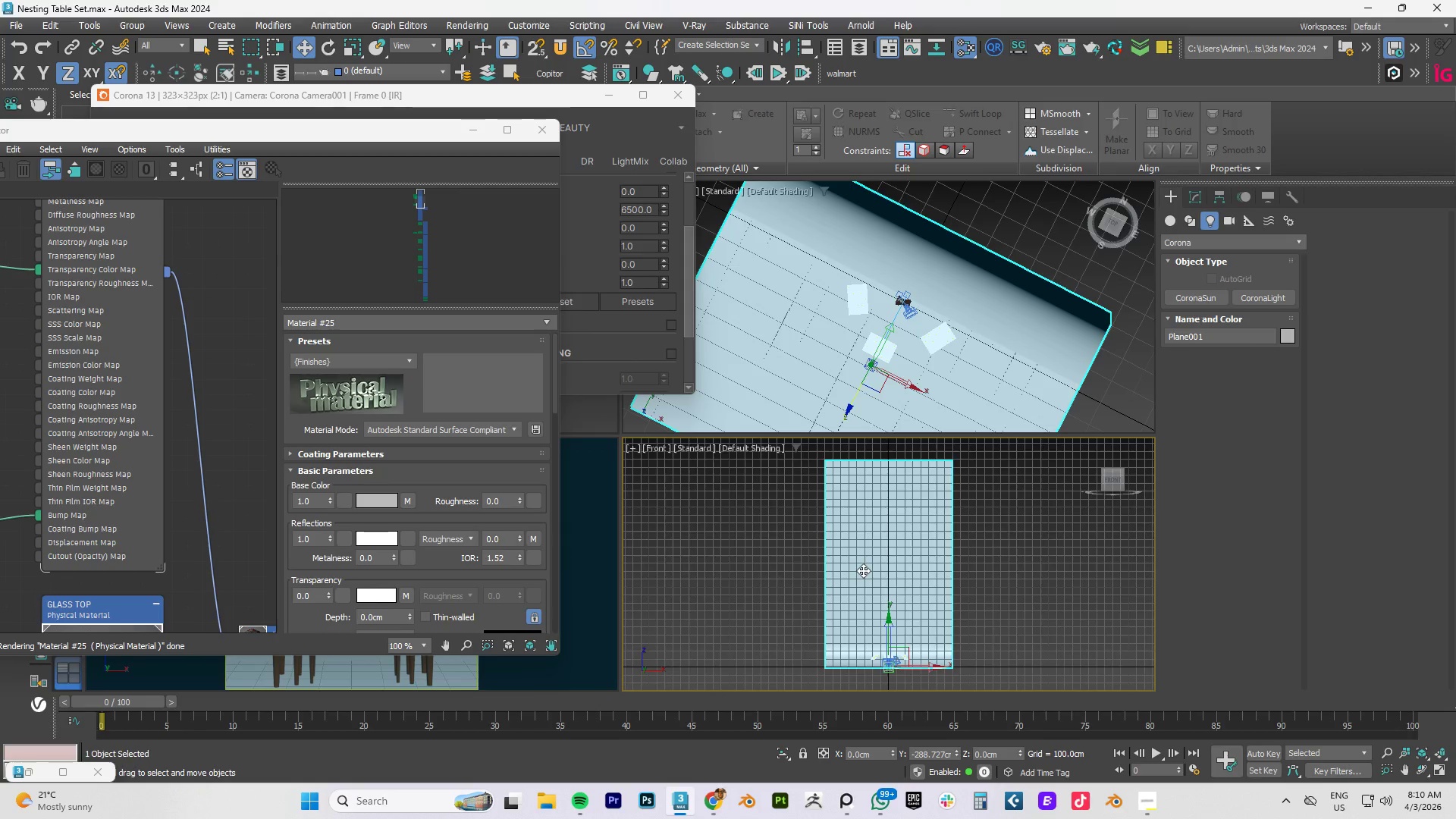 
scroll: coordinate [909, 554], scroll_direction: up, amount: 12.0
 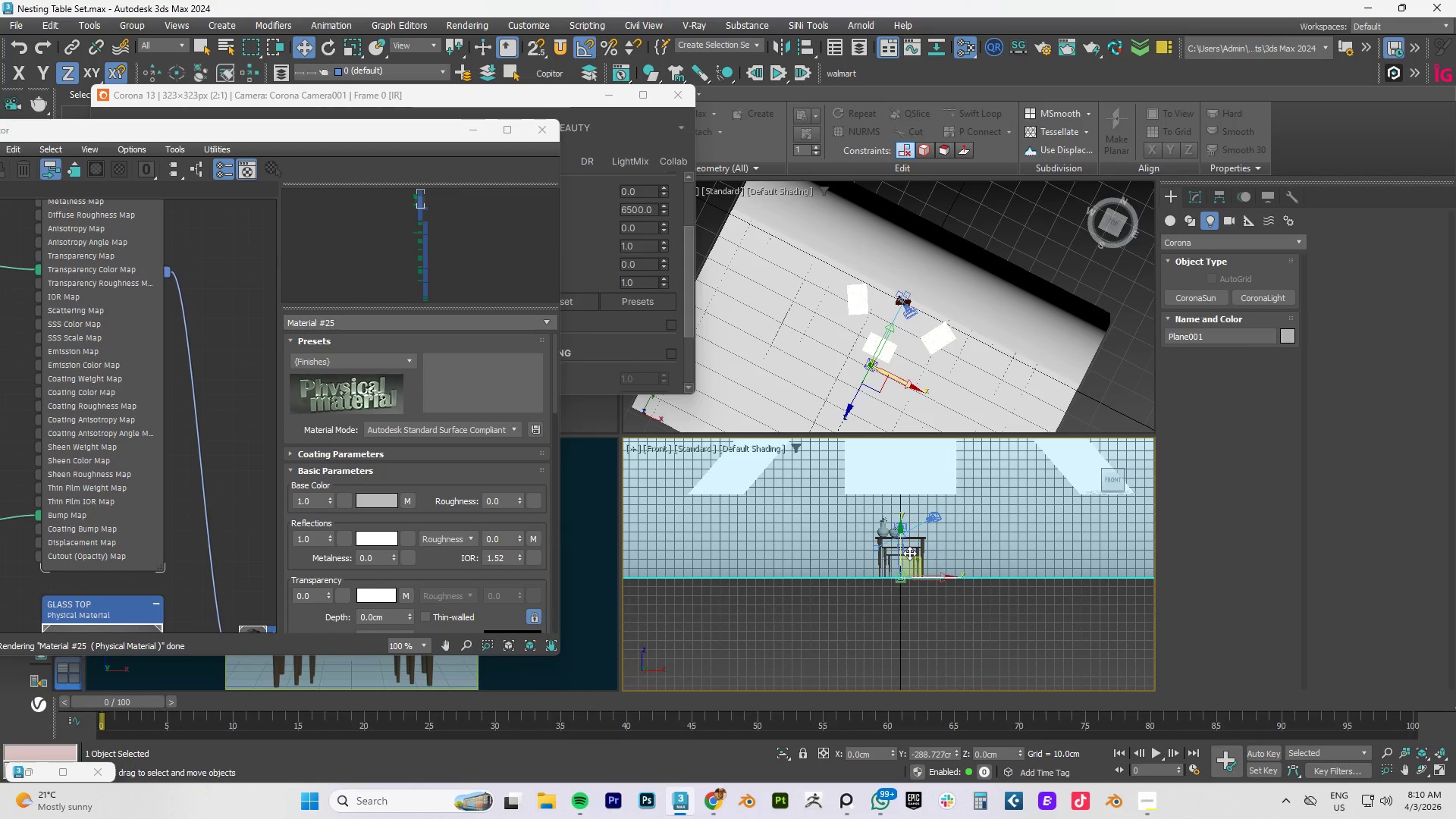 
scroll: coordinate [908, 553], scroll_direction: down, amount: 3.0
 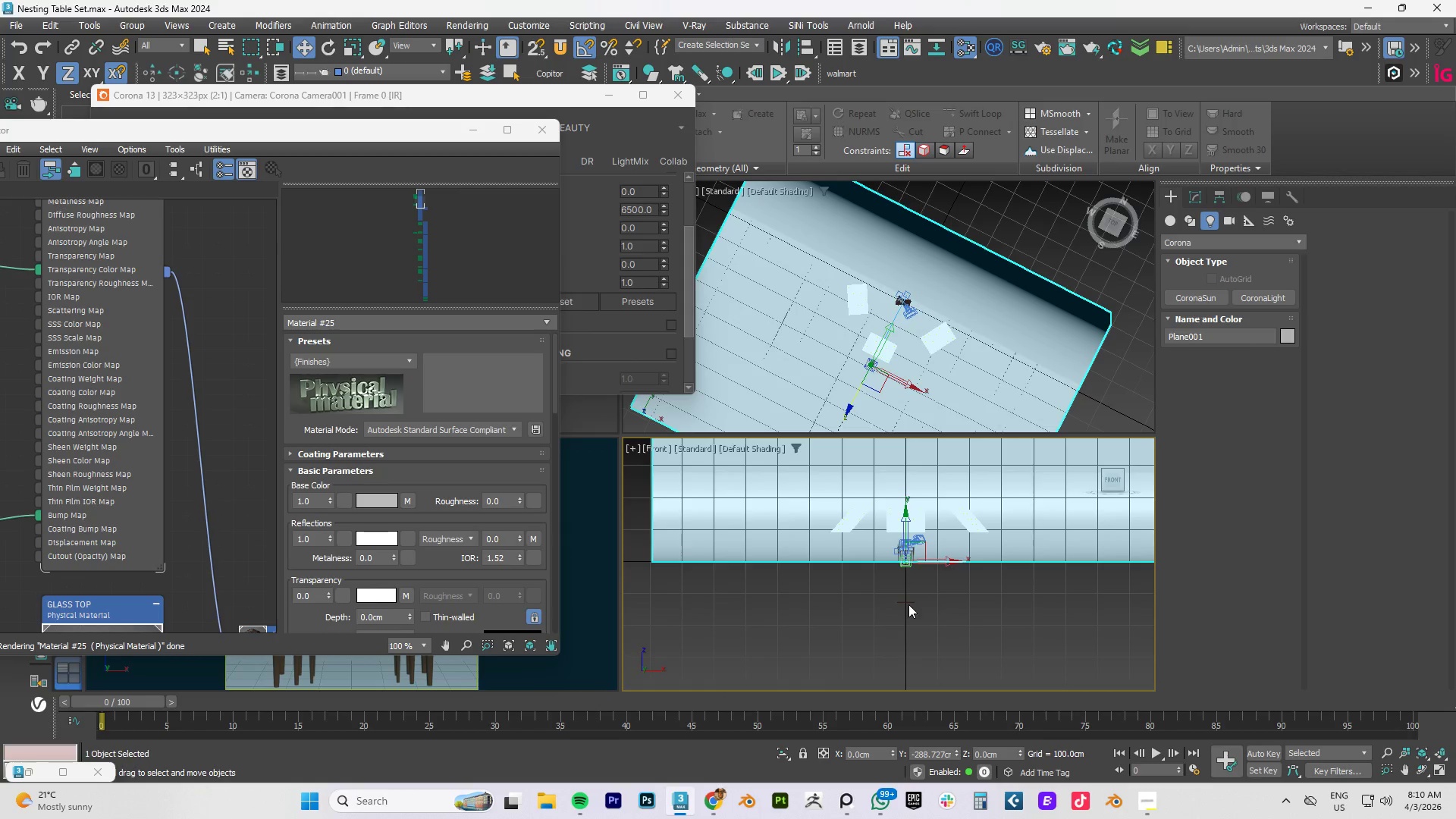 
scroll: coordinate [918, 596], scroll_direction: up, amount: 8.0
 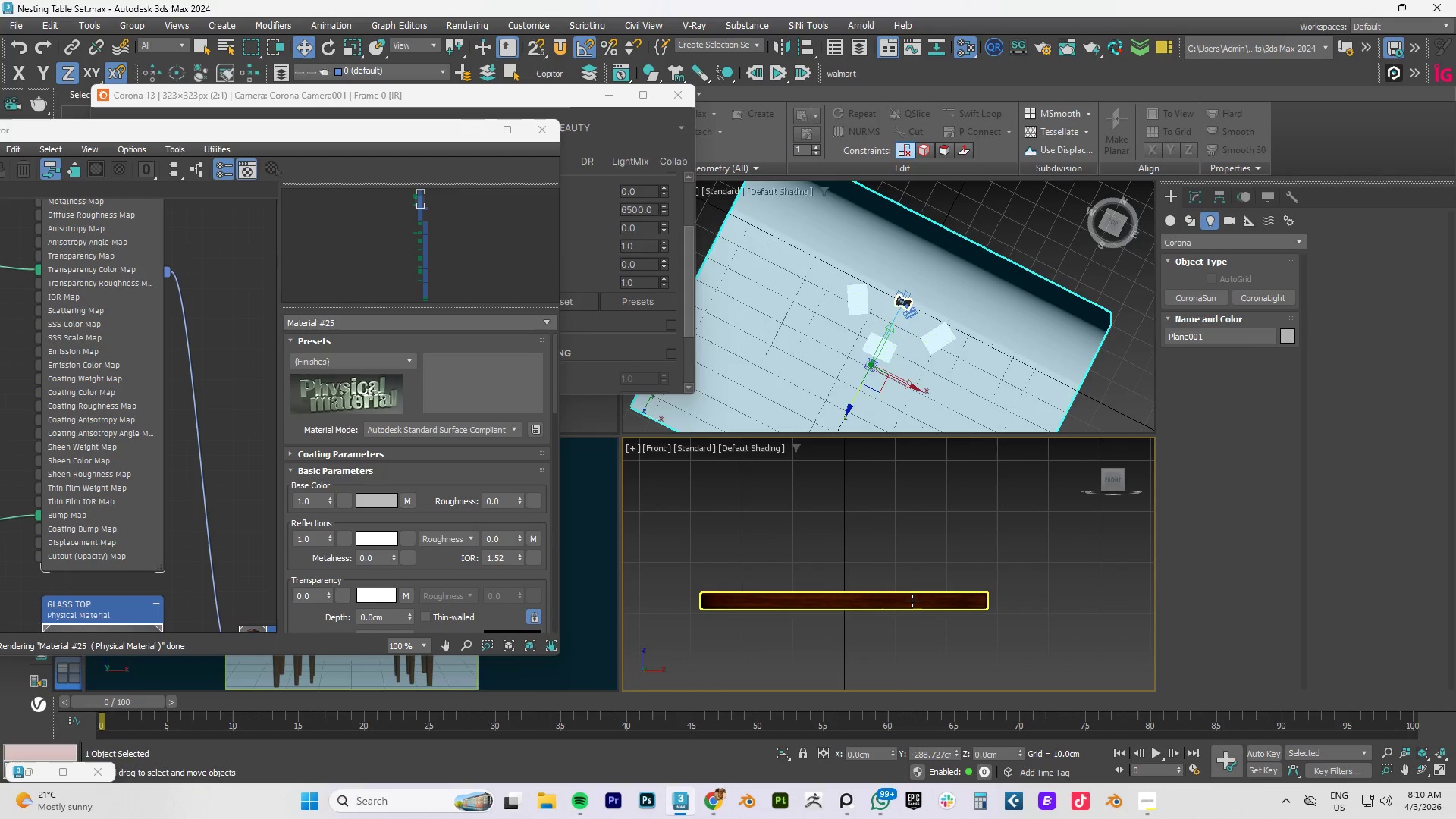 
left_click([912, 601])
 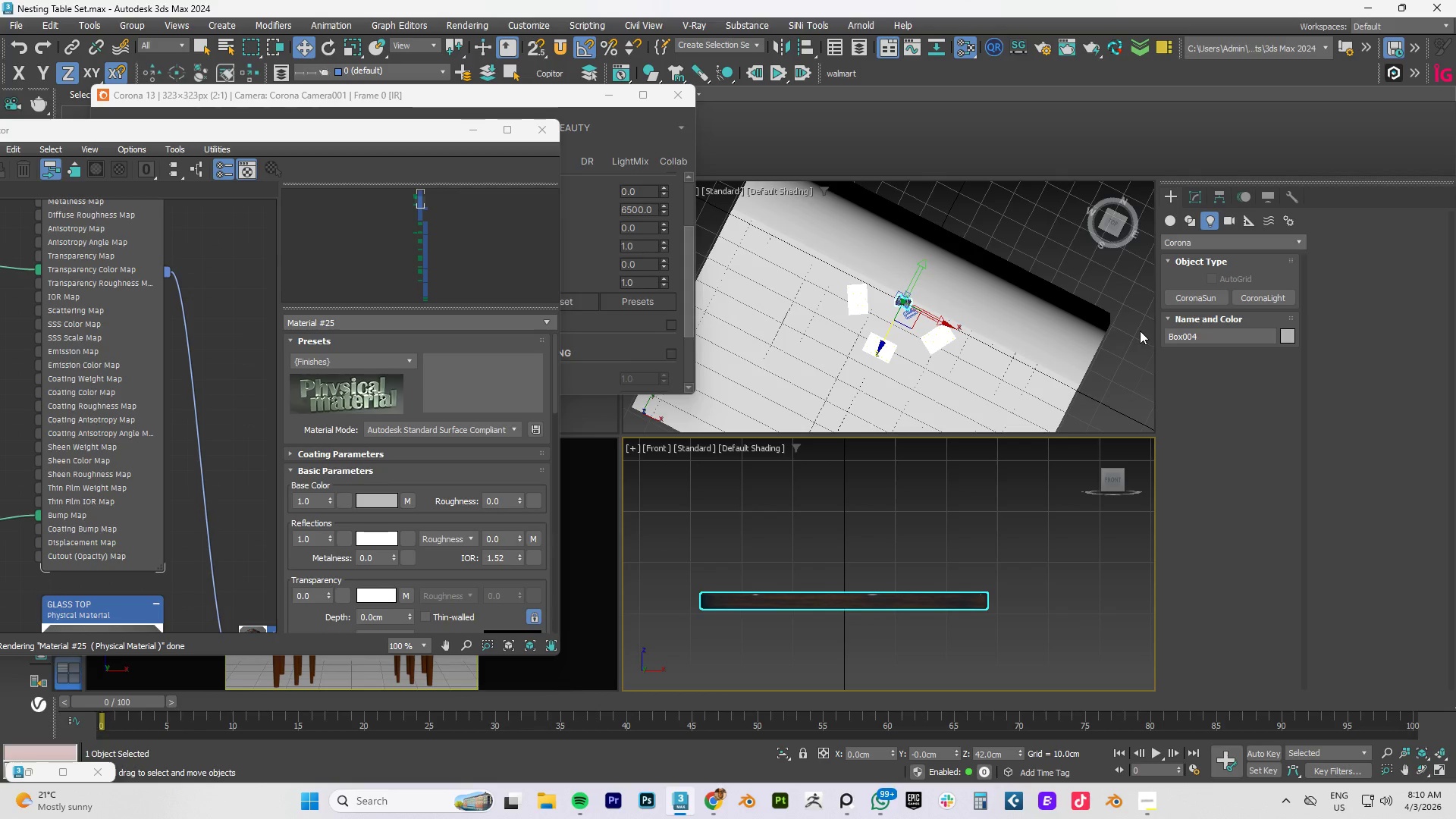 
scroll: coordinate [892, 541], scroll_direction: down, amount: 9.0
 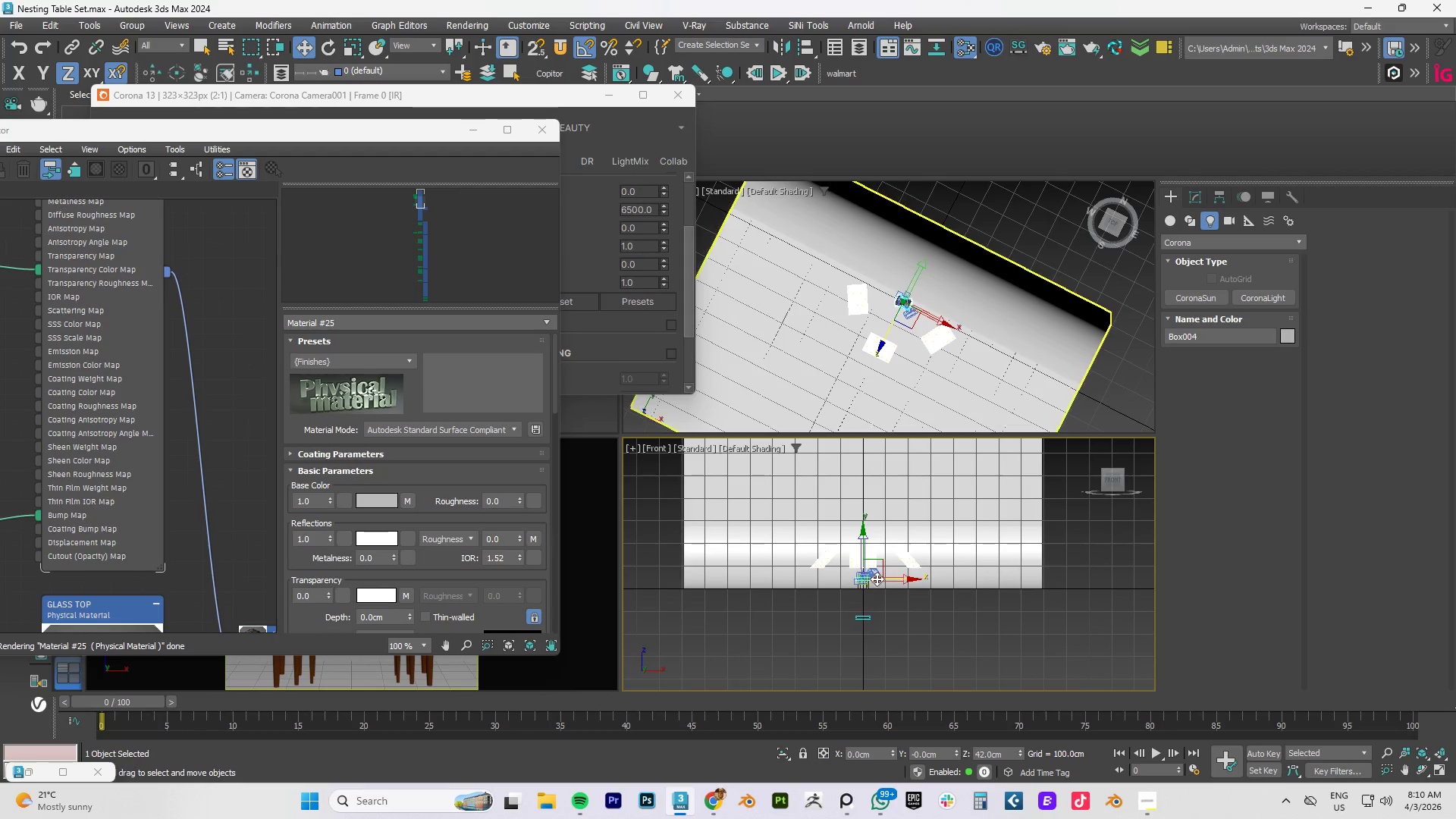 
hold_key(key=AltLeft, duration=1.5)
 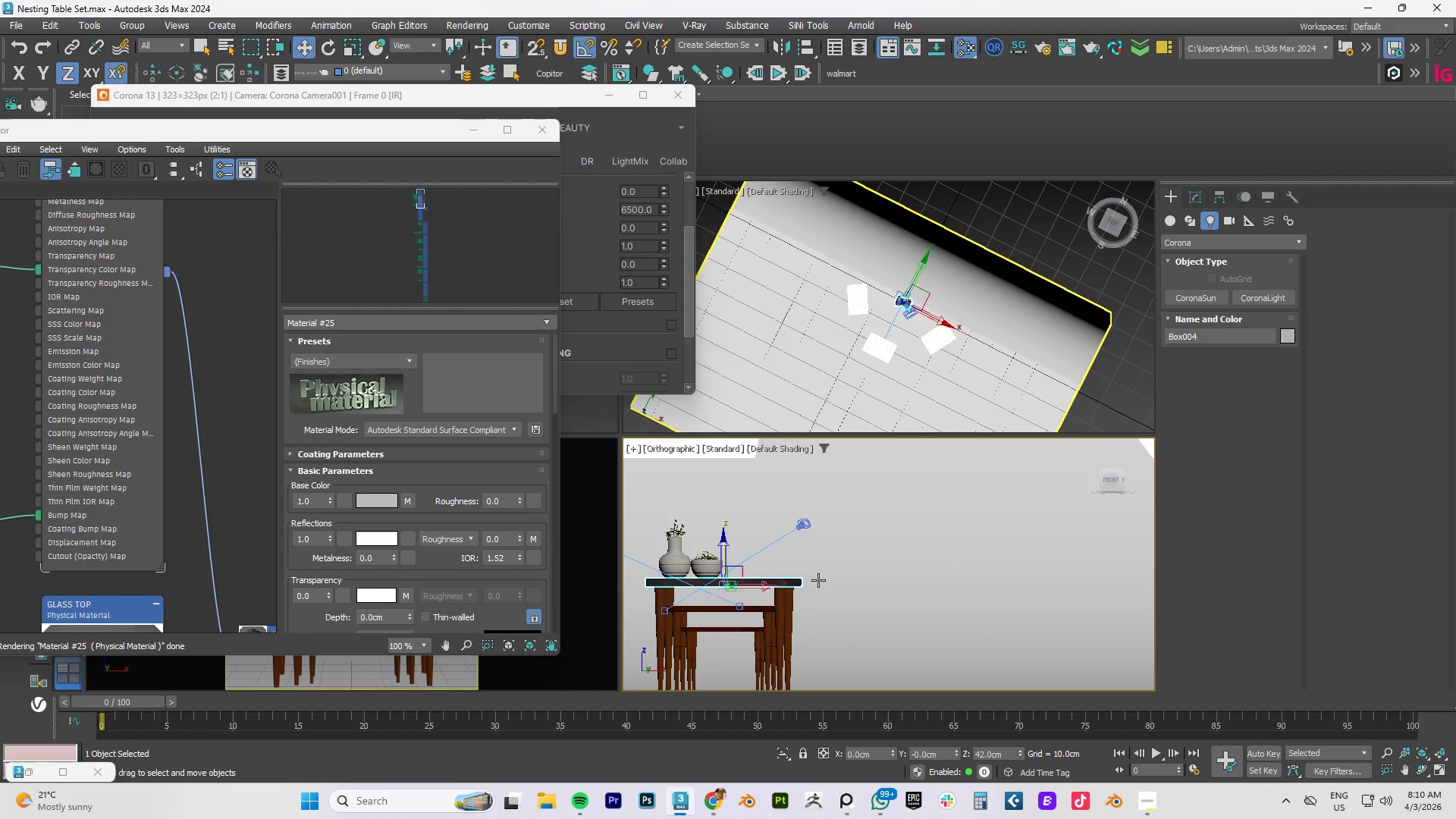 
scroll: coordinate [877, 579], scroll_direction: up, amount: 7.0
 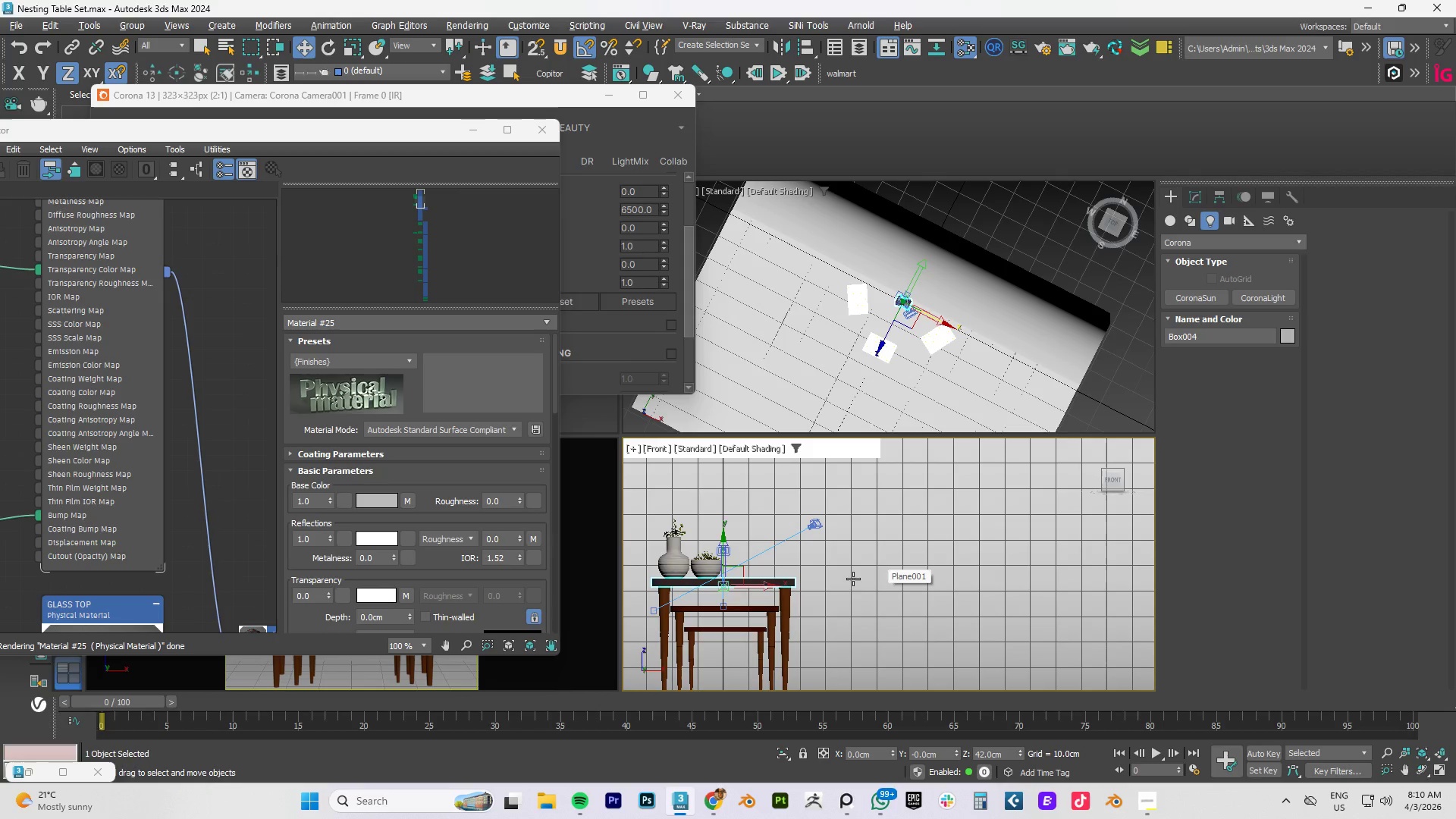 
hold_key(key=AltLeft, duration=0.38)
 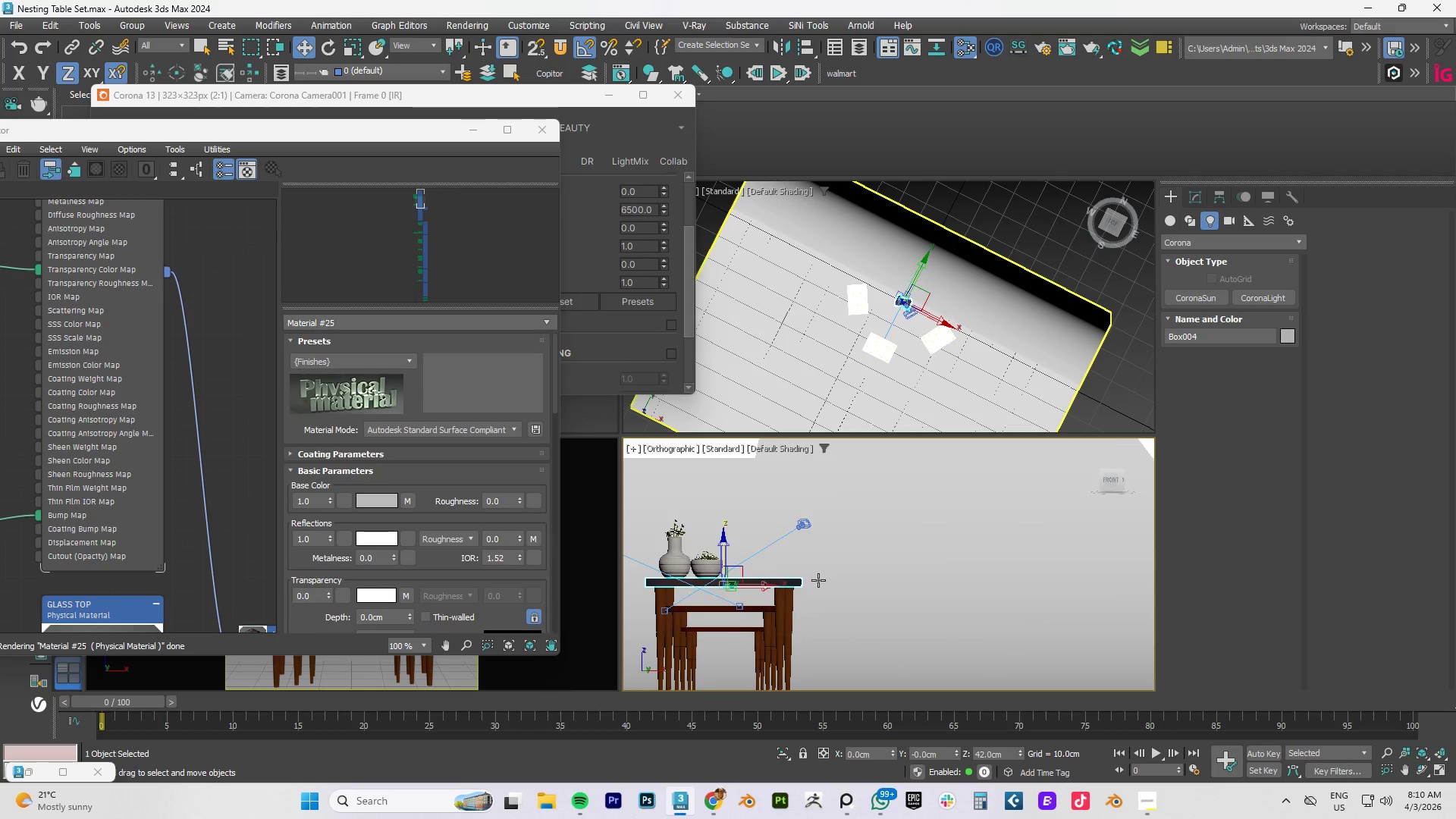 
scroll: coordinate [818, 580], scroll_direction: down, amount: 2.0
 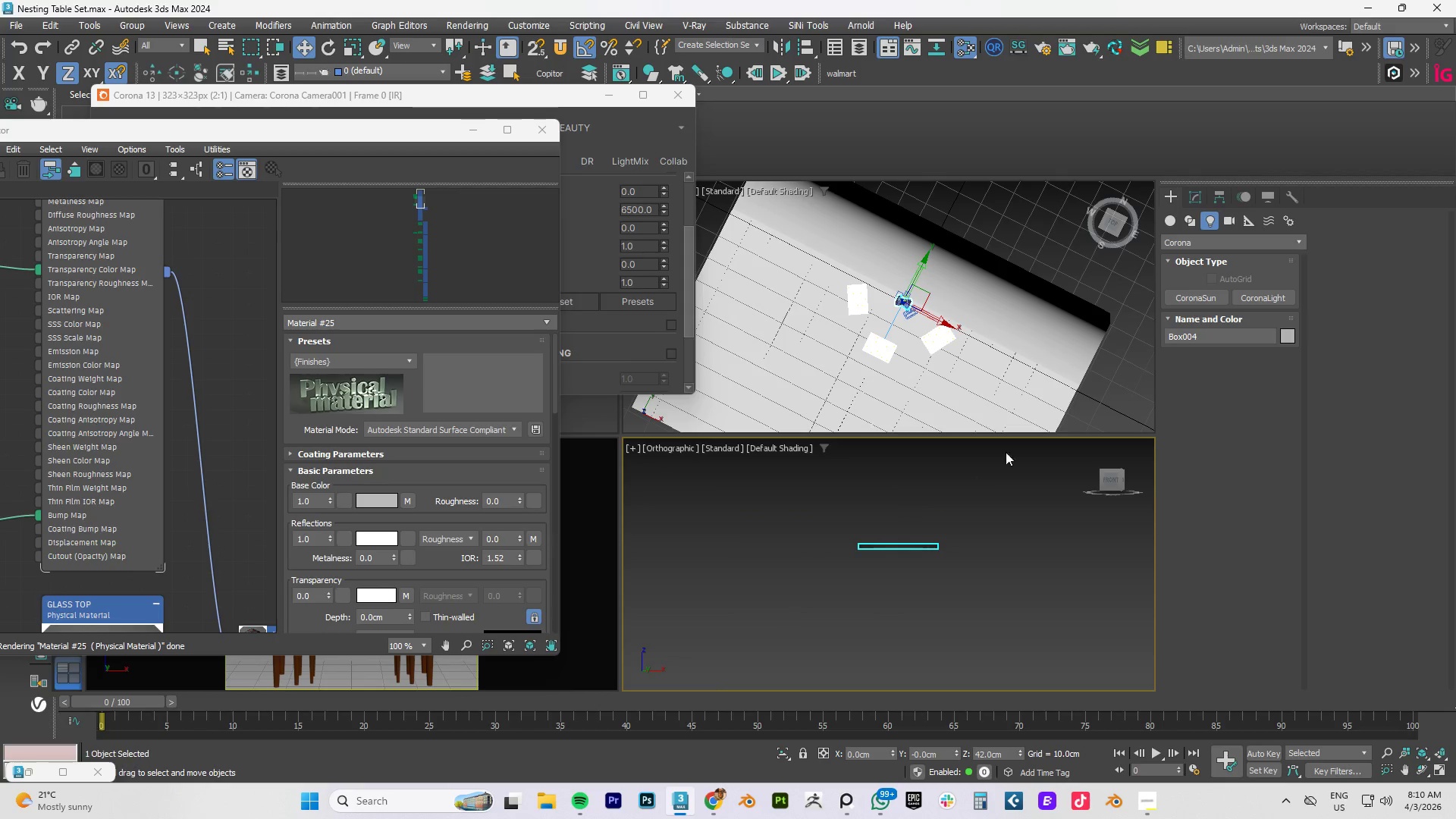 
mouse_move([1194, 209])
 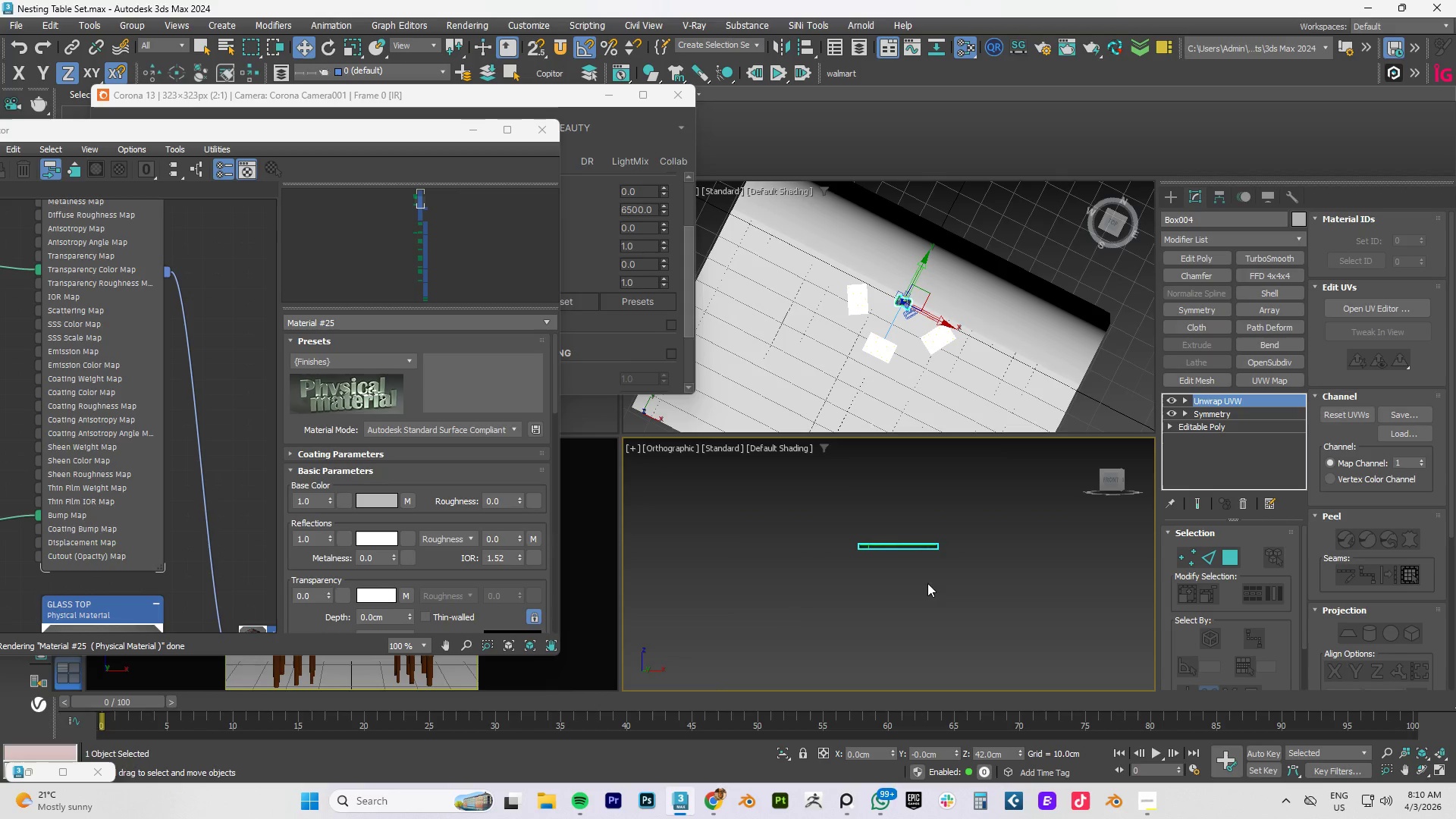 
scroll: coordinate [912, 563], scroll_direction: up, amount: 5.0
 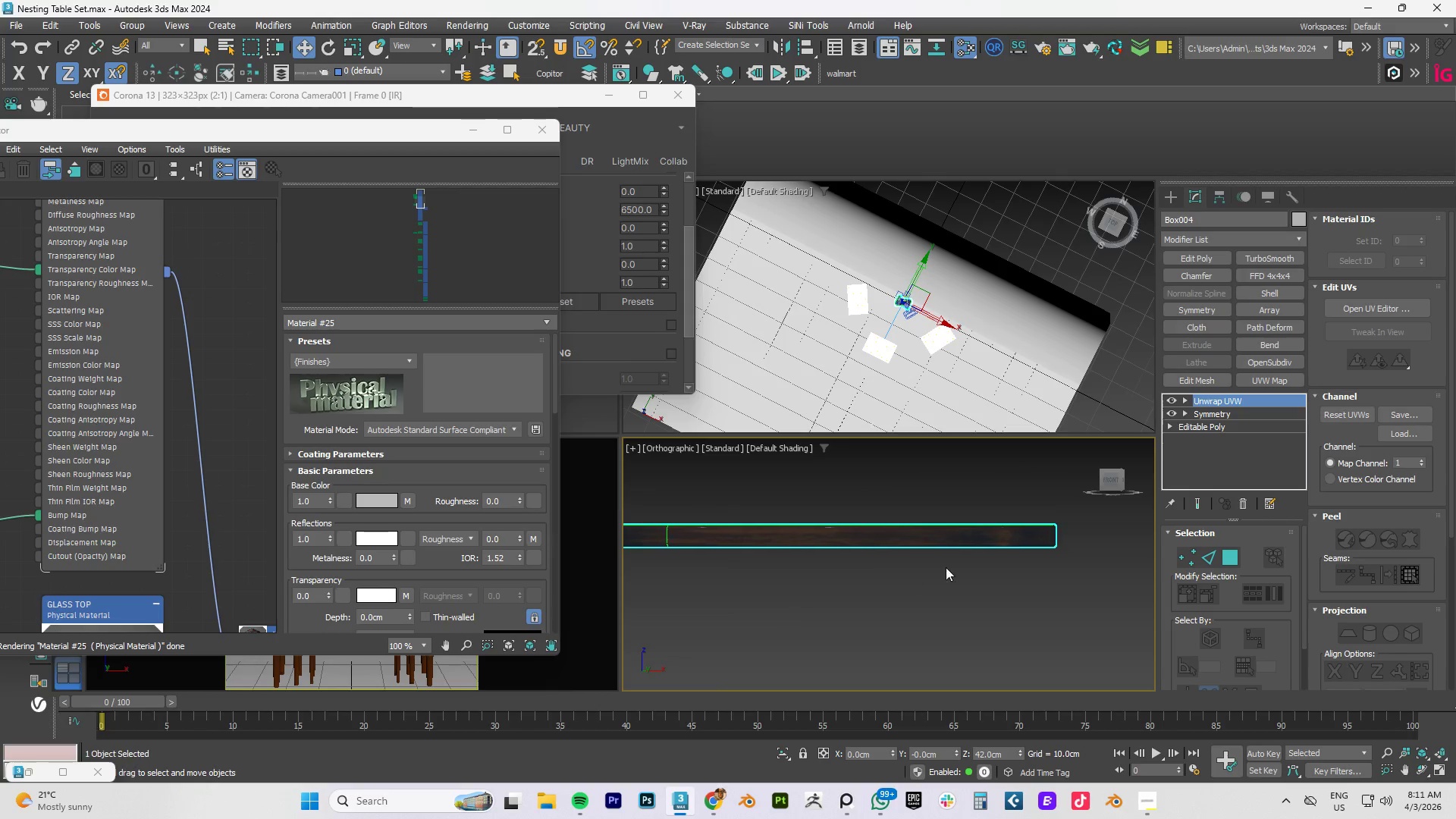 
hold_key(key=AltLeft, duration=1.5)
 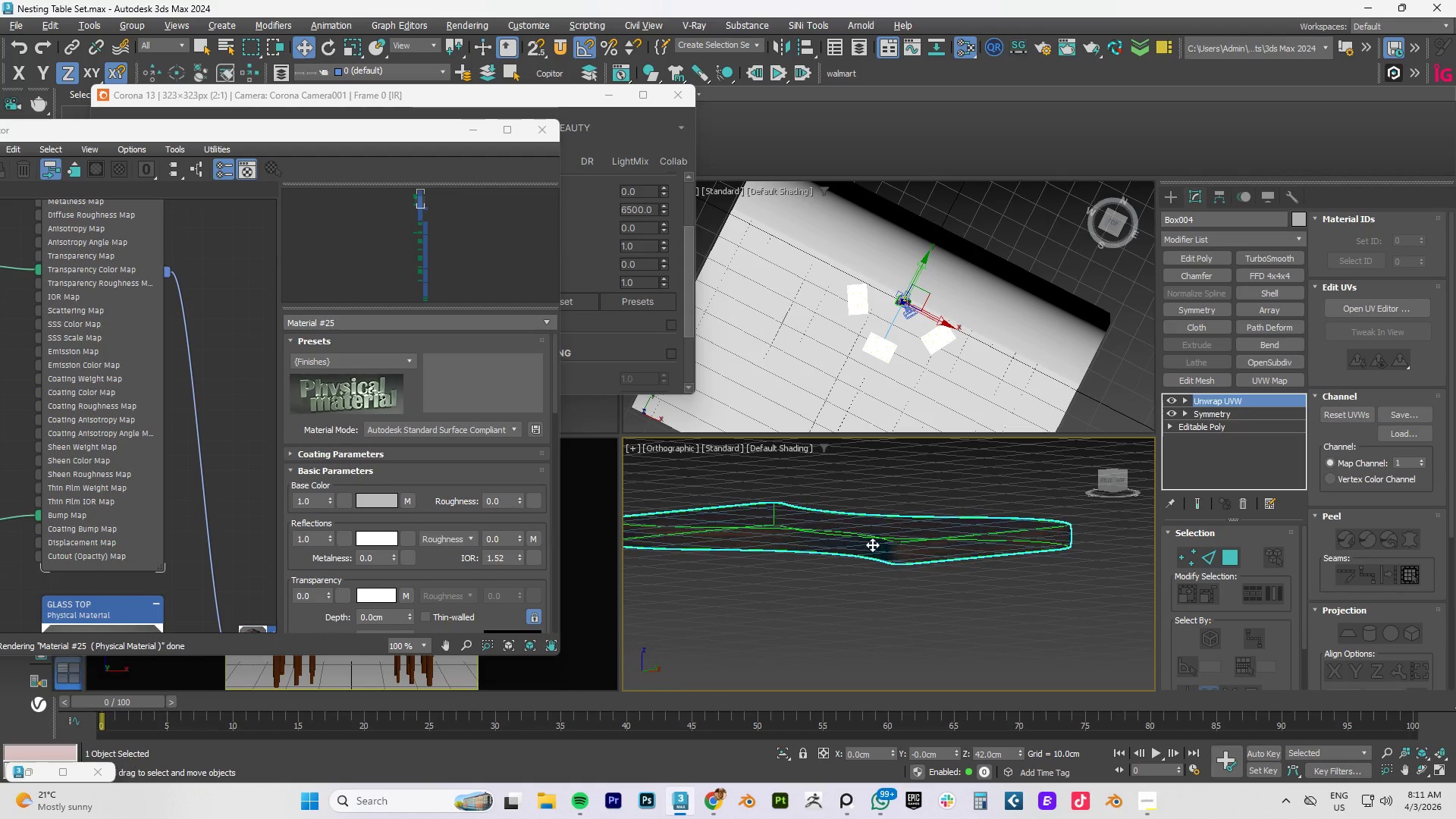 
hold_key(key=AltLeft, duration=0.53)
 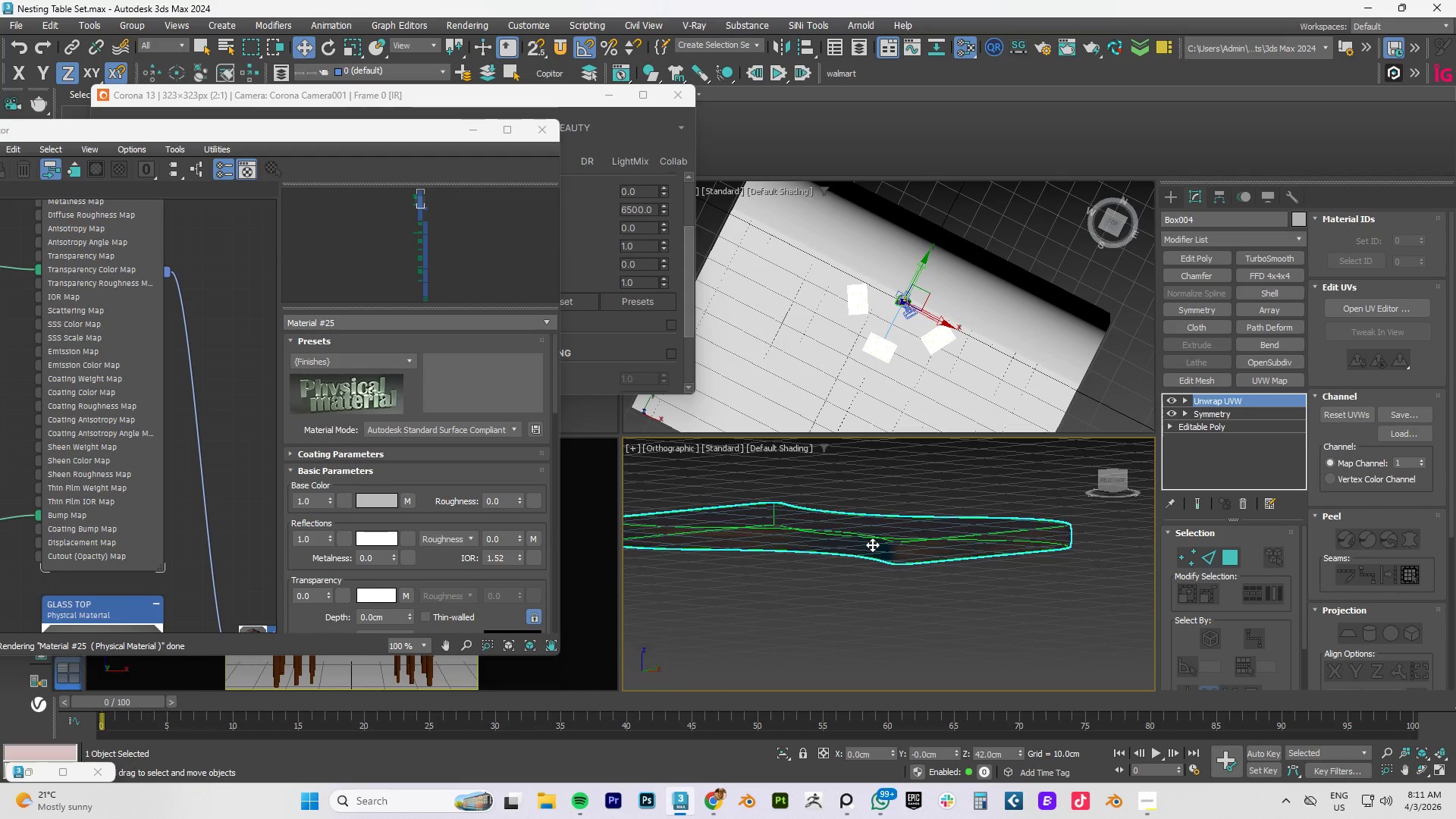 
scroll: coordinate [872, 544], scroll_direction: up, amount: 3.0
 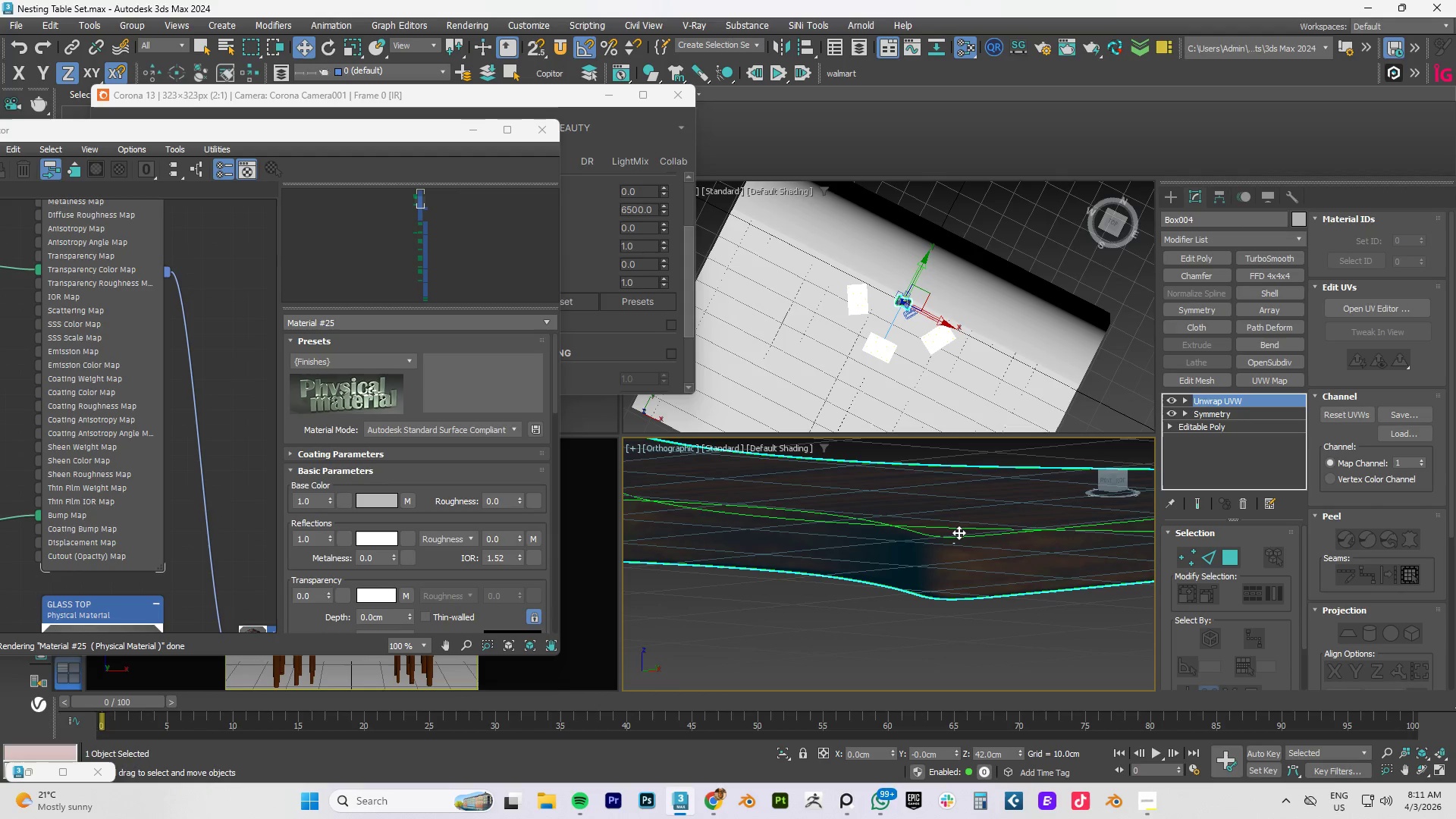 
key(Delete)
 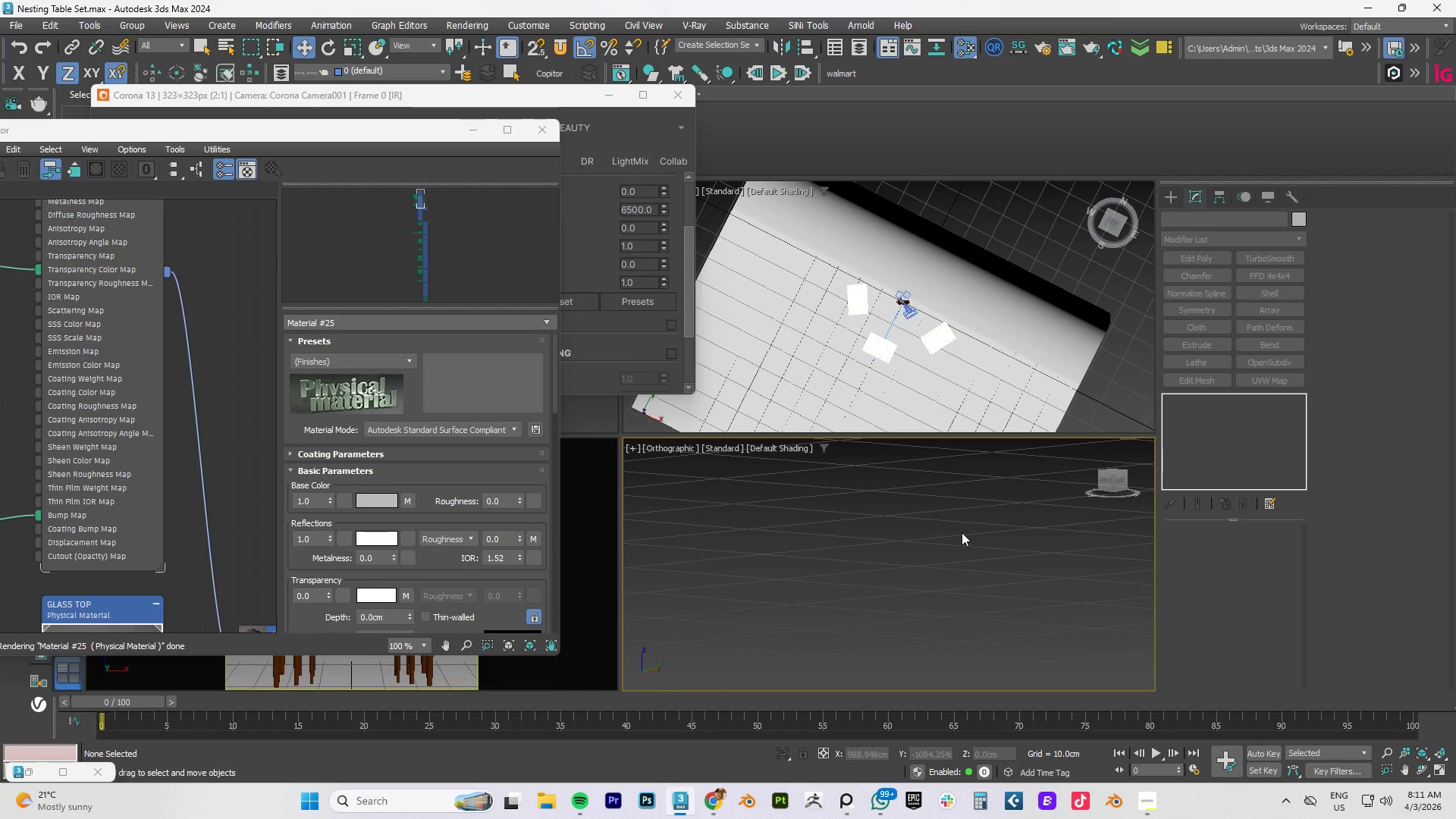 
scroll: coordinate [956, 537], scroll_direction: down, amount: 15.0
 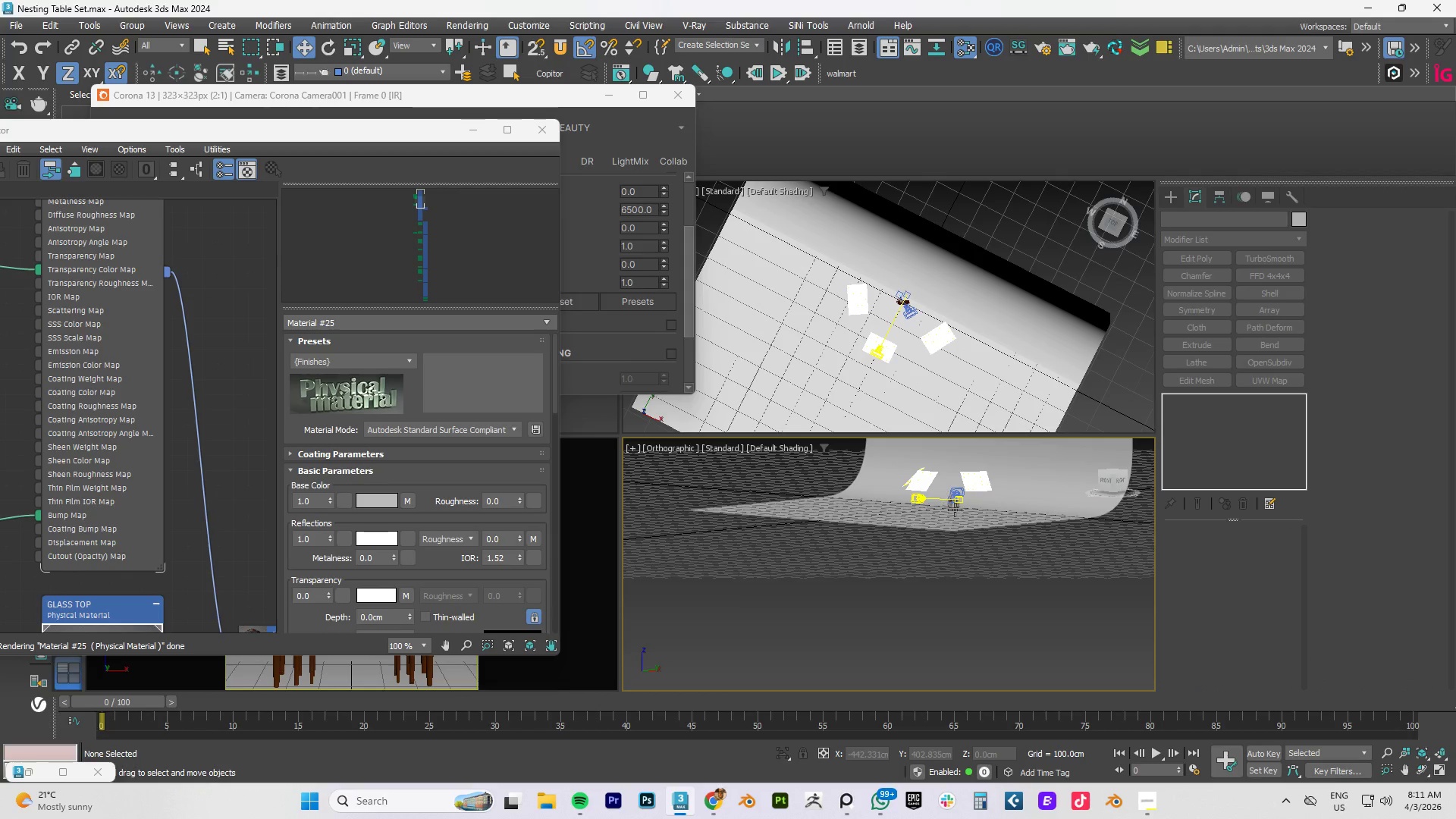 
scroll: coordinate [877, 544], scroll_direction: up, amount: 9.0
 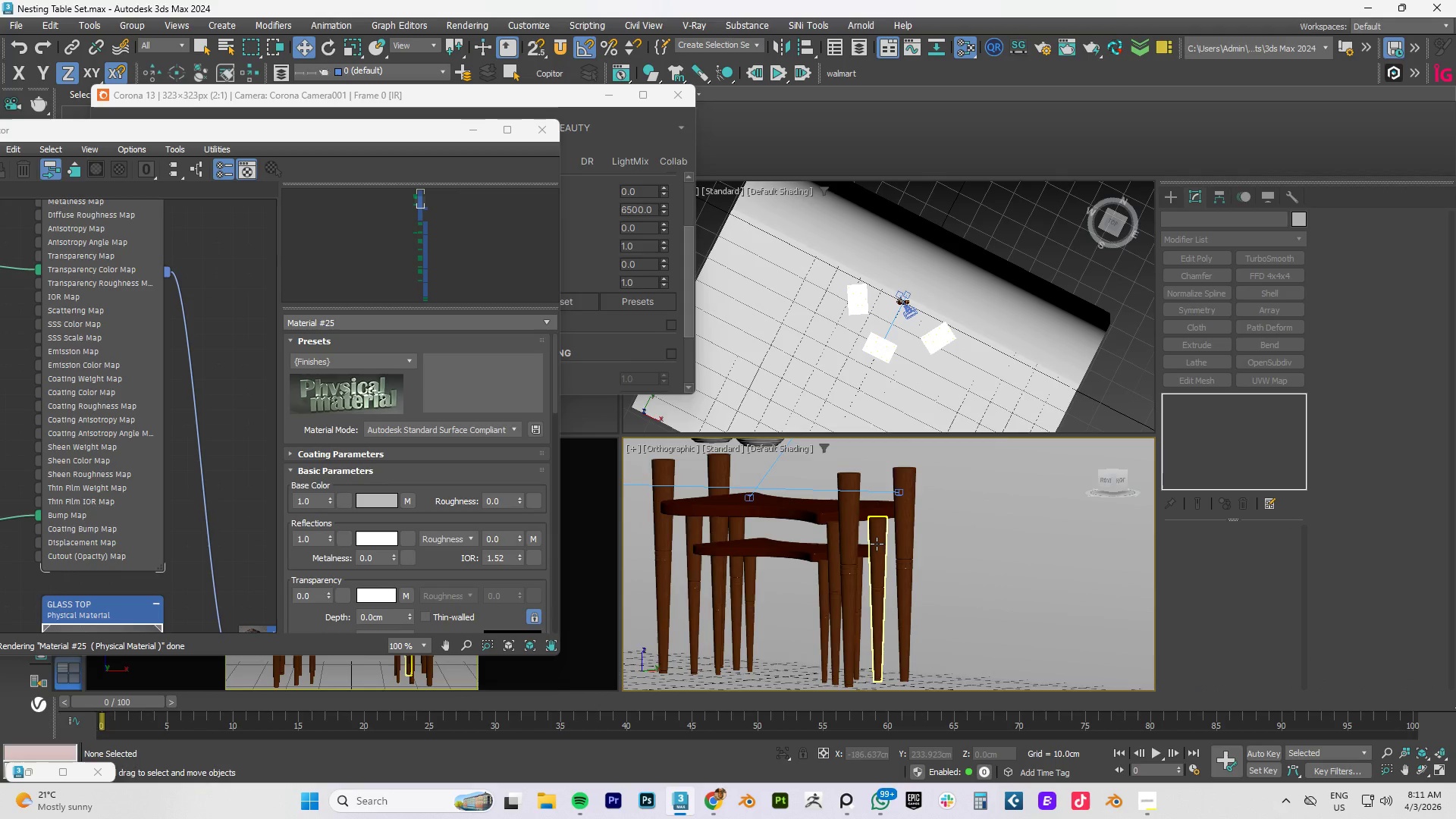 
key(Control+Z)
 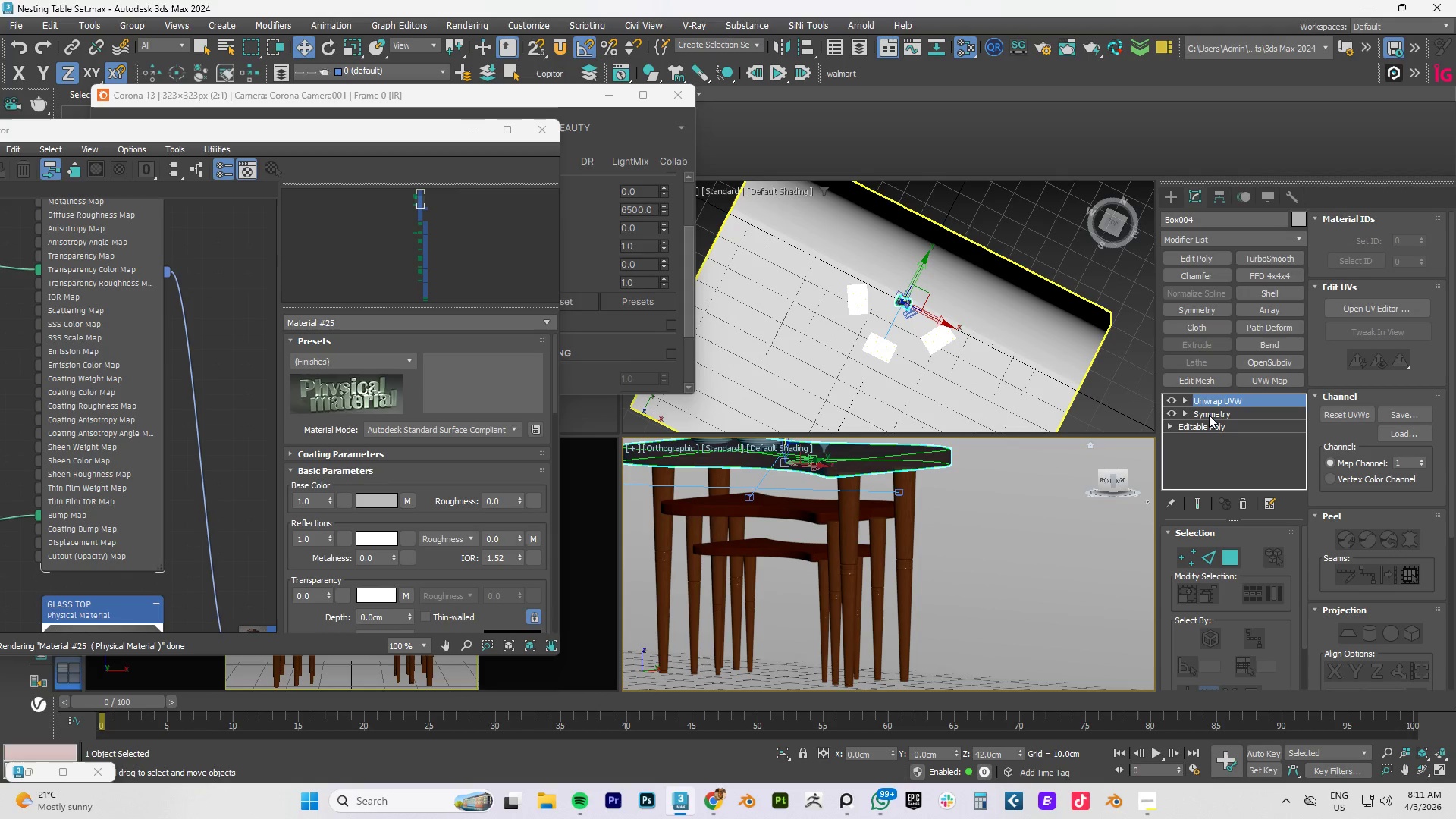 
left_click([1209, 415])
 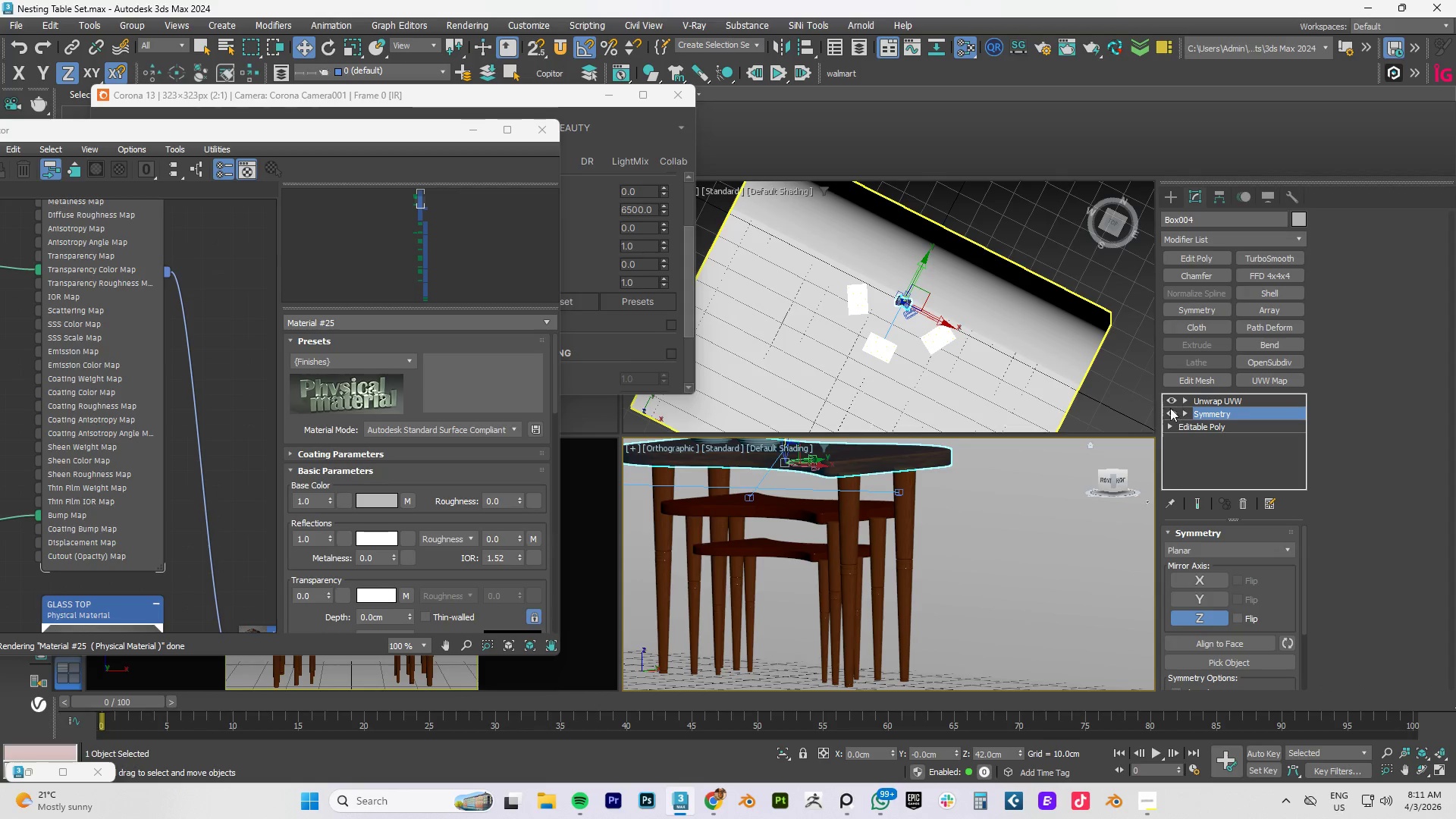 
left_click([1167, 412])
 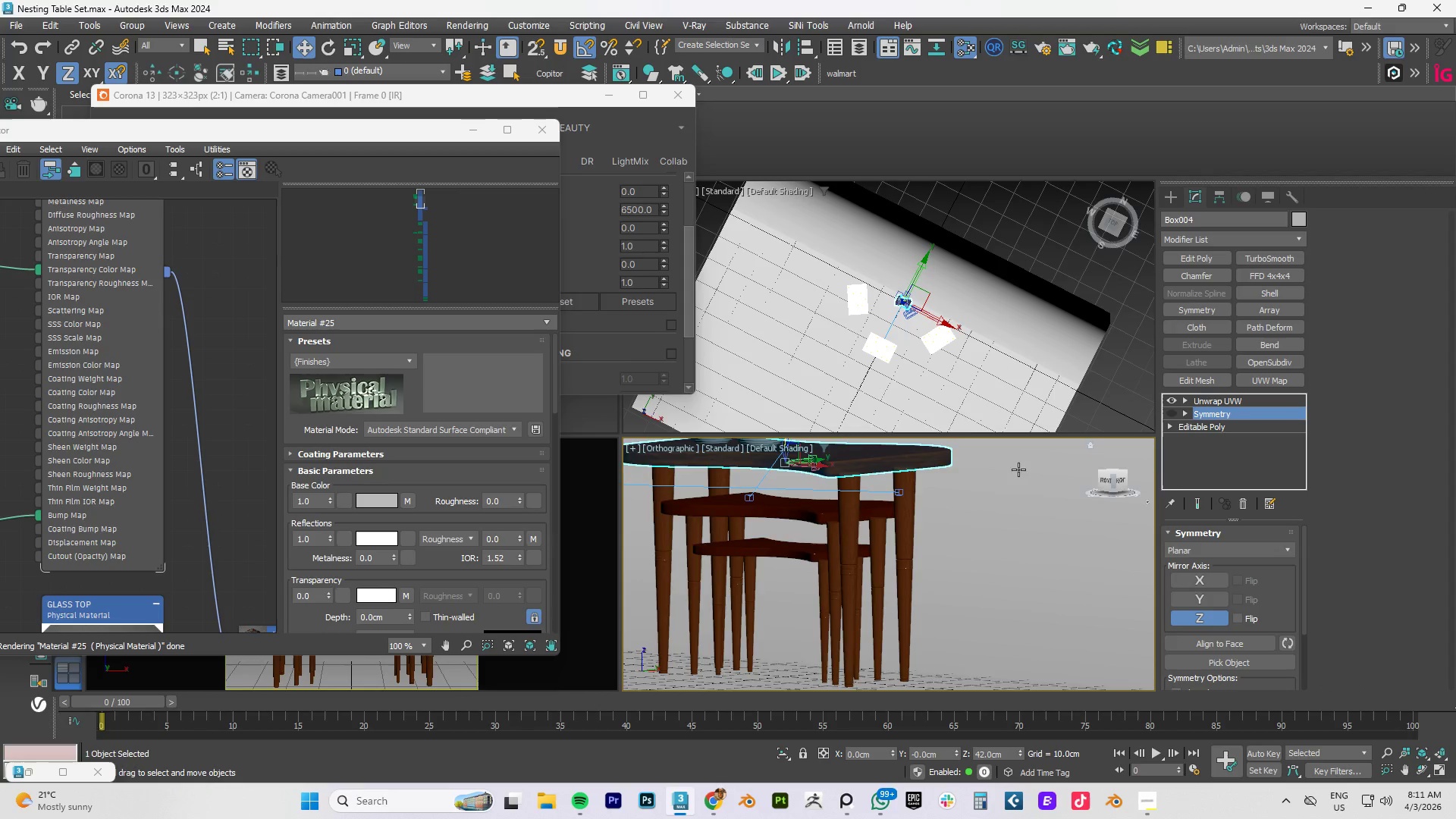 
scroll: coordinate [809, 544], scroll_direction: down, amount: 8.0
 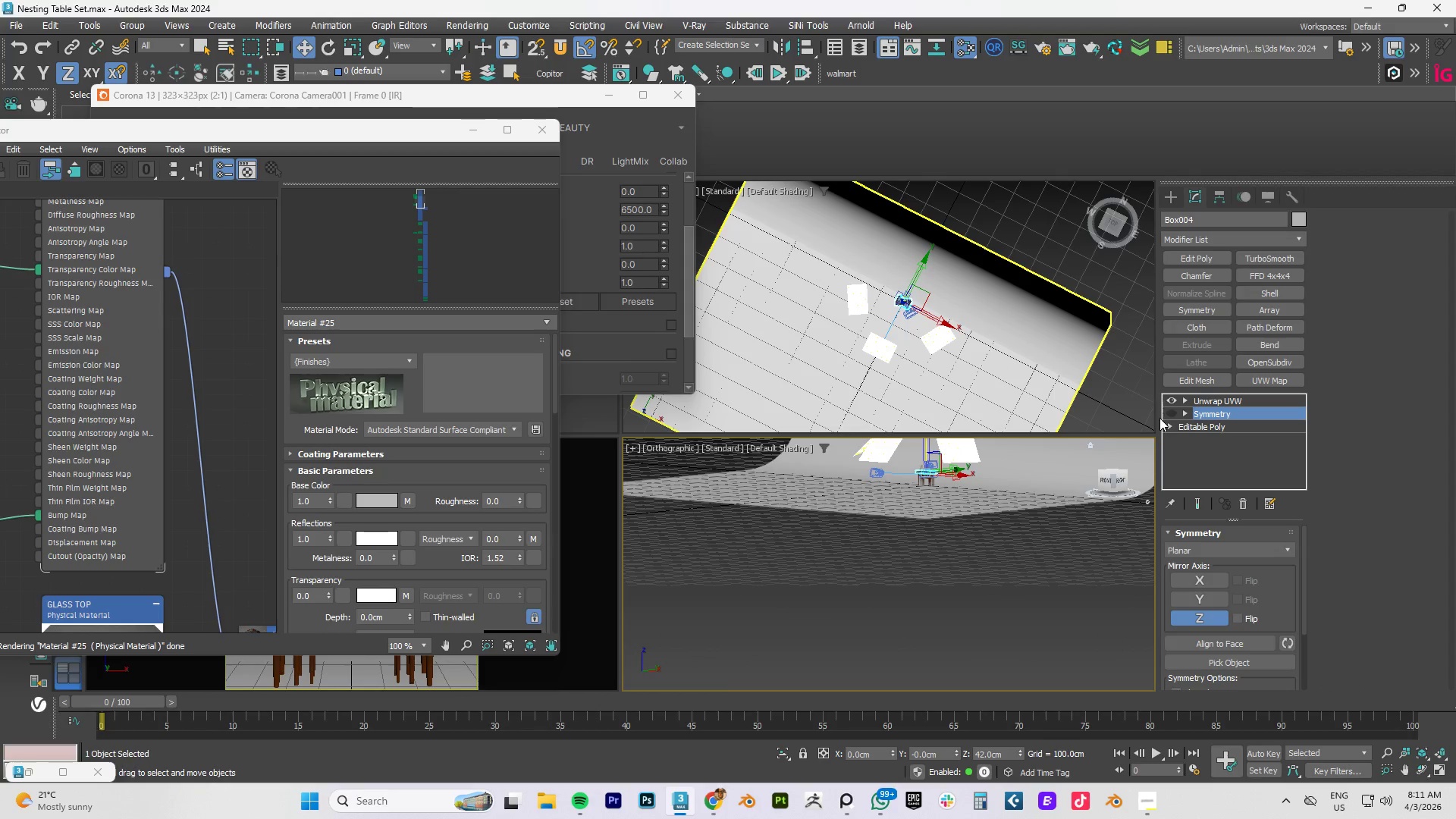 
left_click([1173, 413])
 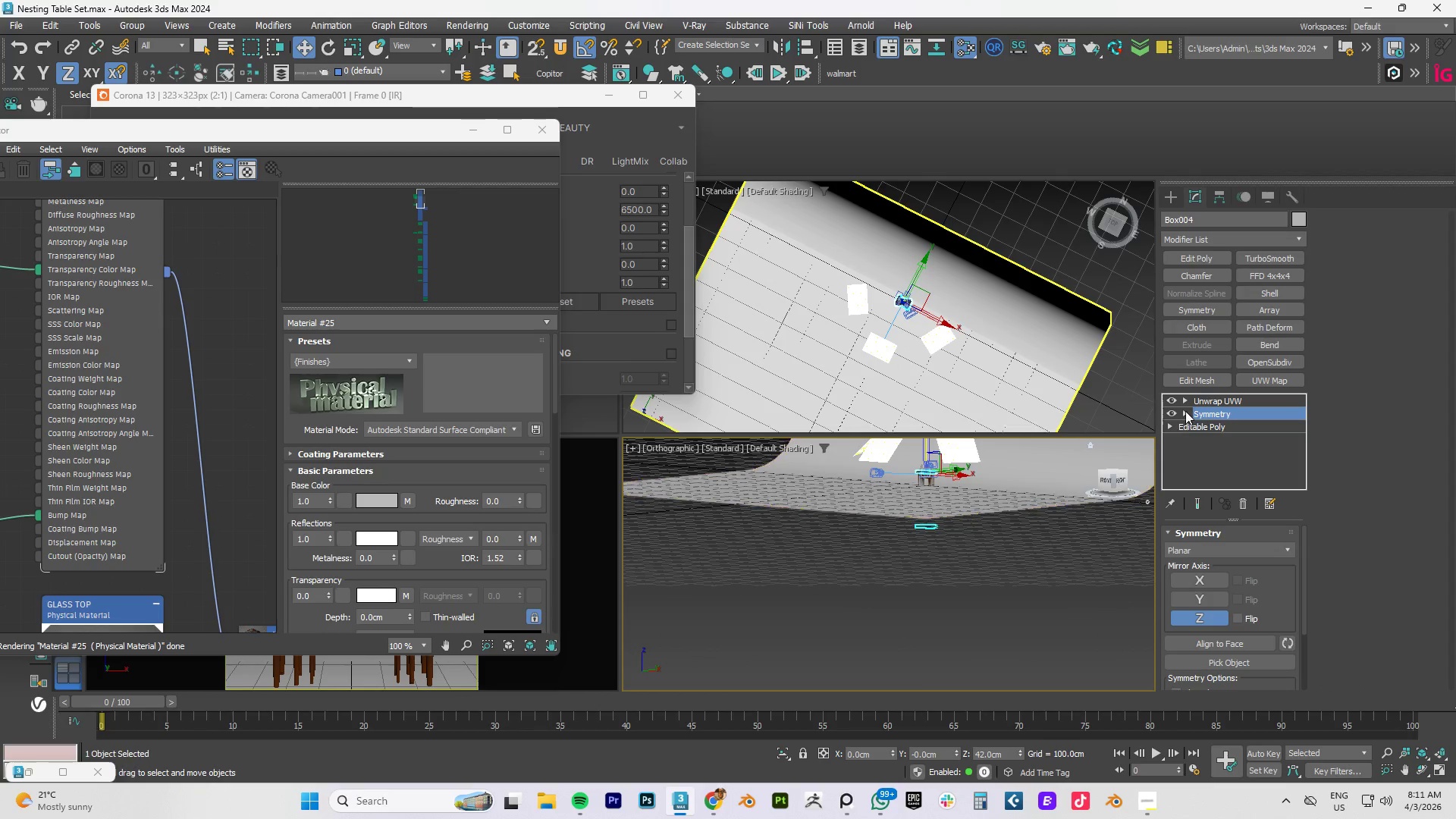 
left_click([1185, 411])
 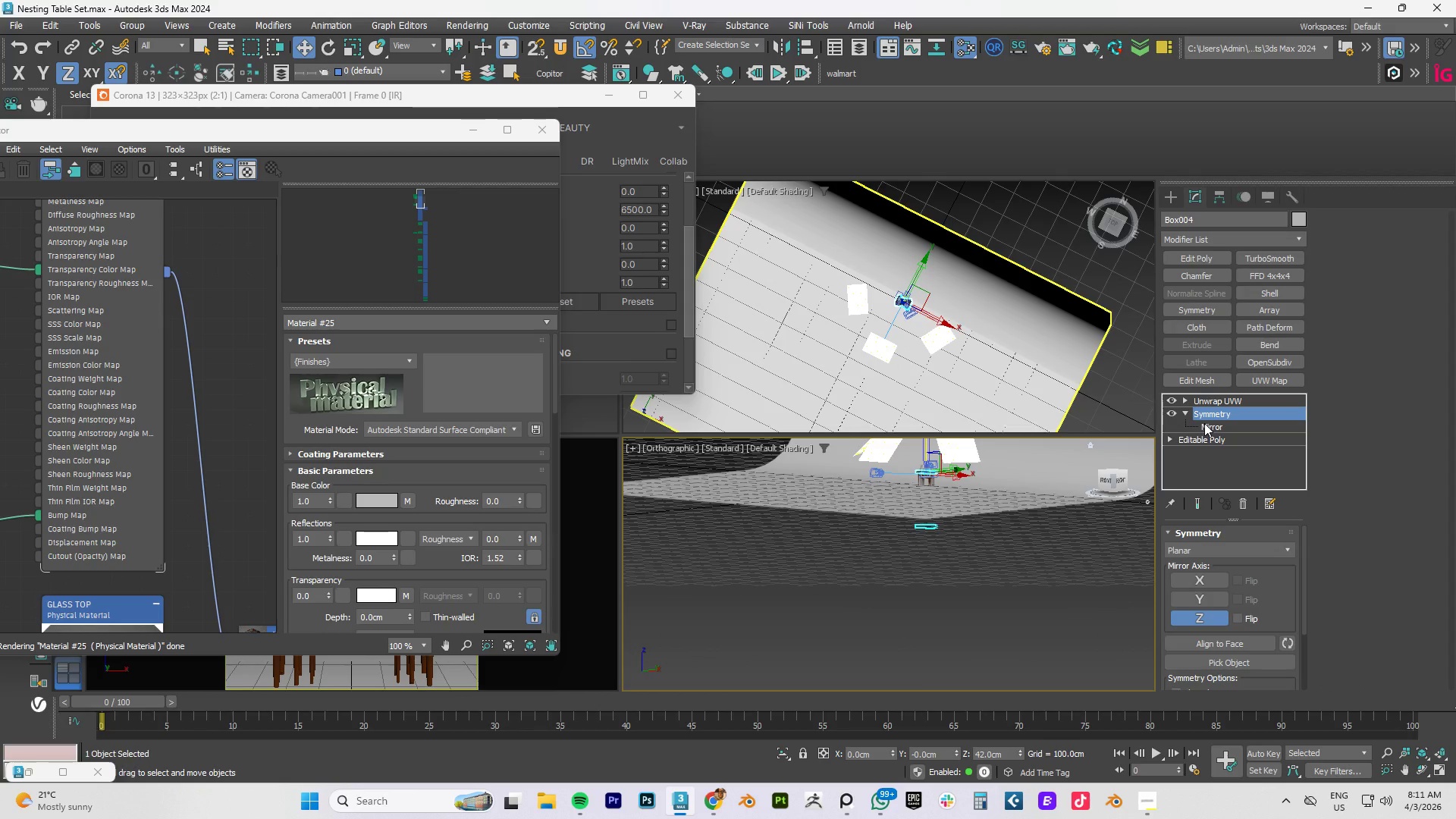 
left_click([1204, 423])
 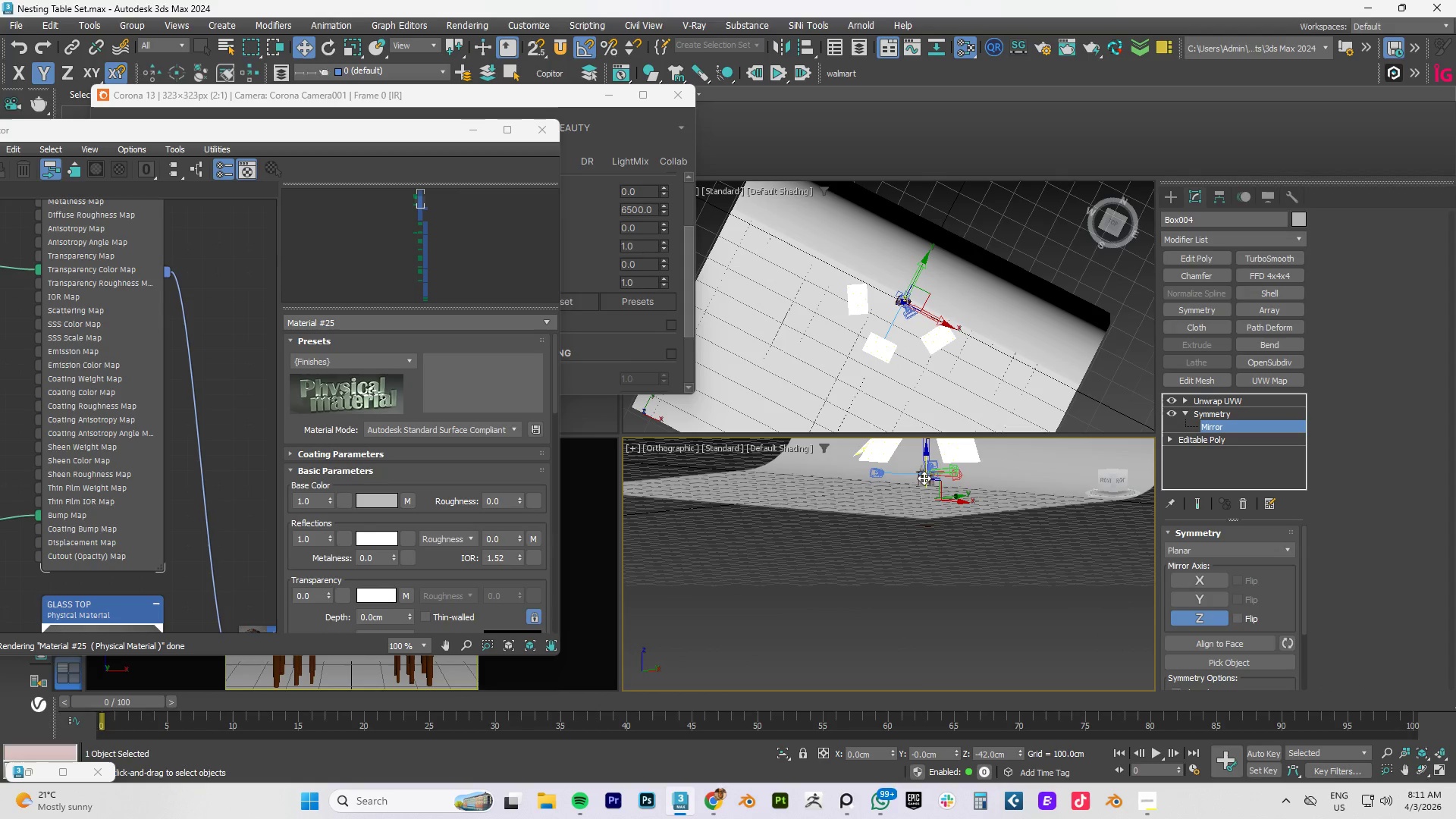 
type(FZ)
 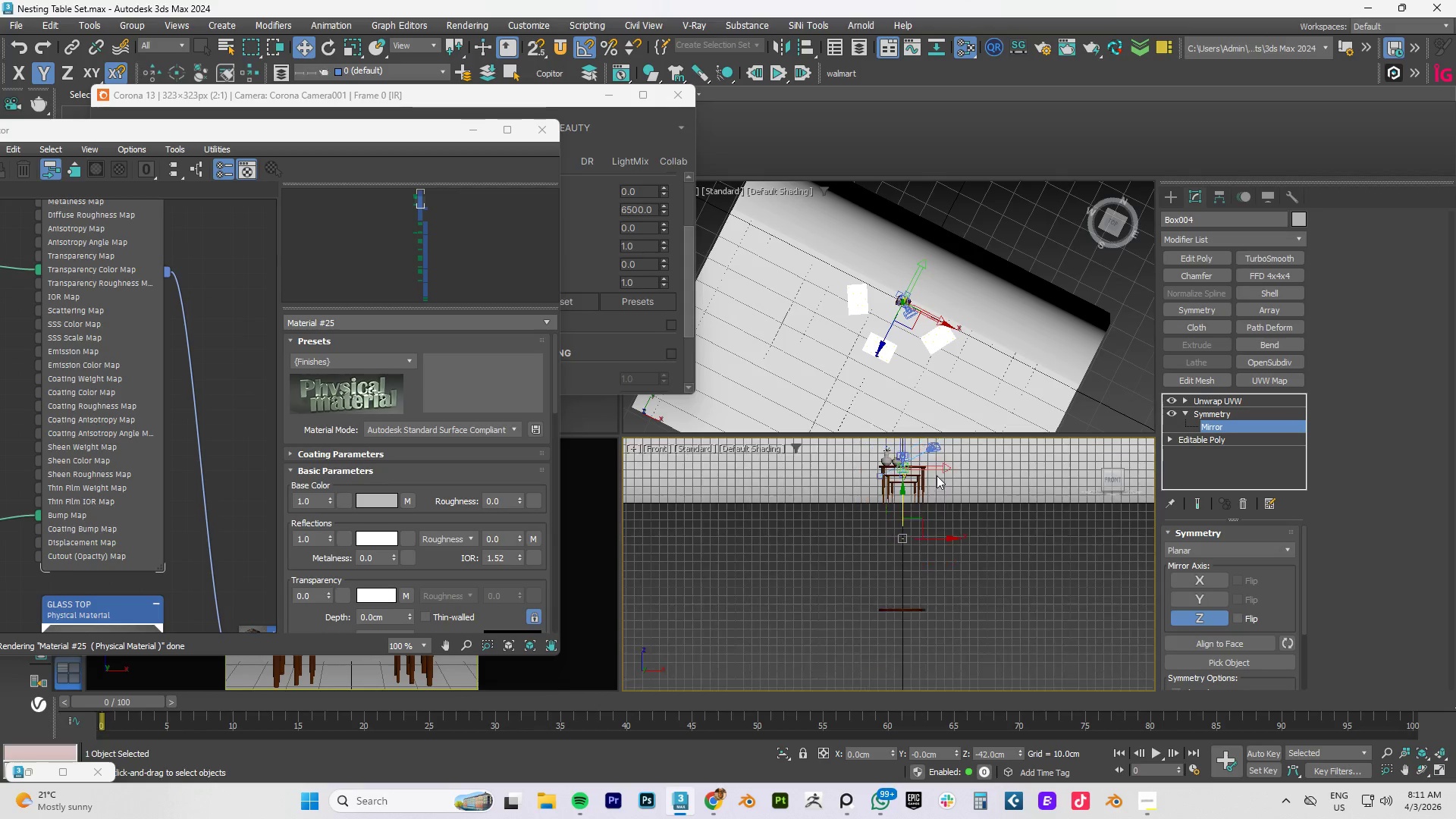 
scroll: coordinate [937, 475], scroll_direction: down, amount: 3.0
 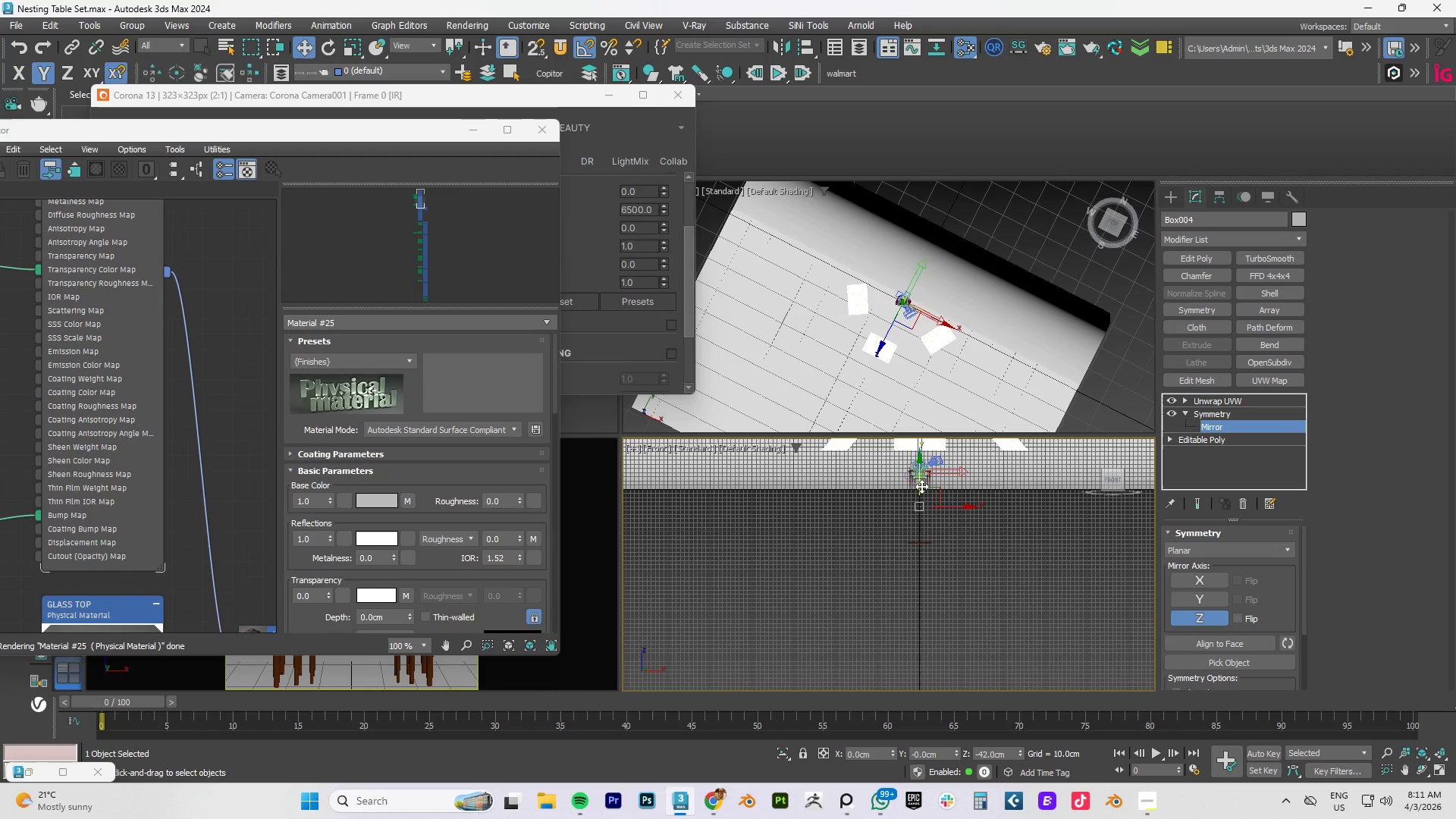 
left_click_drag(start_coordinate=[921, 486], to_coordinate=[936, 450])
 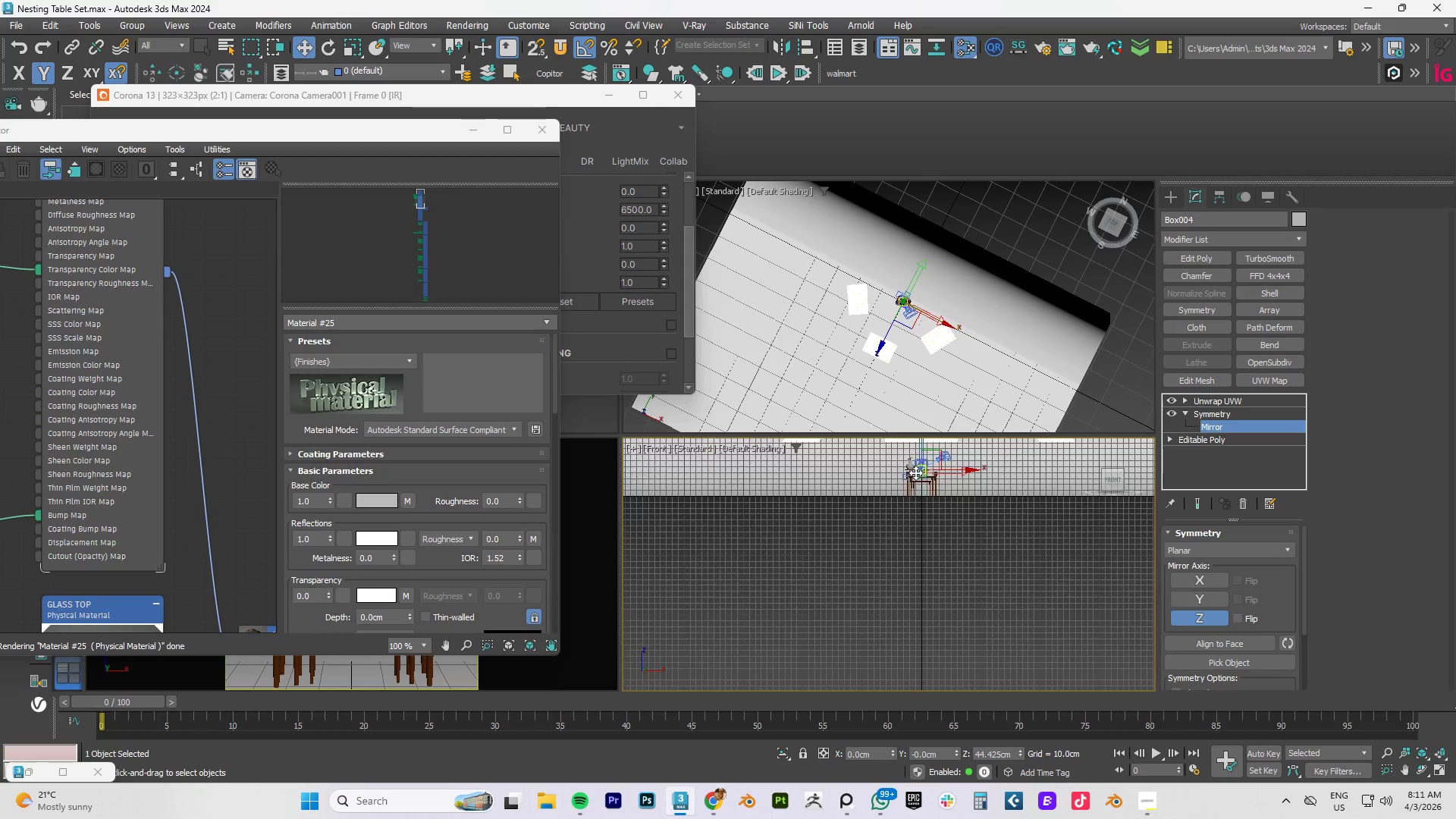 
scroll: coordinate [917, 472], scroll_direction: up, amount: 8.0
 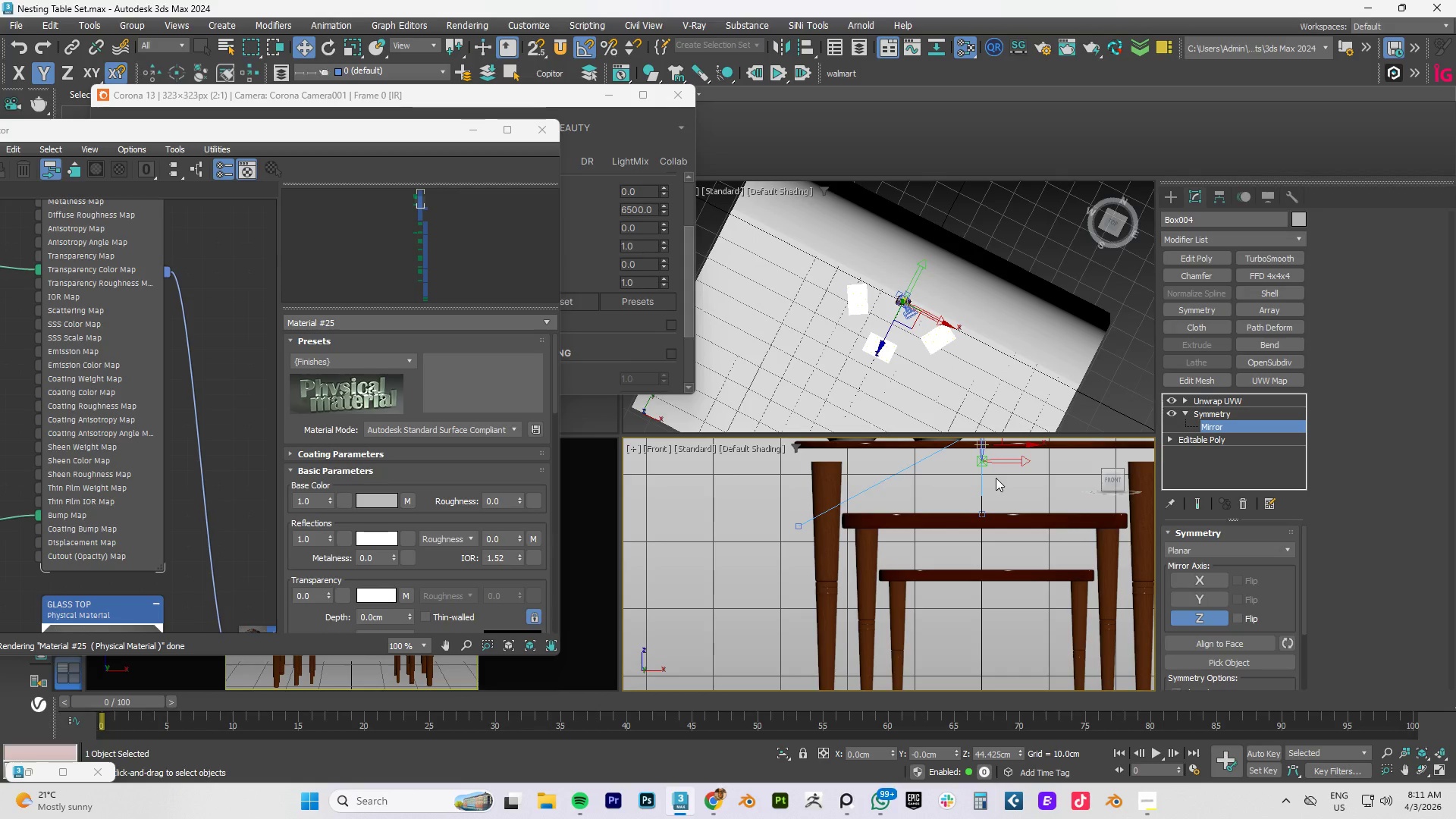 
scroll: coordinate [996, 478], scroll_direction: down, amount: 2.0
 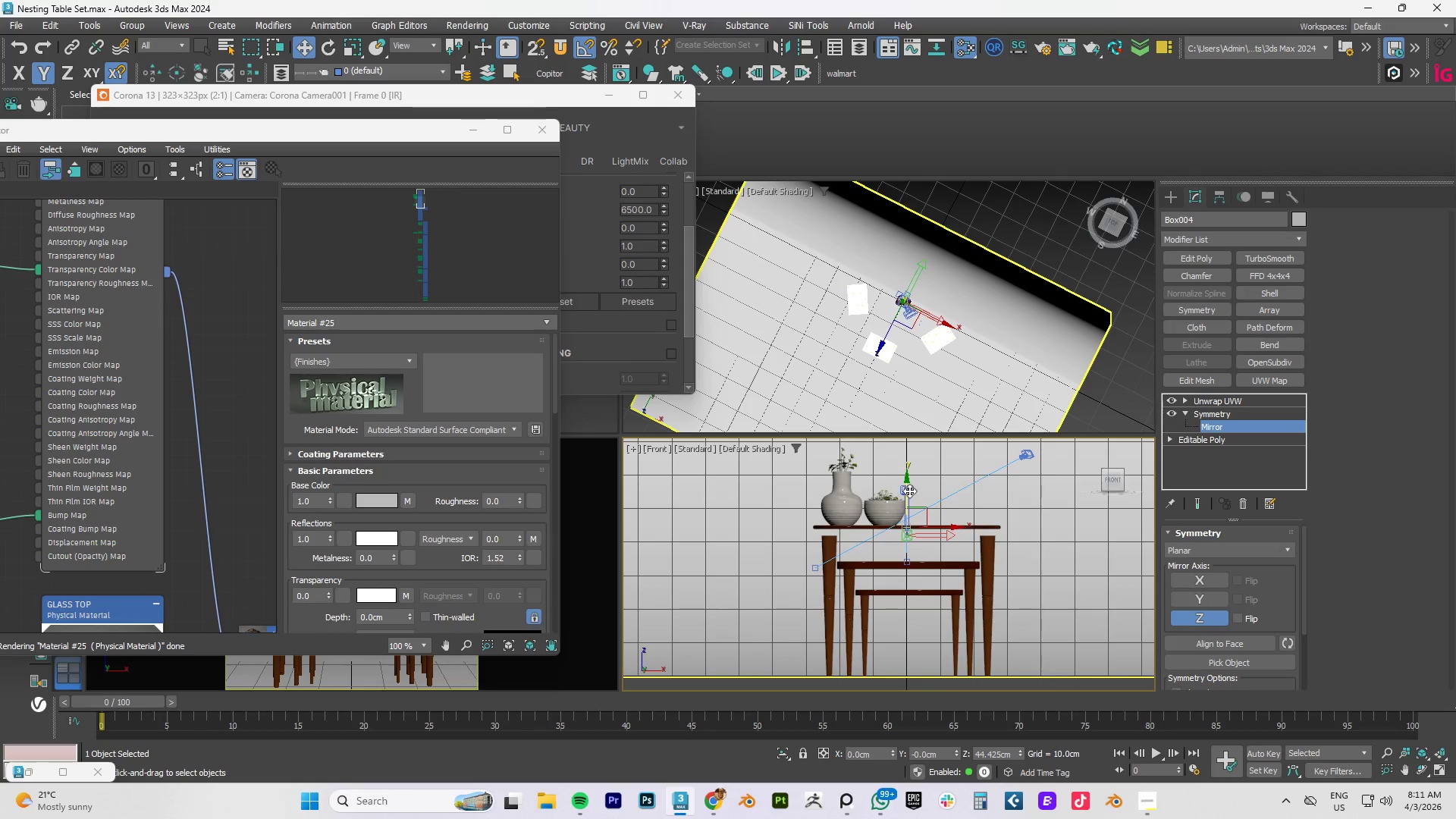 
left_click_drag(start_coordinate=[907, 486], to_coordinate=[918, 490])
 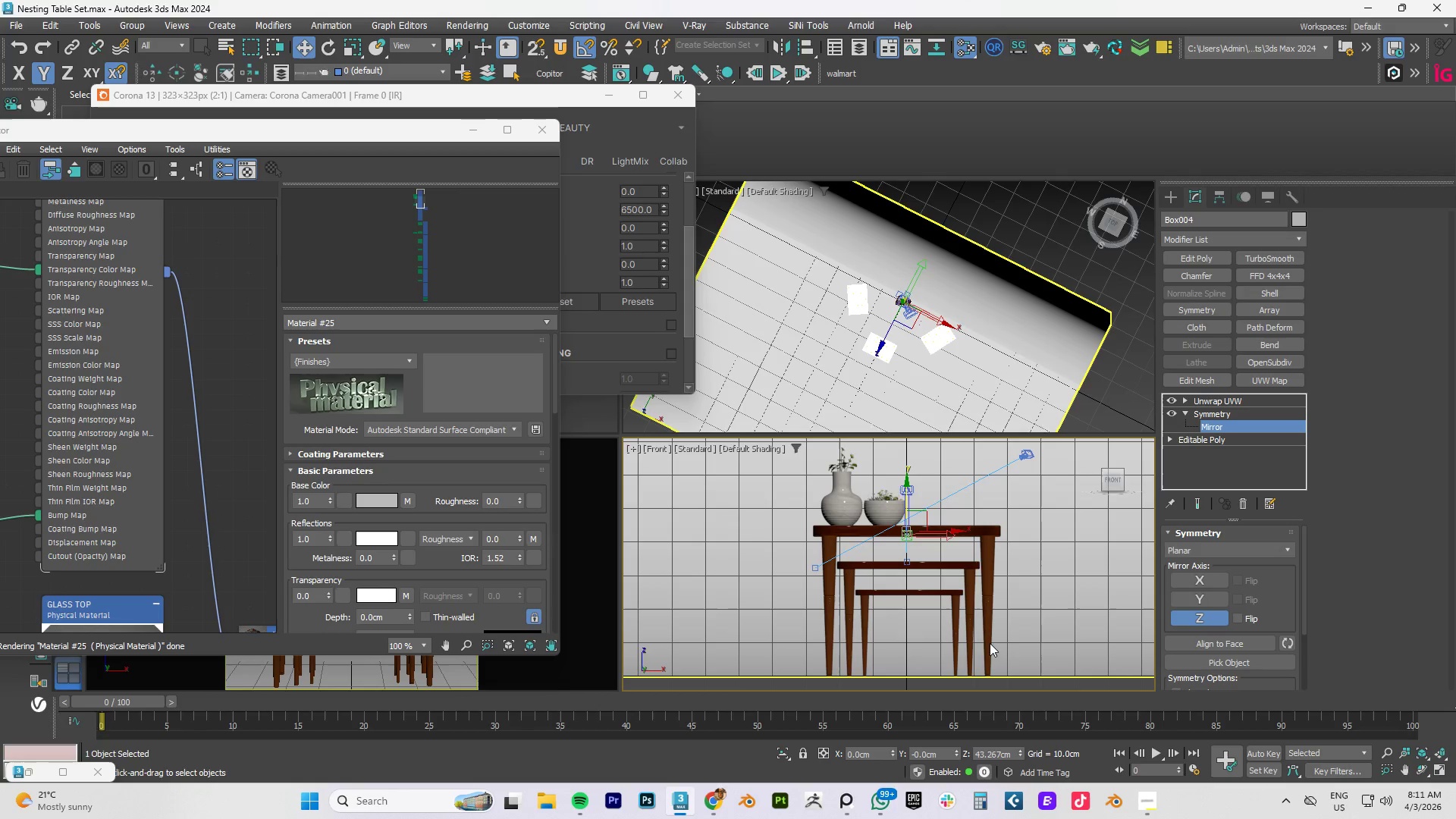 
scroll: coordinate [1013, 633], scroll_direction: up, amount: 7.0
 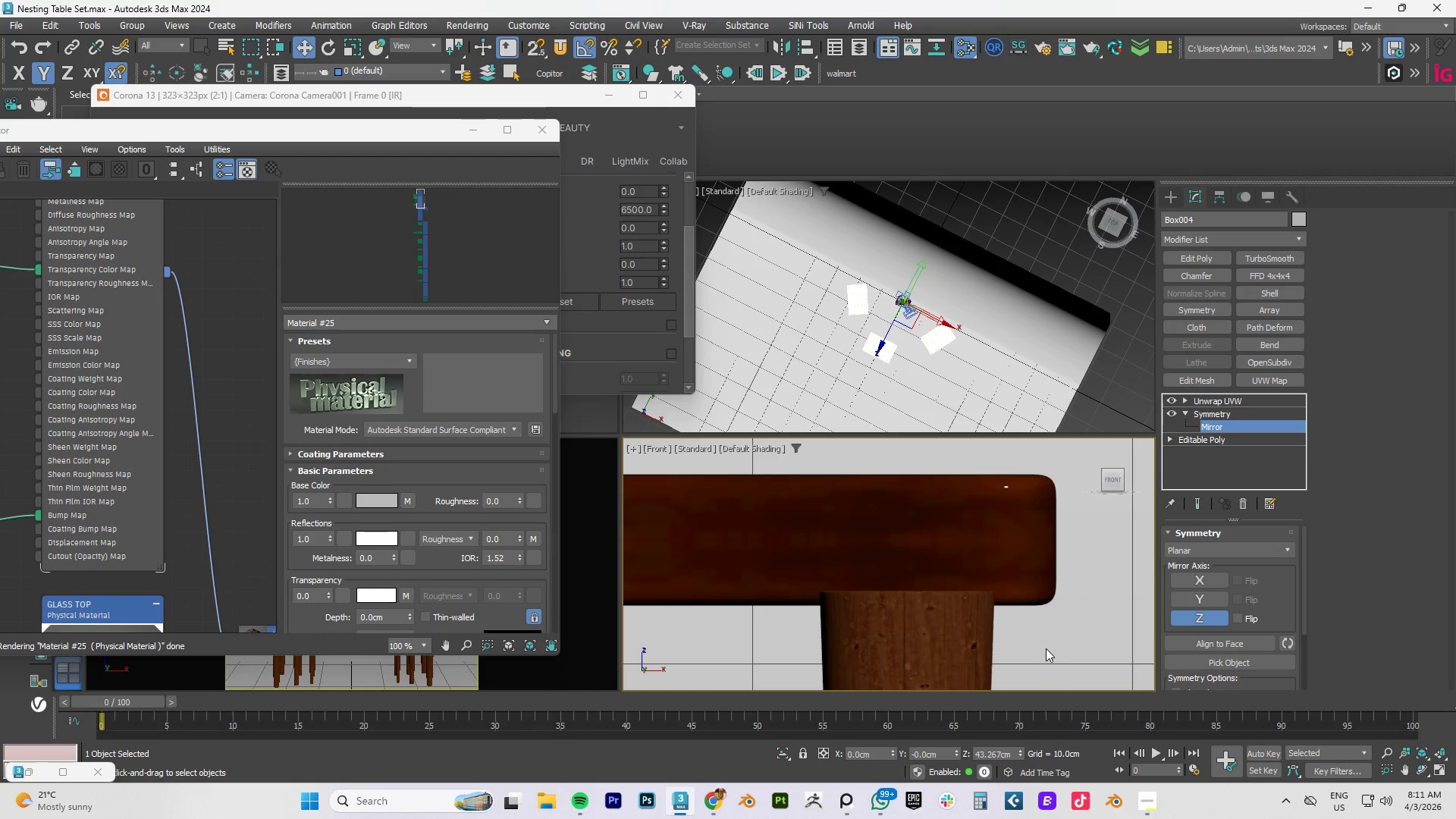 
scroll: coordinate [875, 595], scroll_direction: down, amount: 3.0
 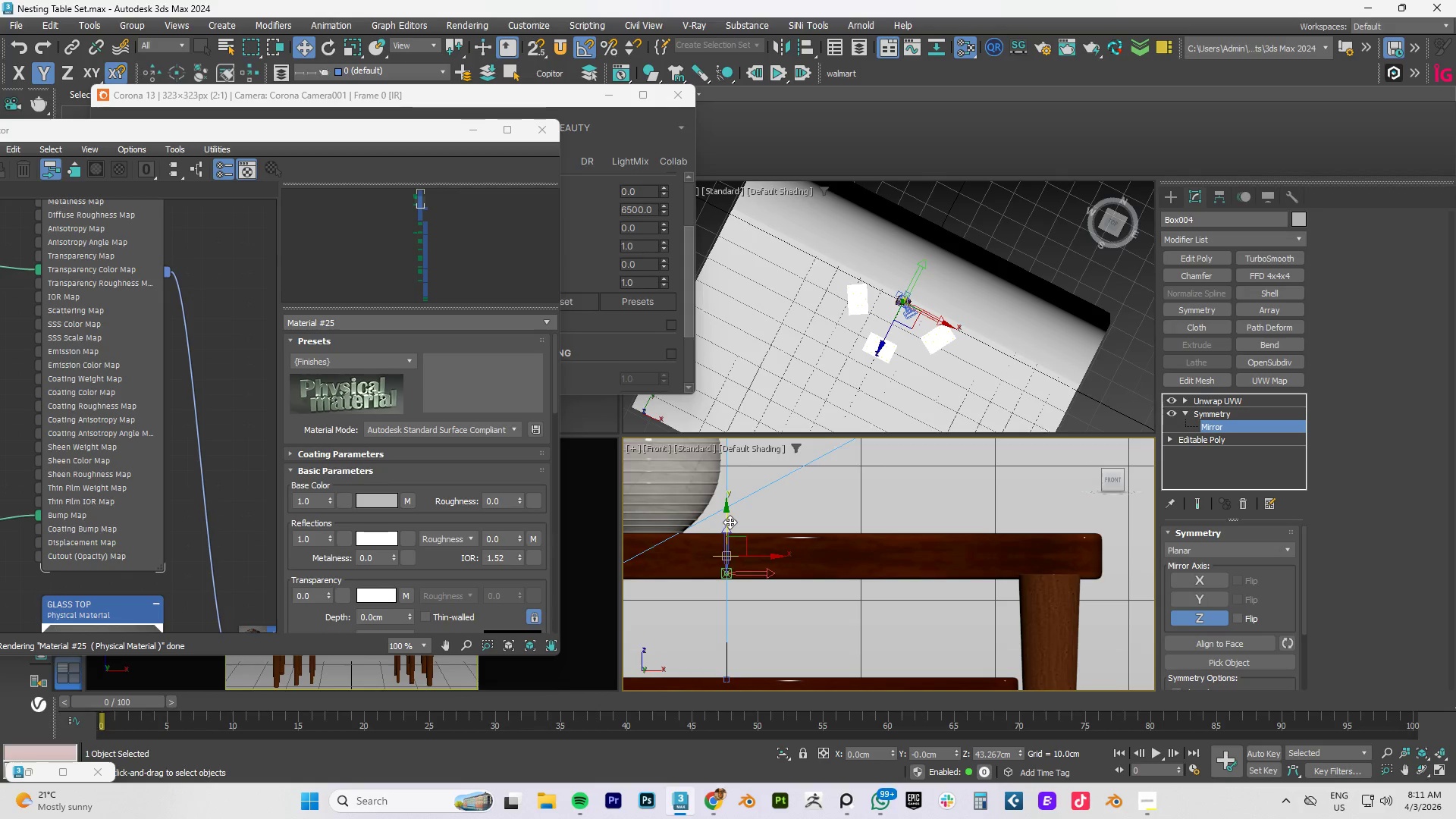 
left_click_drag(start_coordinate=[729, 522], to_coordinate=[735, 520])
 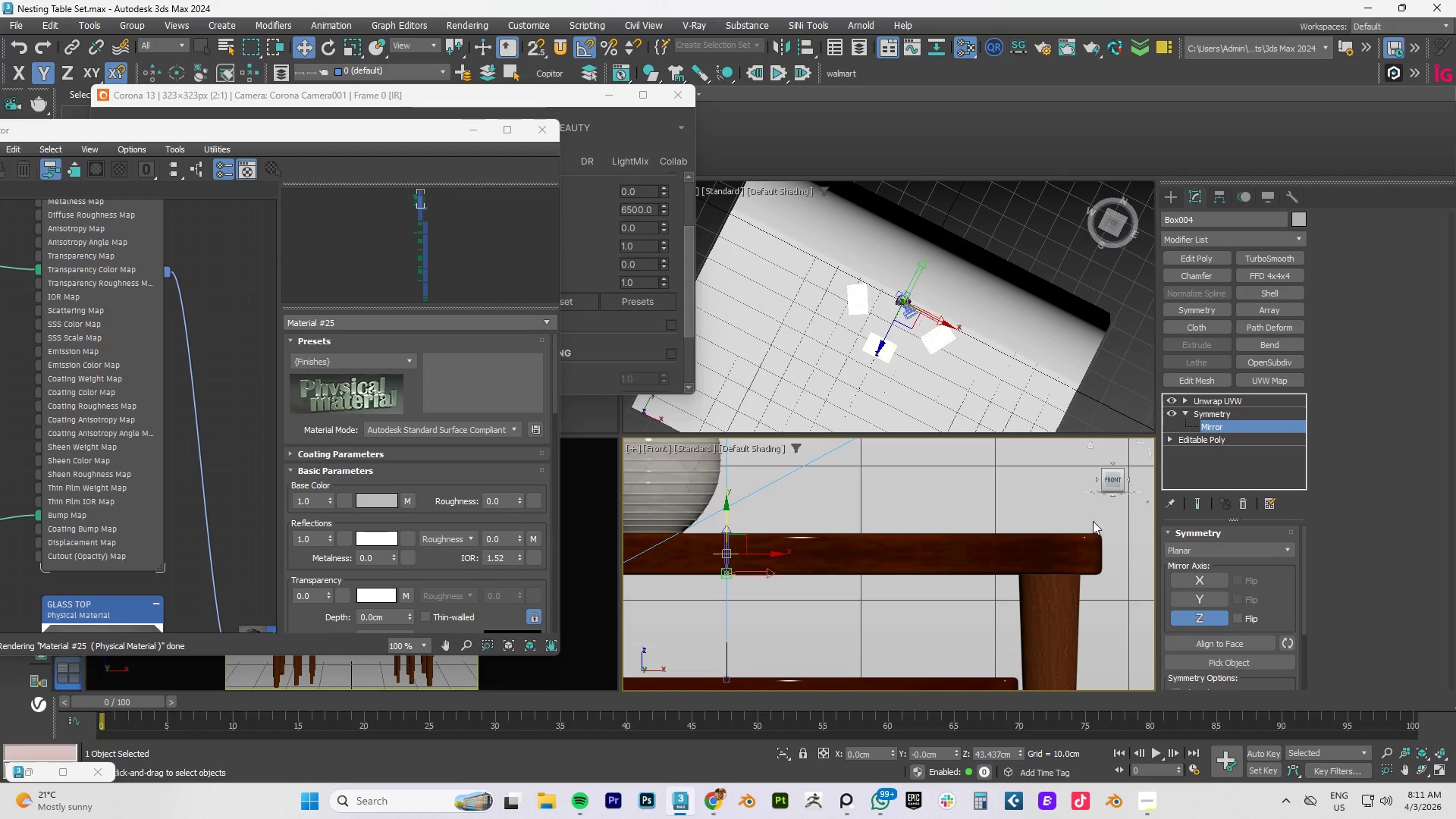 
scroll: coordinate [1074, 557], scroll_direction: up, amount: 4.0
 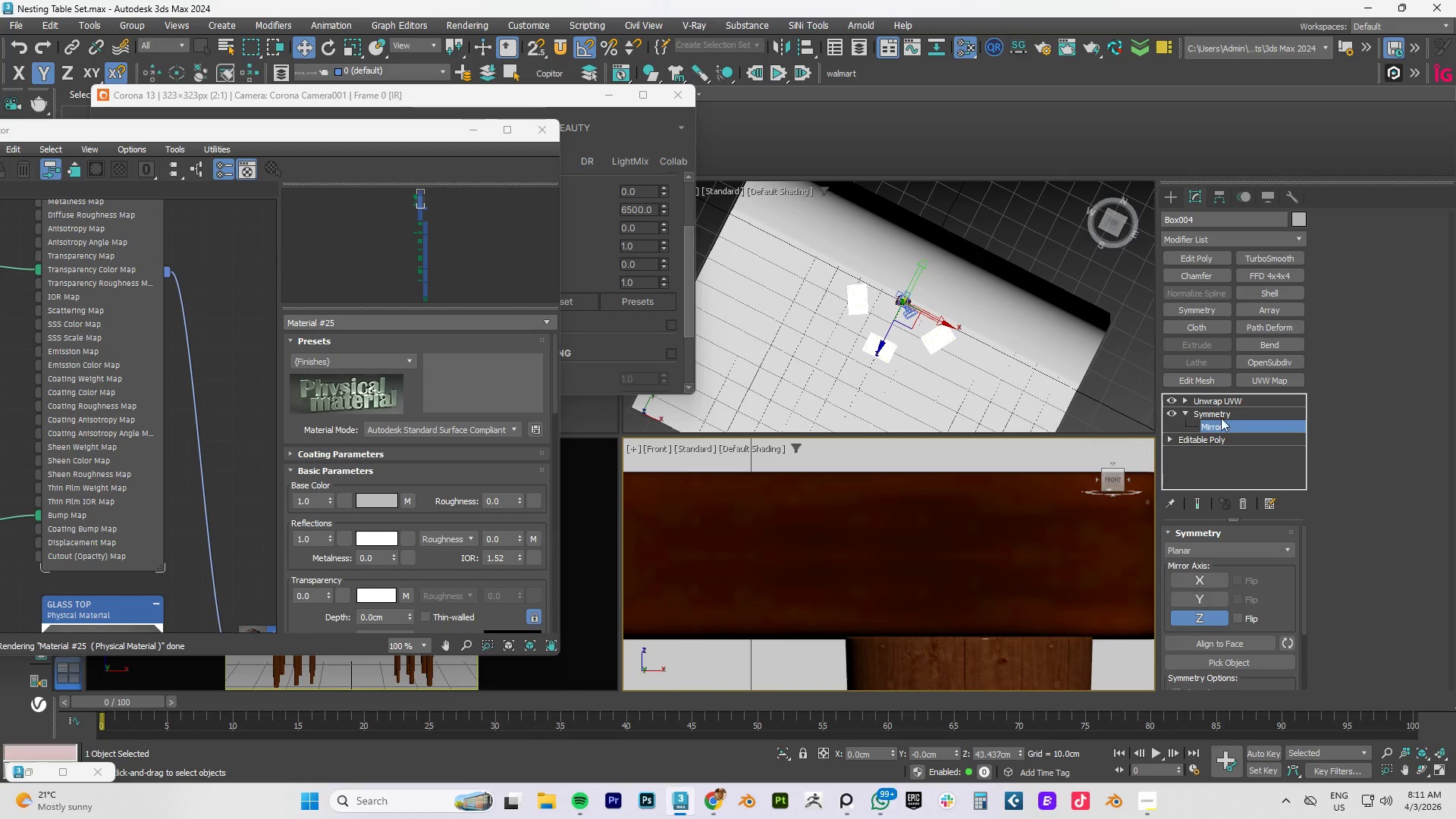 
left_click([1213, 413])
 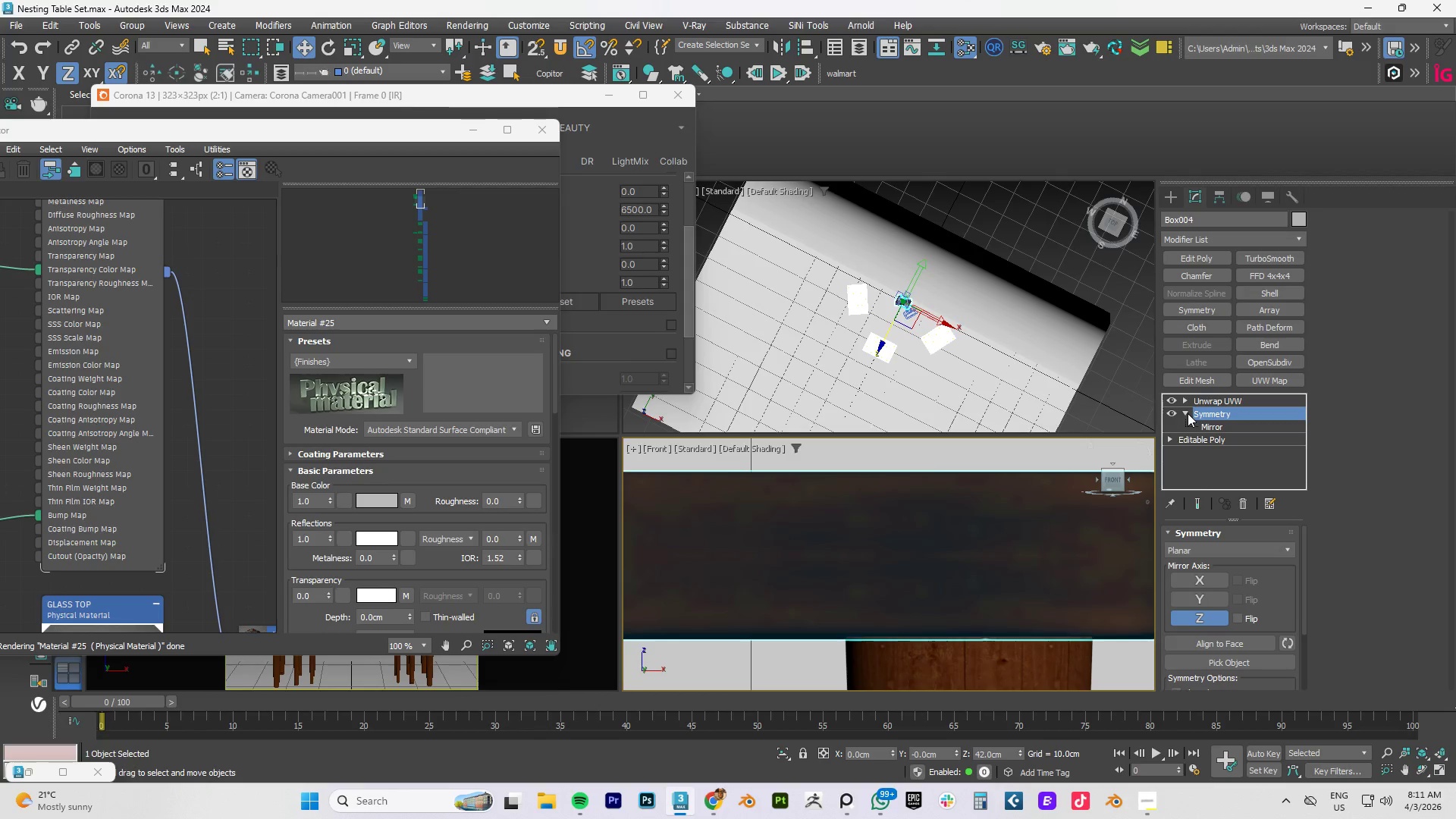 
left_click([1188, 413])
 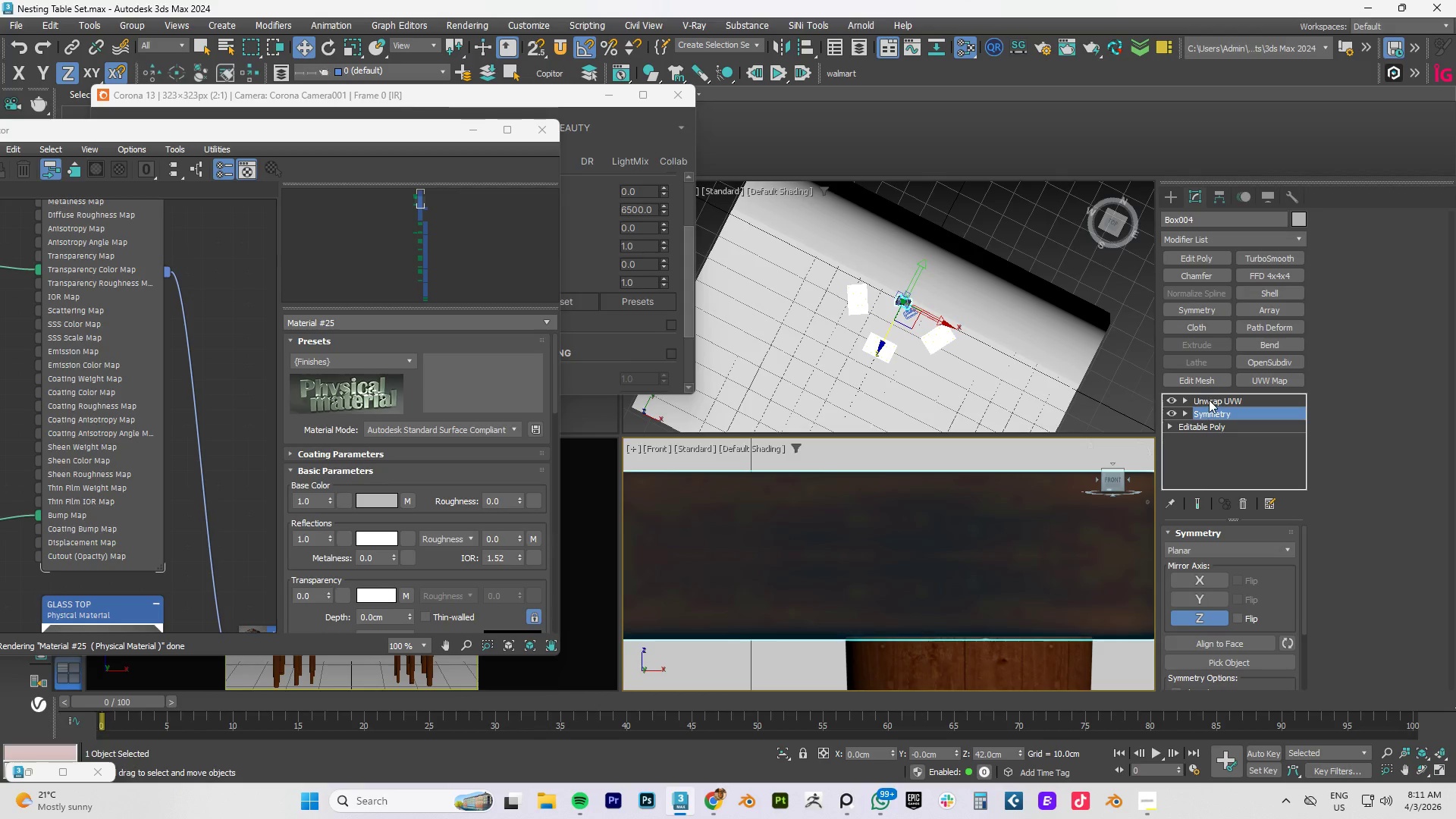 
left_click([1209, 400])
 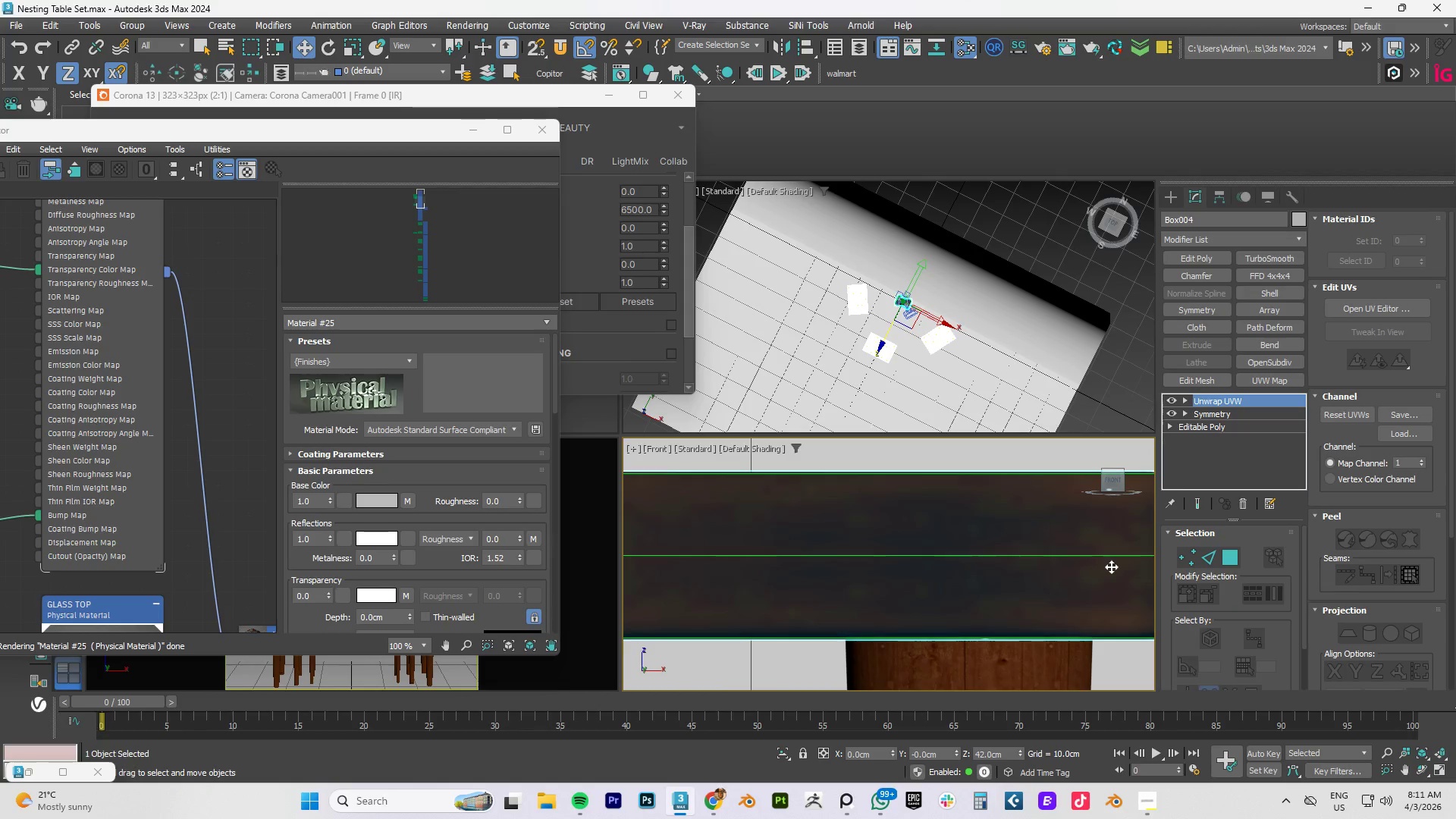 
hold_key(key=AltLeft, duration=1.38)
 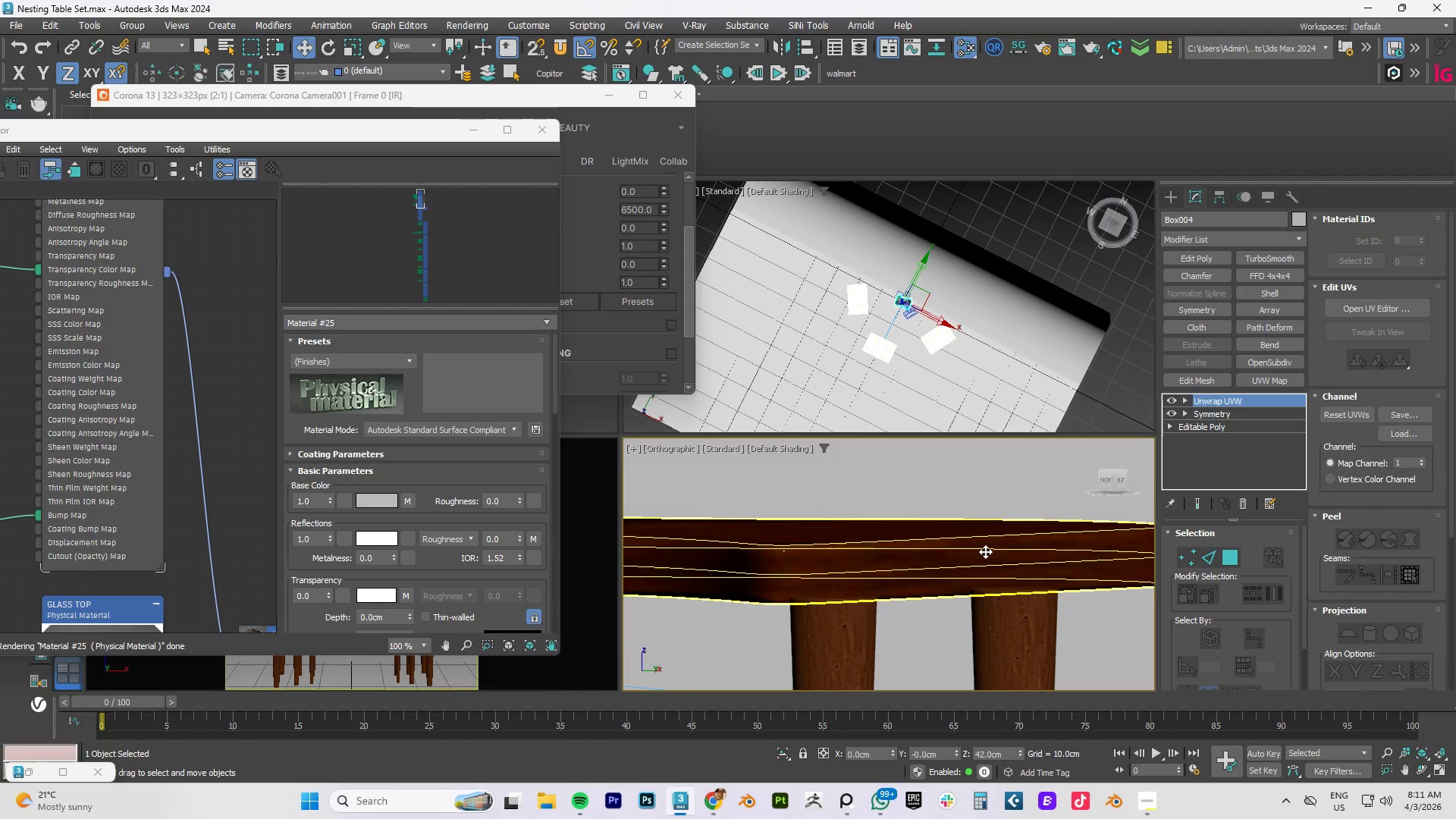 
scroll: coordinate [1033, 554], scroll_direction: down, amount: 3.0
 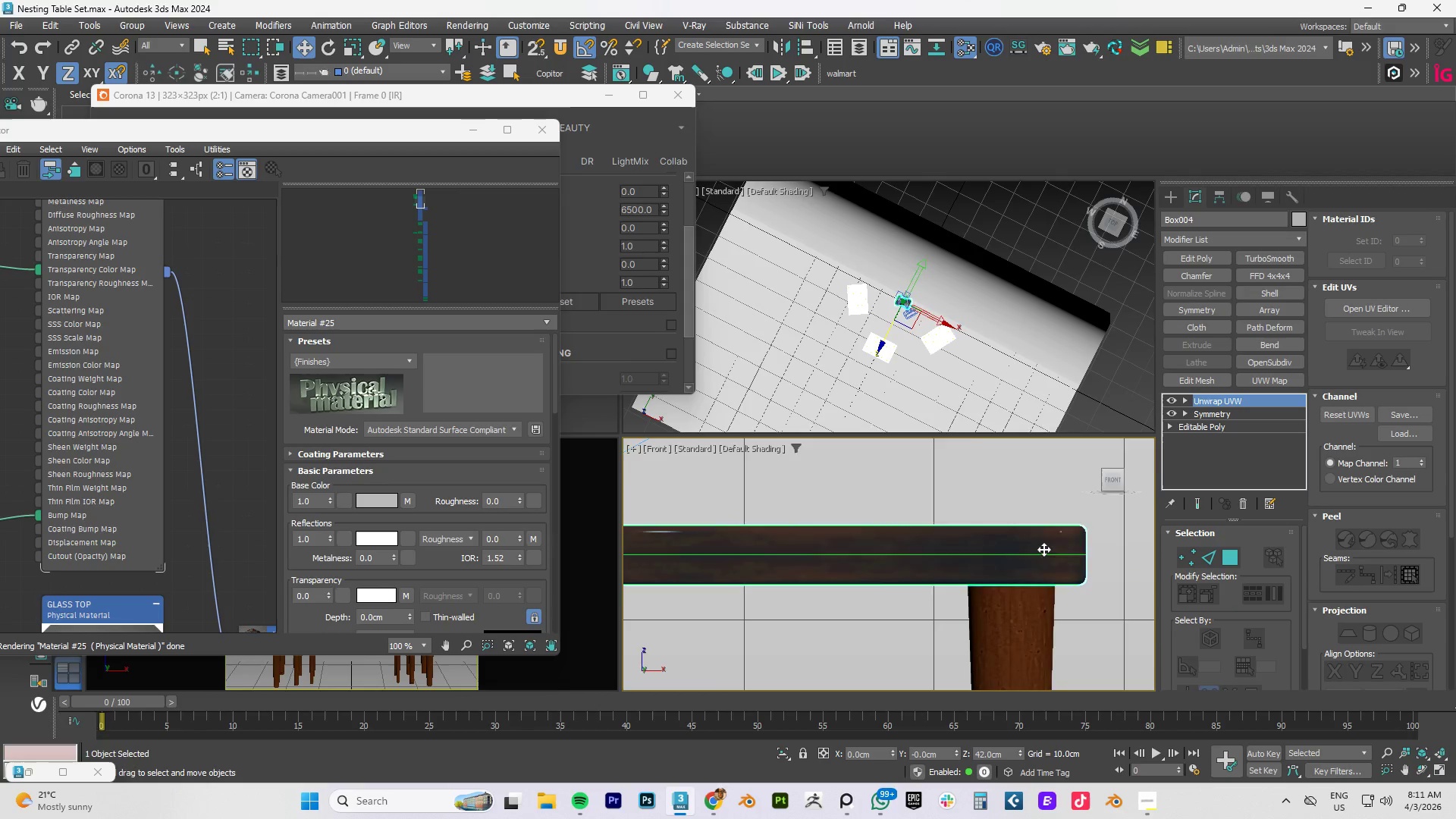 
type(PZ)
 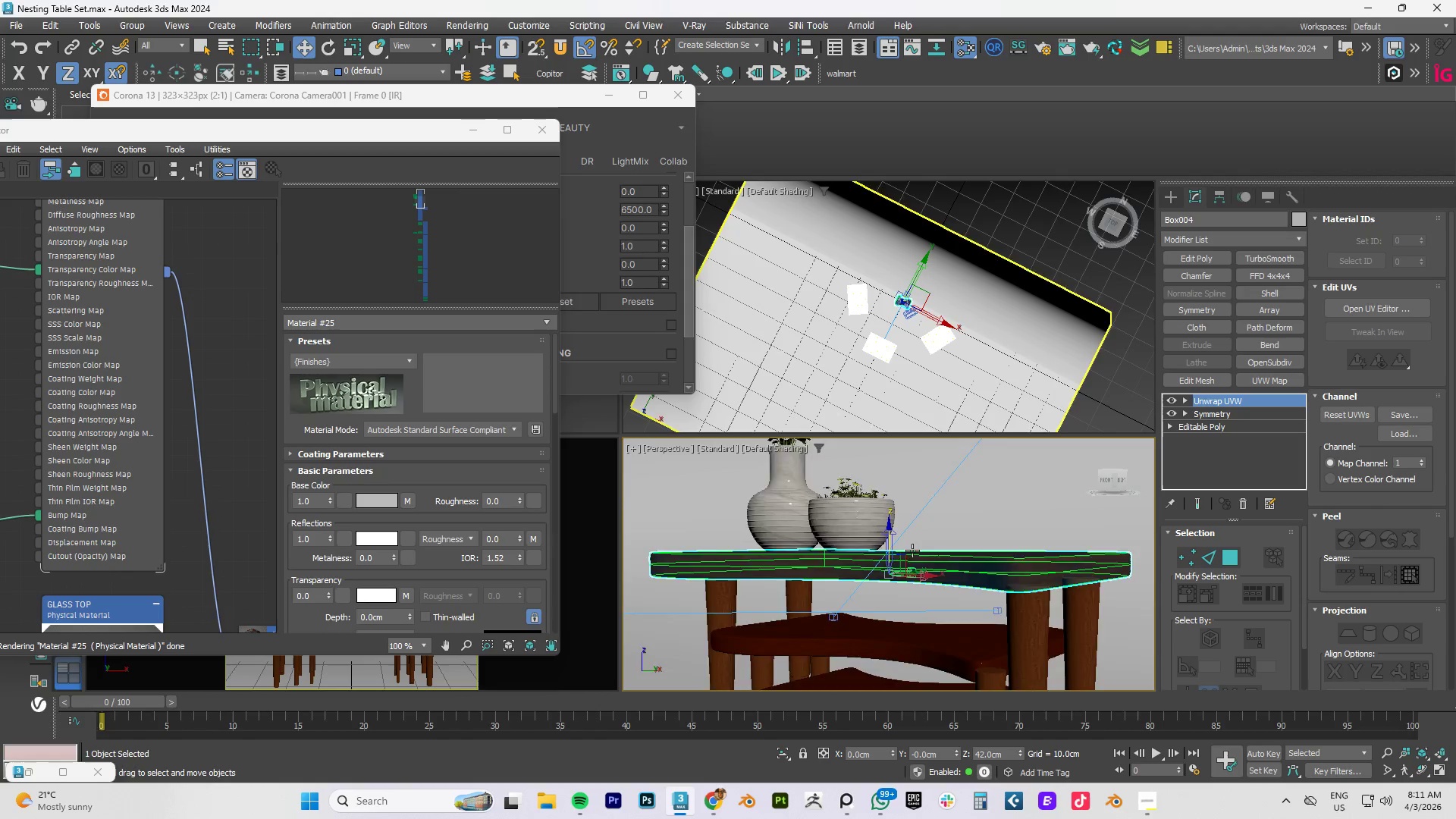 
scroll: coordinate [865, 539], scroll_direction: none, amount: 0.0
 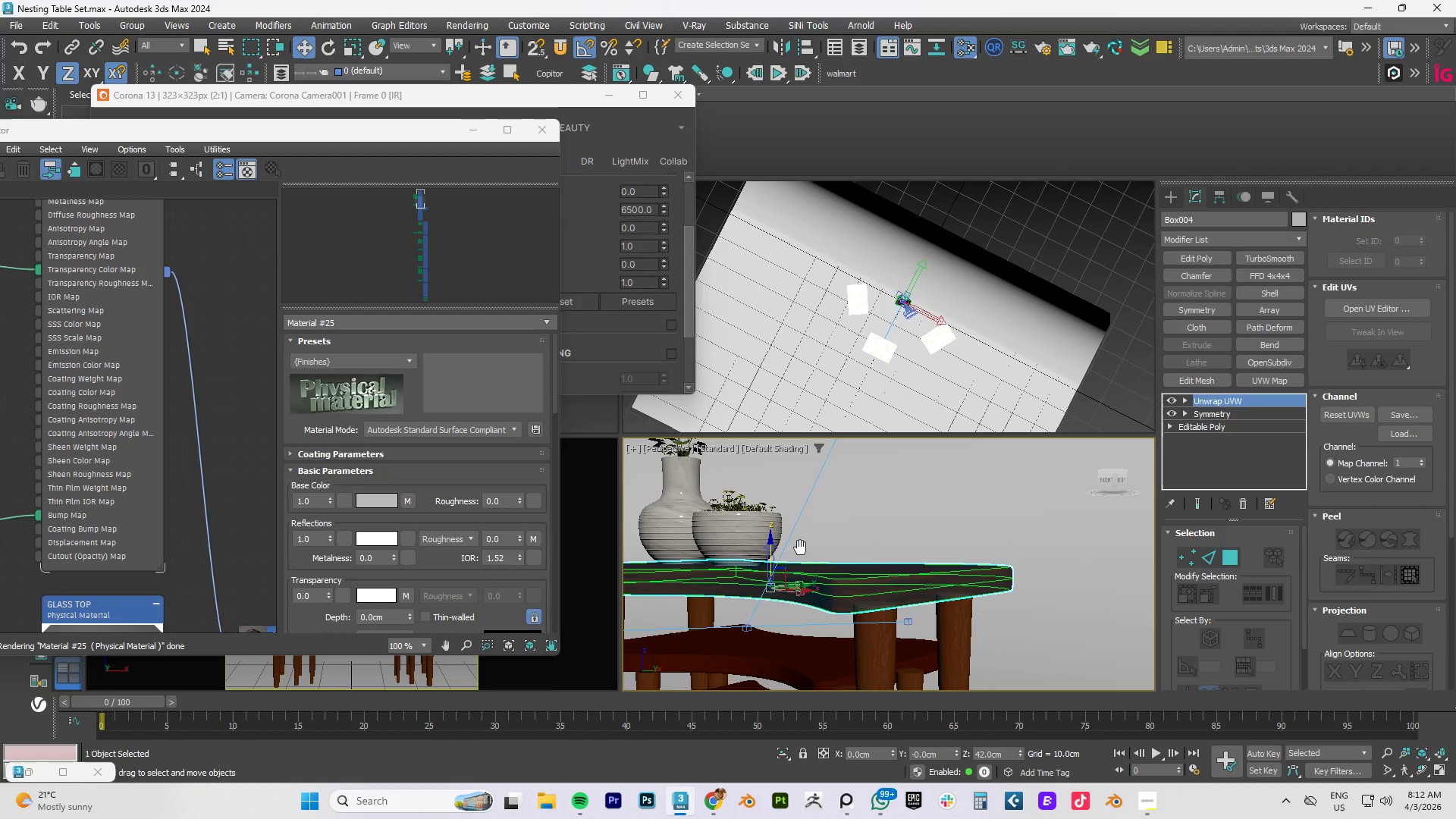 
scroll: coordinate [860, 590], scroll_direction: up, amount: 4.0
 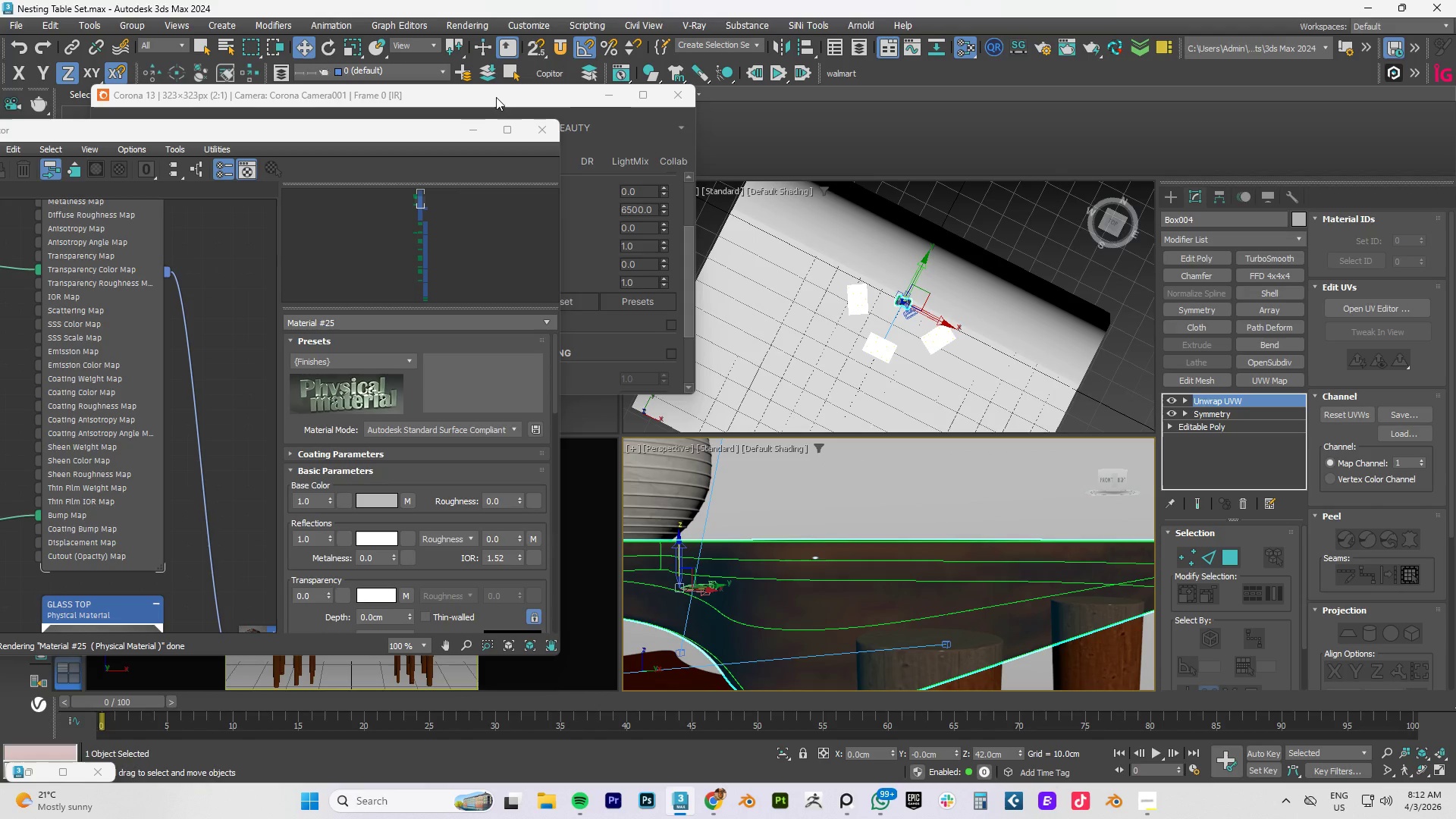 
left_click_drag(start_coordinate=[496, 96], to_coordinate=[494, 119])
 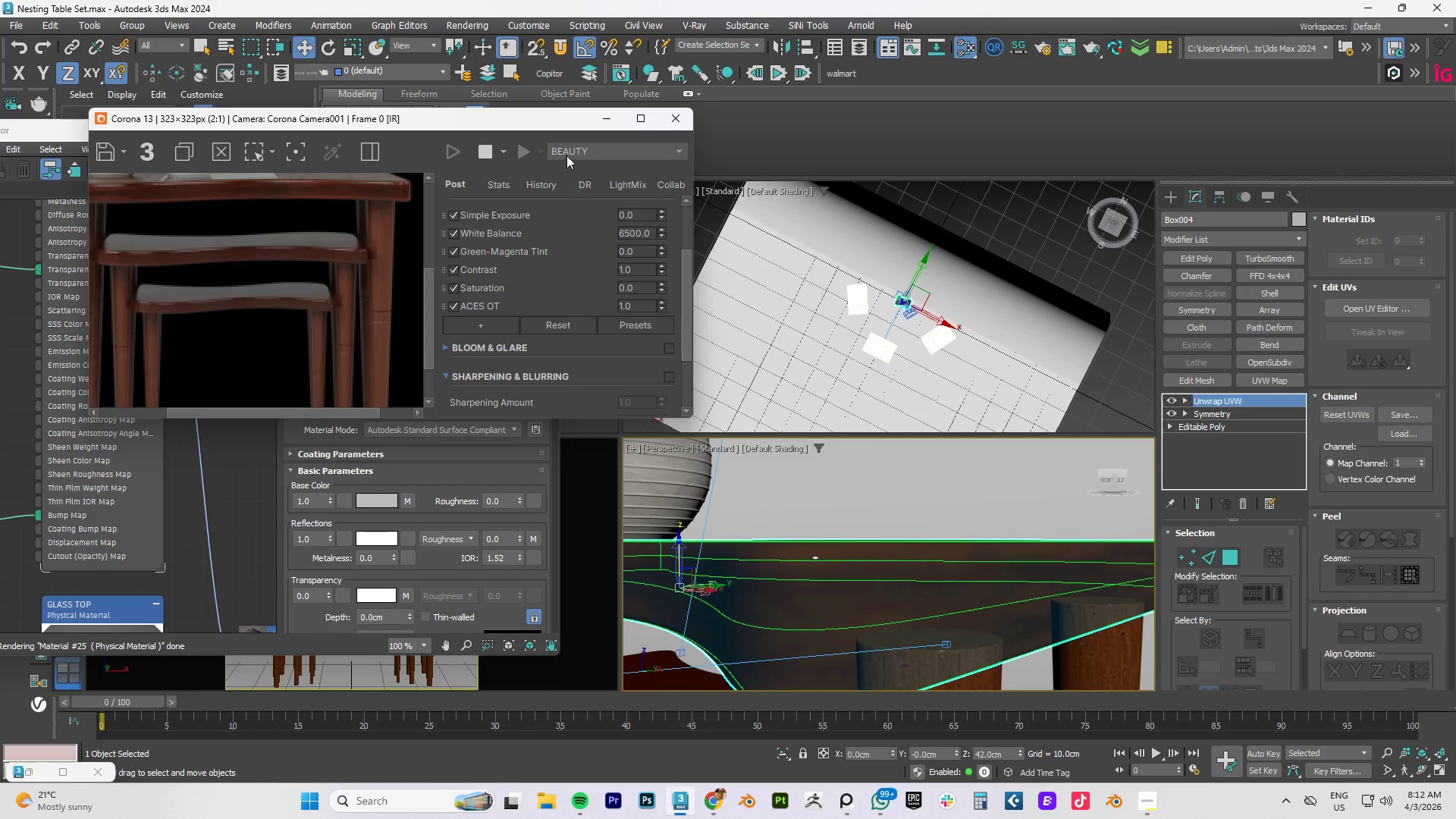 
left_click([610, 116])
 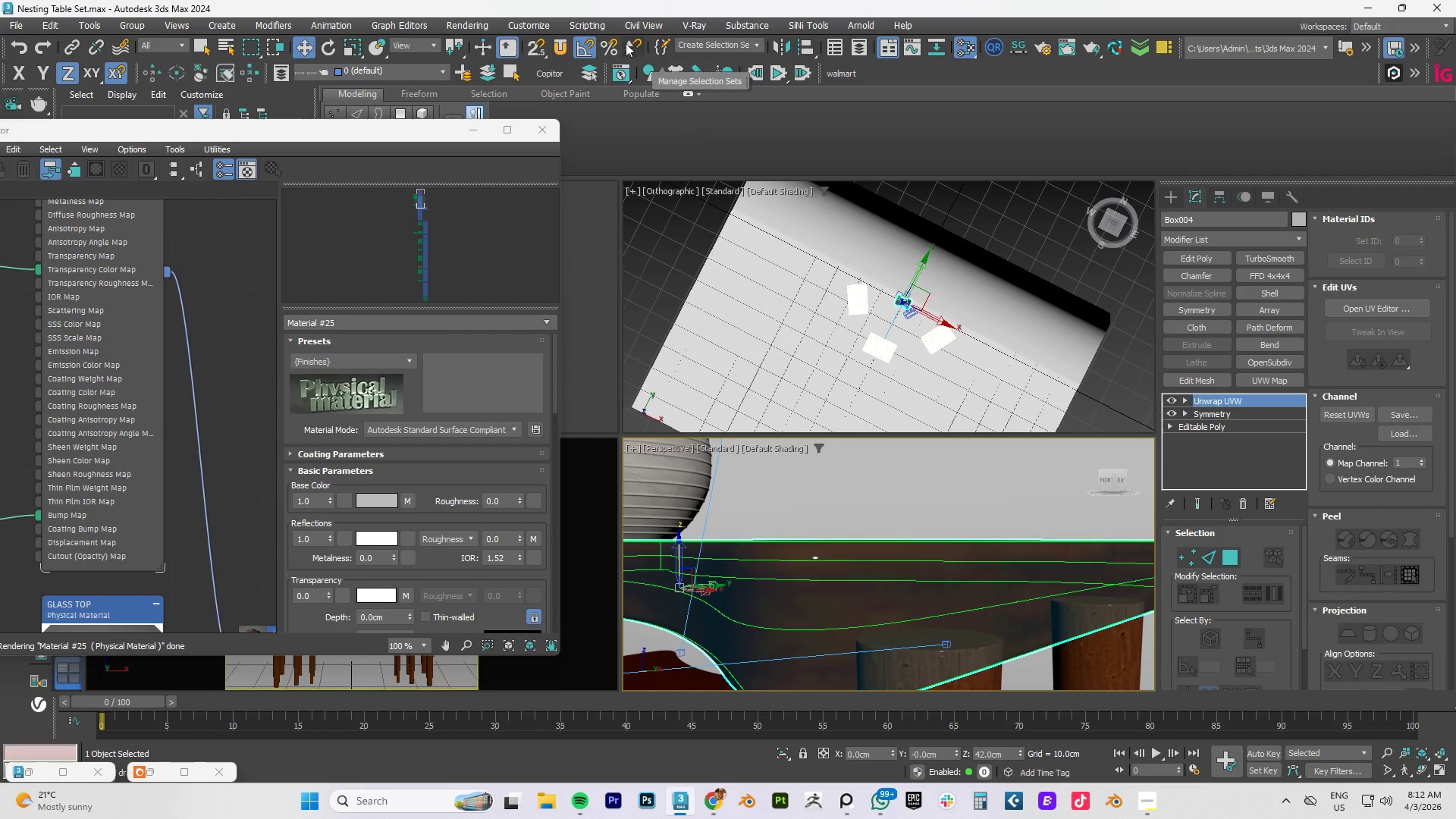 
left_click([557, 46])
 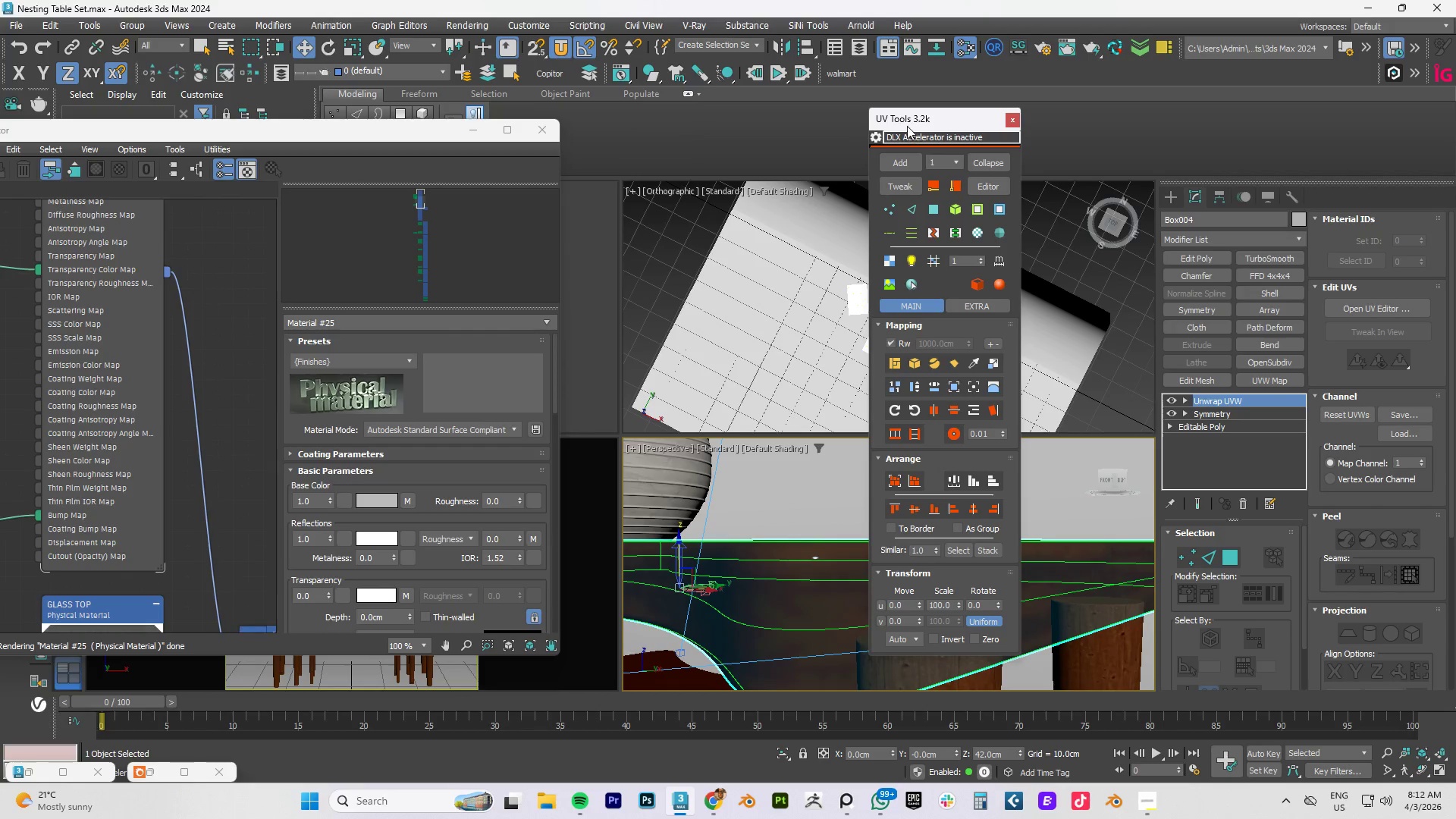 
left_click_drag(start_coordinate=[907, 123], to_coordinate=[1103, 121])
 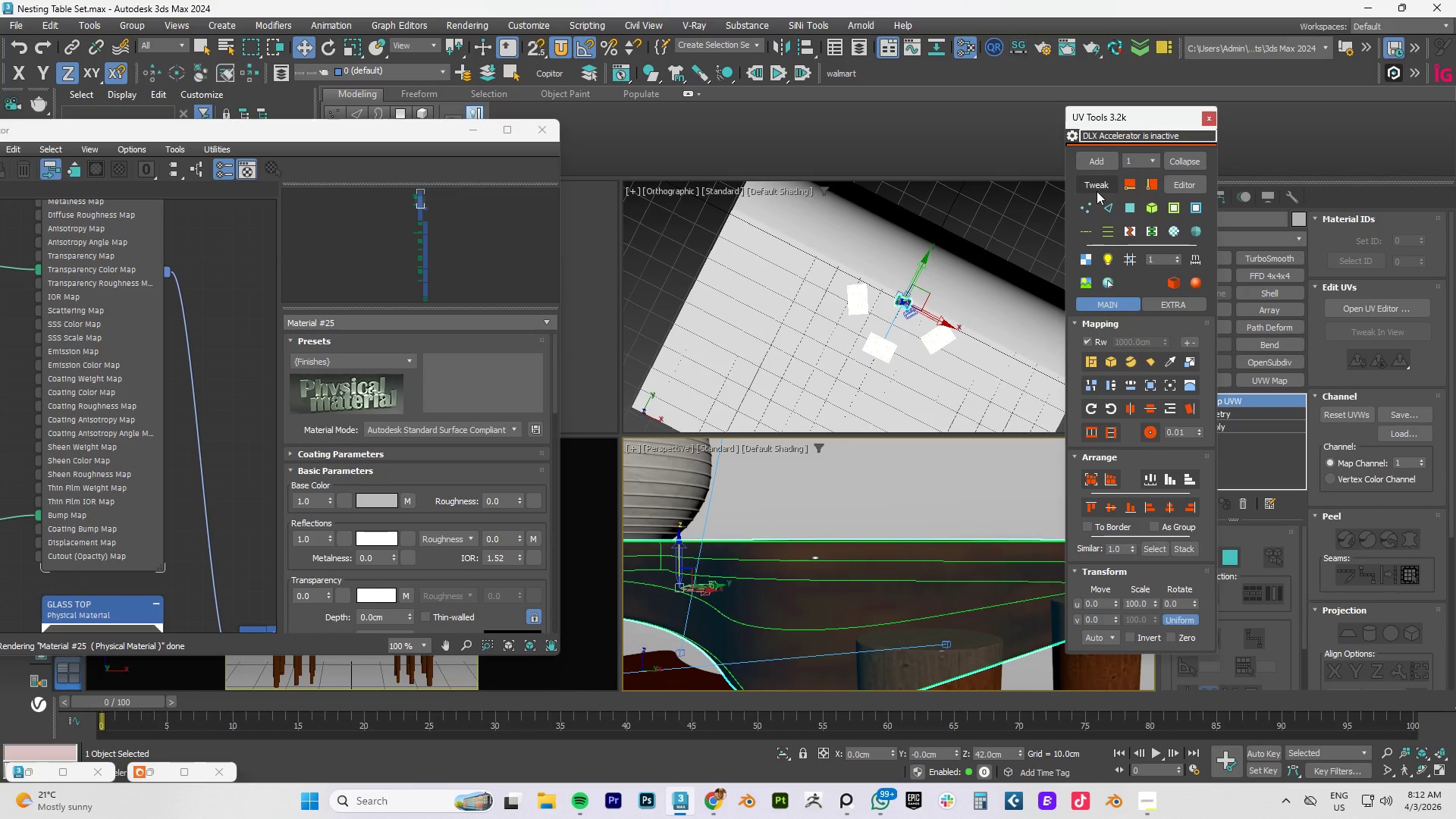 
left_click([1096, 184])
 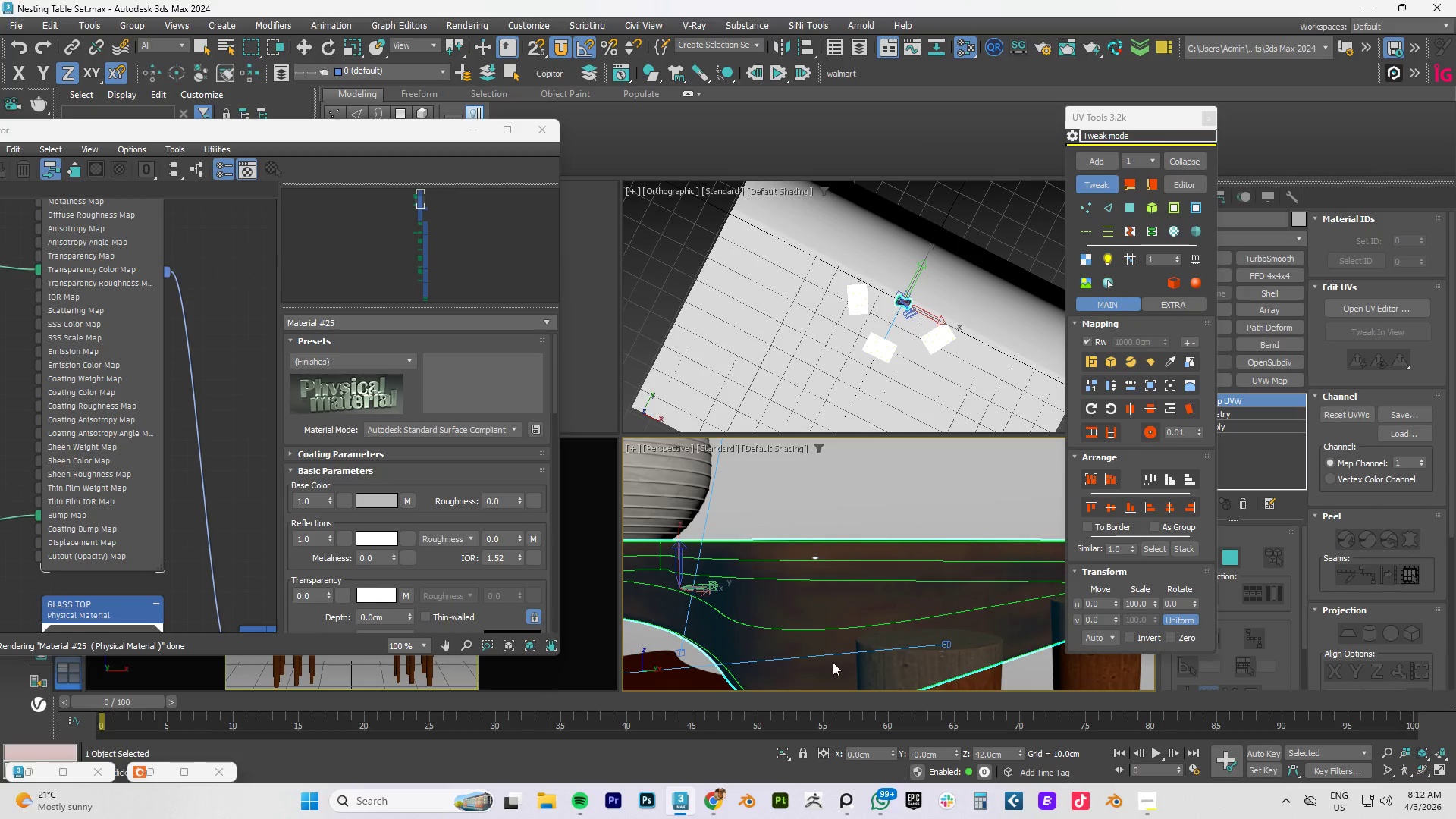 
scroll: coordinate [913, 523], scroll_direction: down, amount: 1.0
 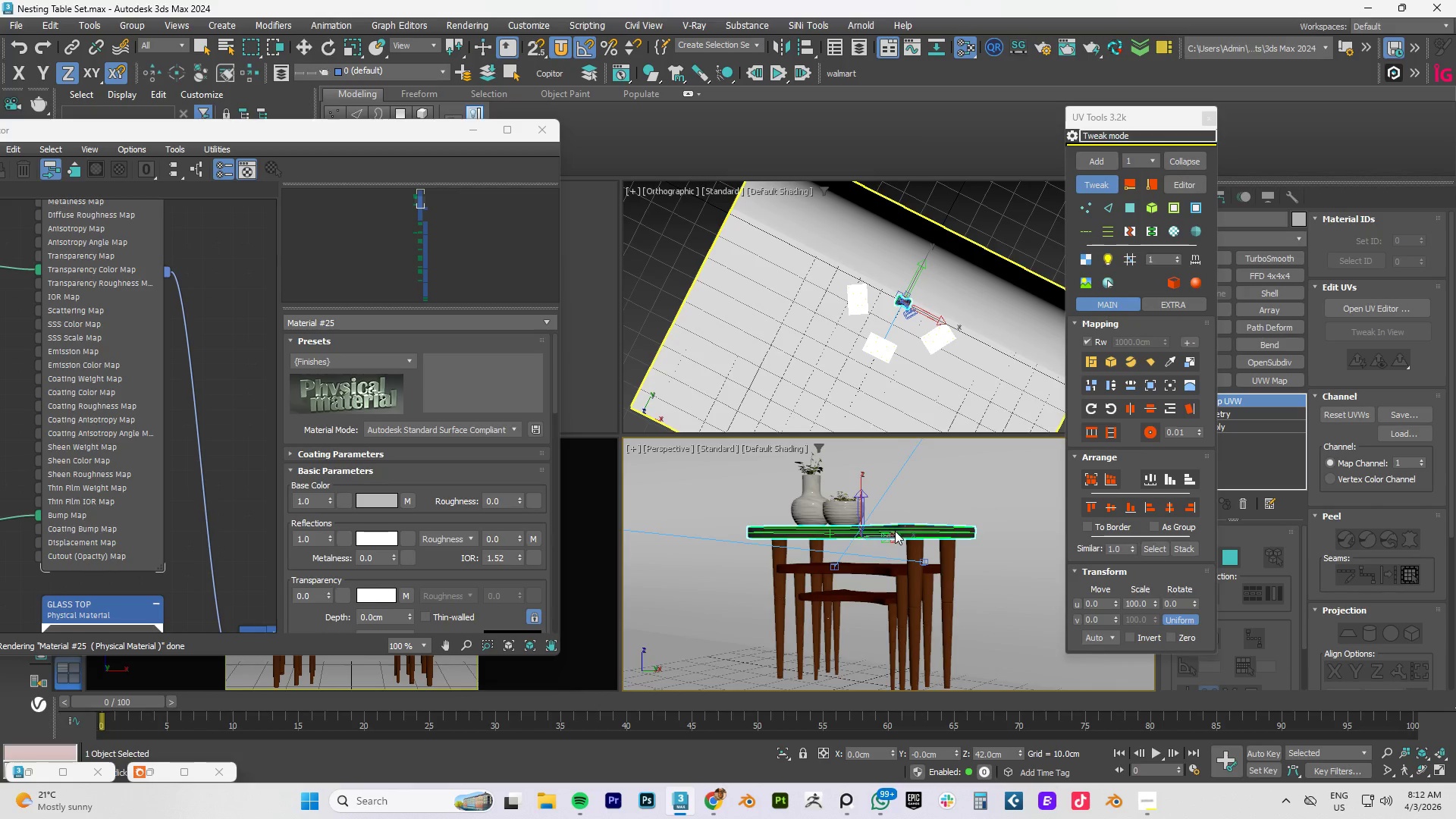 
scroll: coordinate [933, 510], scroll_direction: up, amount: 8.0
 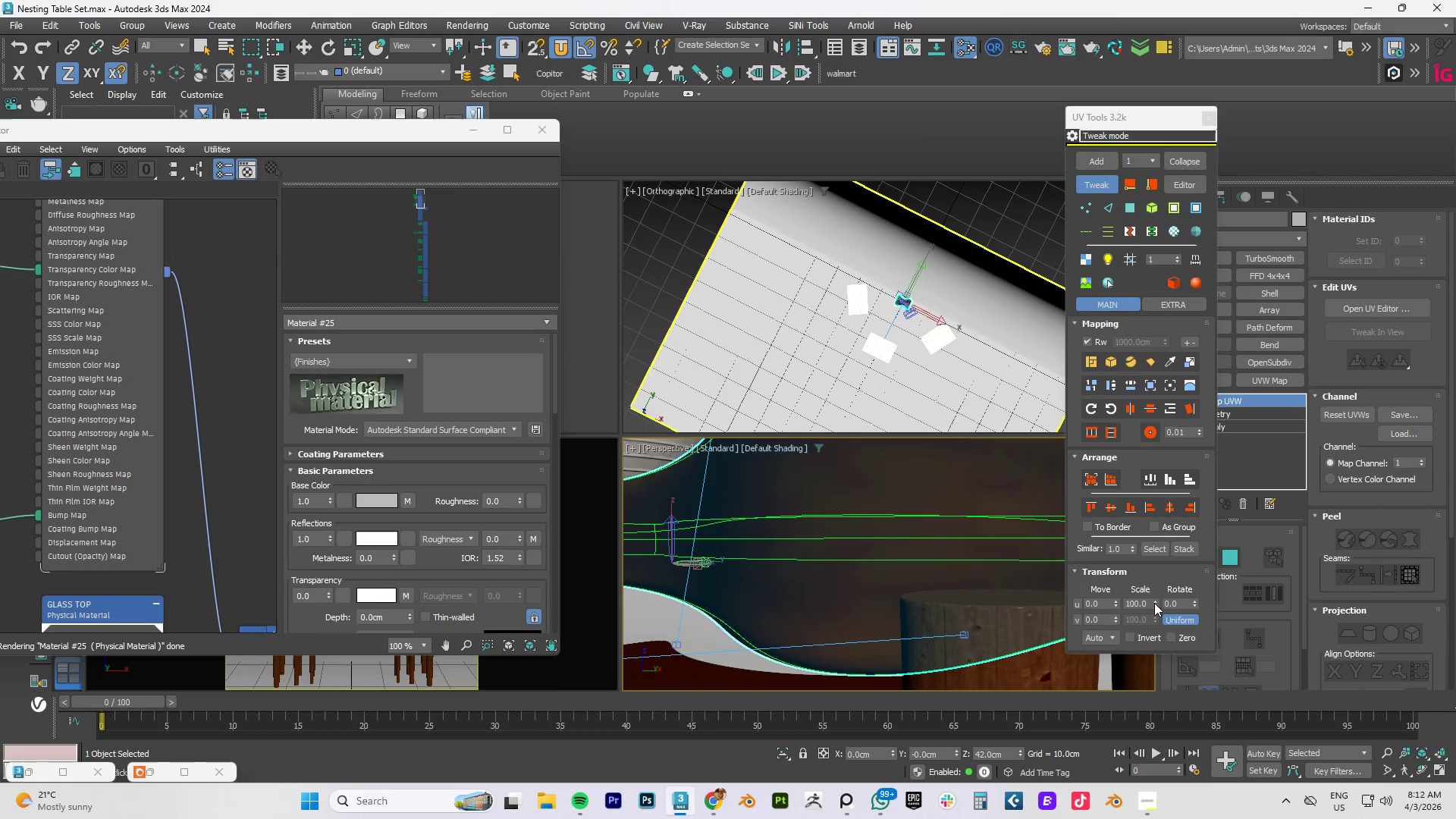 
left_click_drag(start_coordinate=[1154, 601], to_coordinate=[1128, 626])
 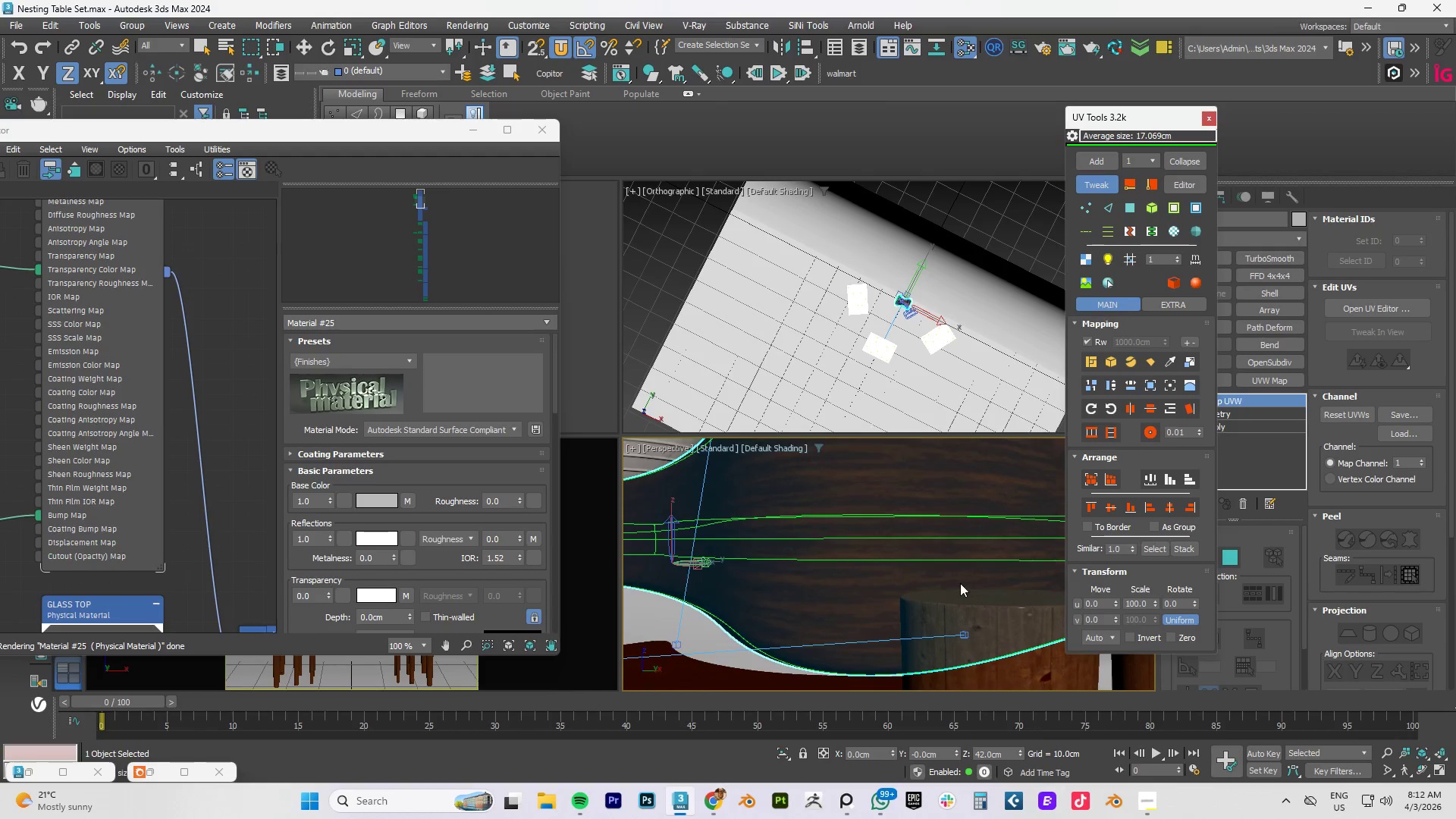 
scroll: coordinate [971, 580], scroll_direction: down, amount: 2.0
 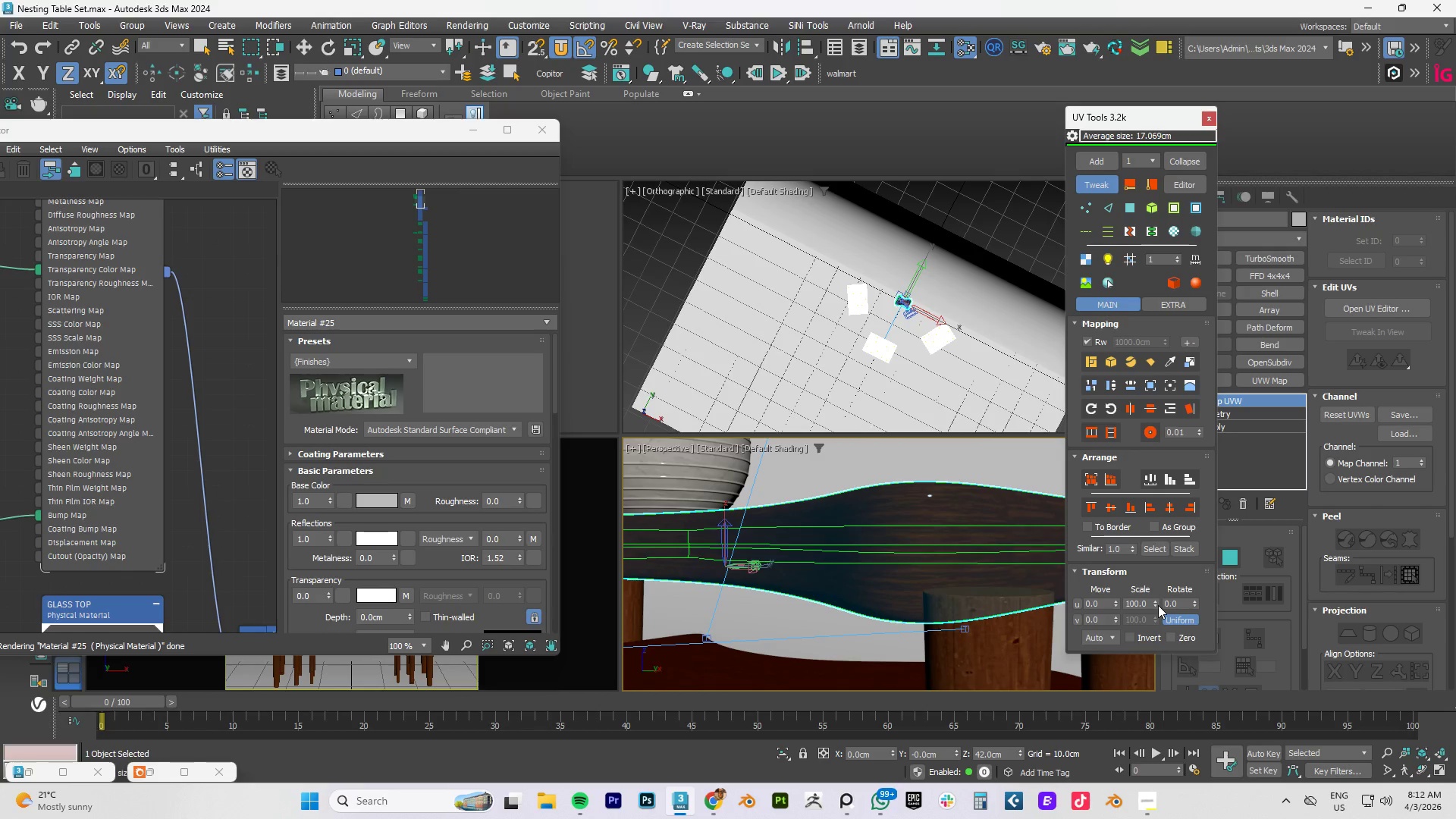 
left_click_drag(start_coordinate=[1156, 601], to_coordinate=[1166, 388])
 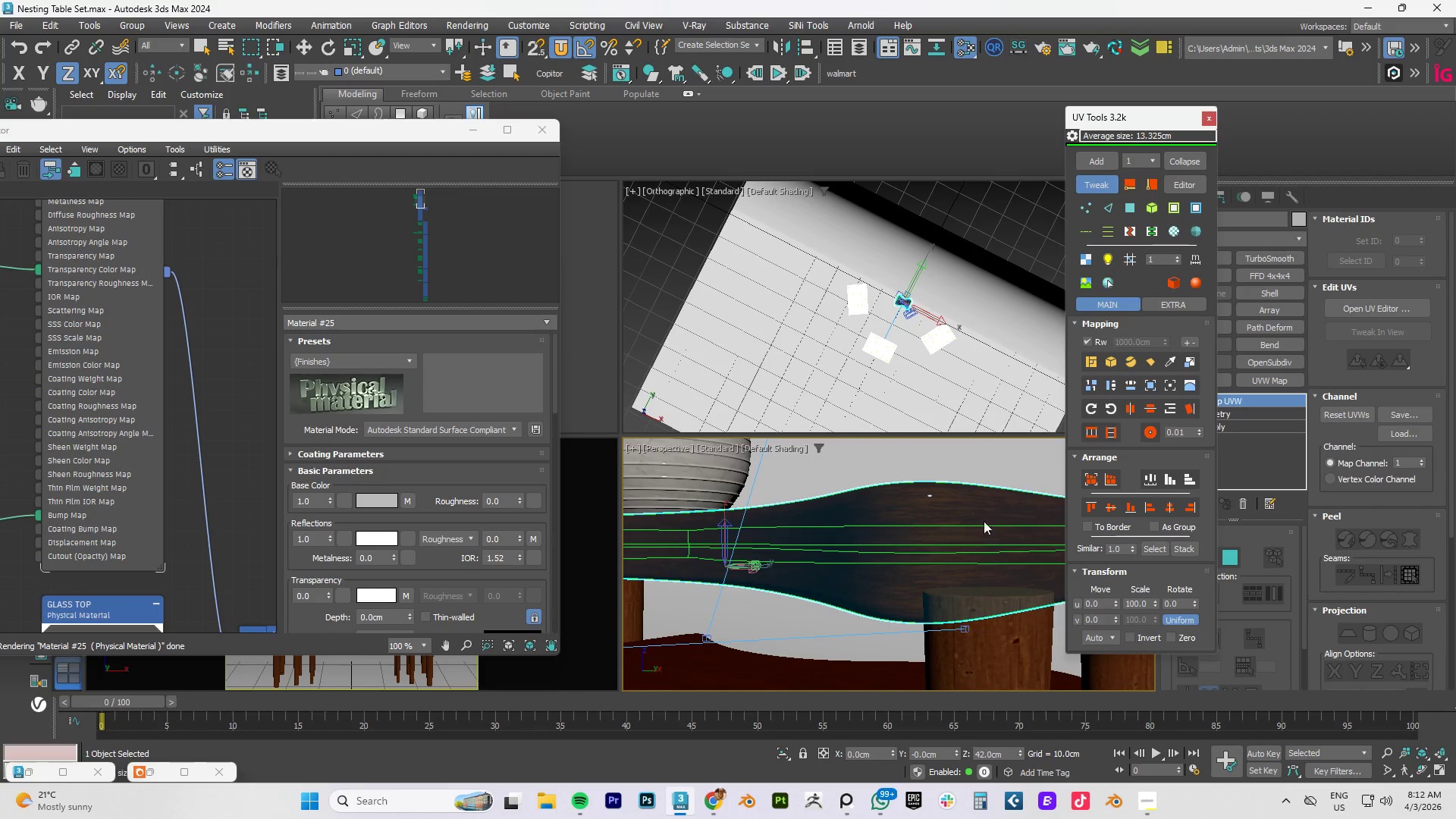 
scroll: coordinate [955, 527], scroll_direction: down, amount: 2.0
 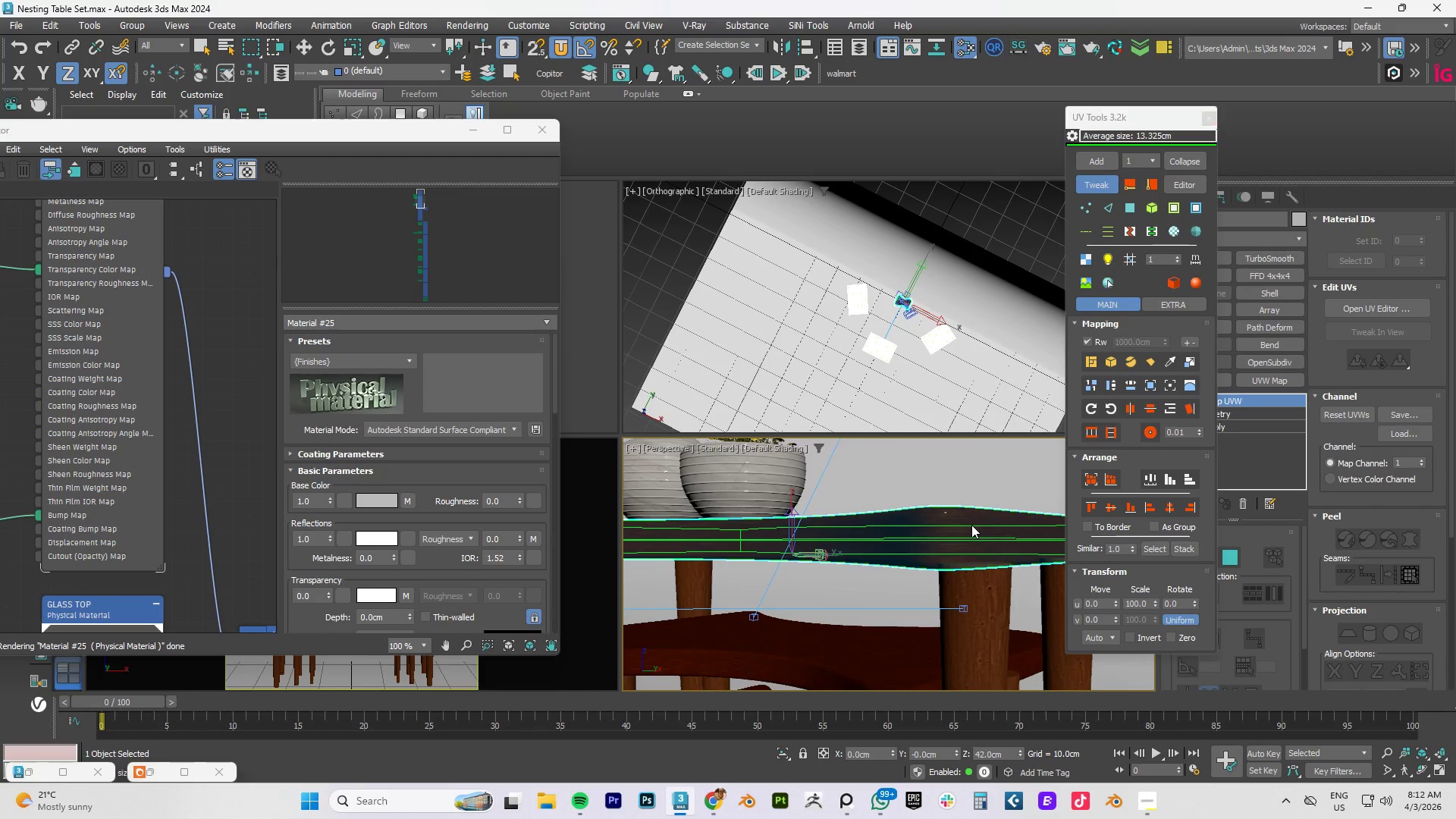 
hold_key(key=AltLeft, duration=0.78)
 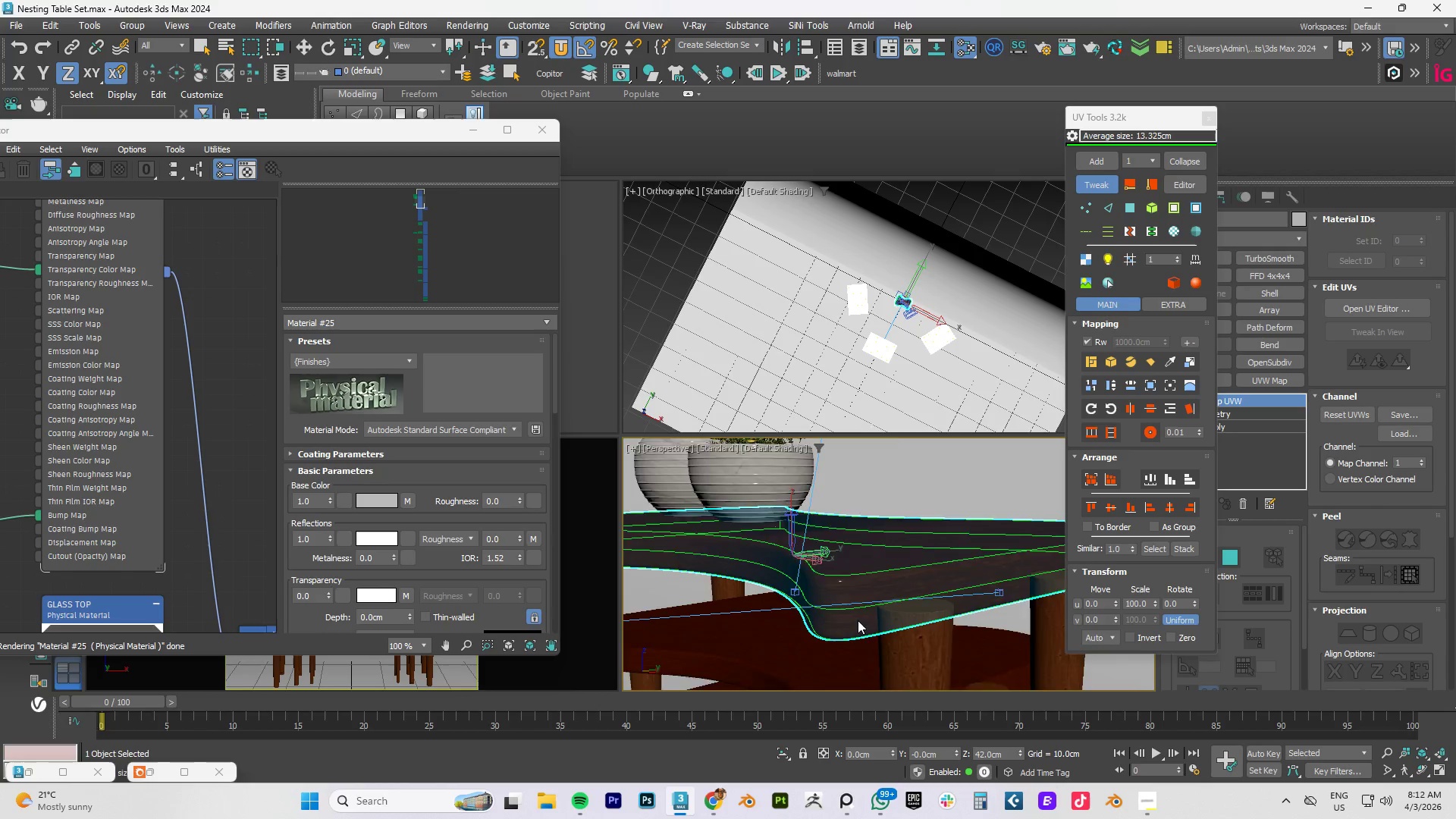 
hold_key(key=AltLeft, duration=0.56)
 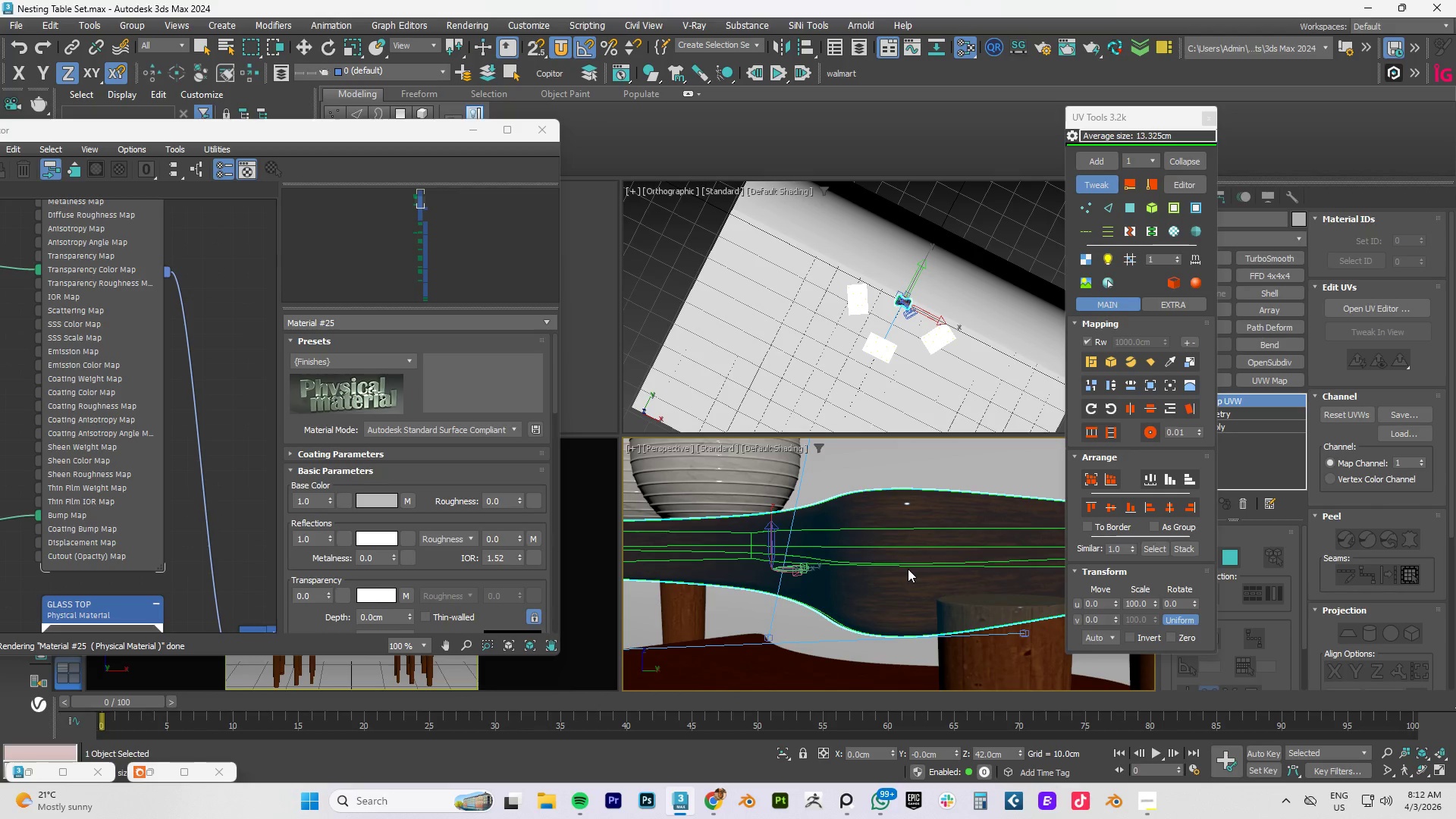 
scroll: coordinate [858, 619], scroll_direction: up, amount: 2.0
 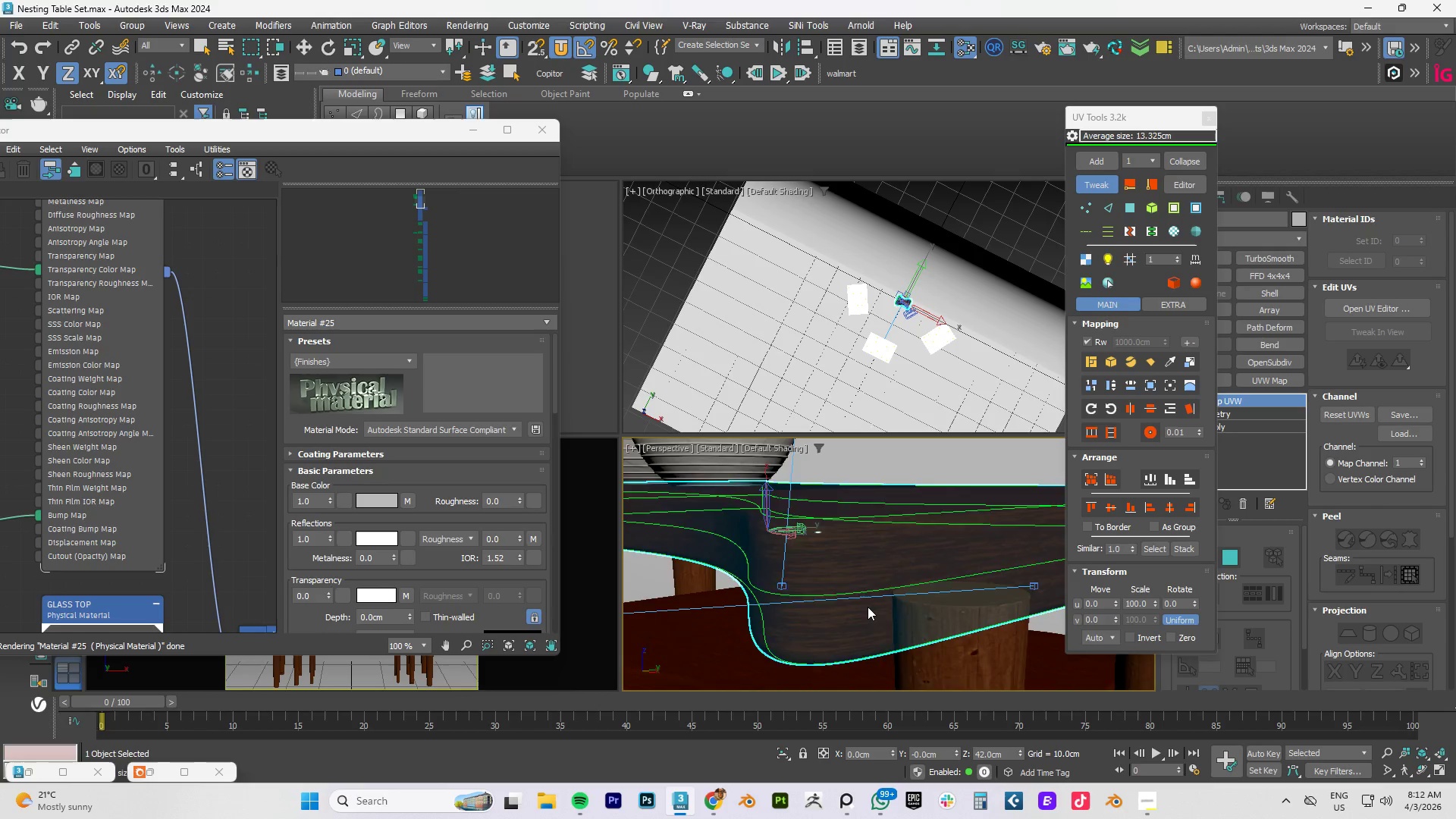 
wait(5.44)
 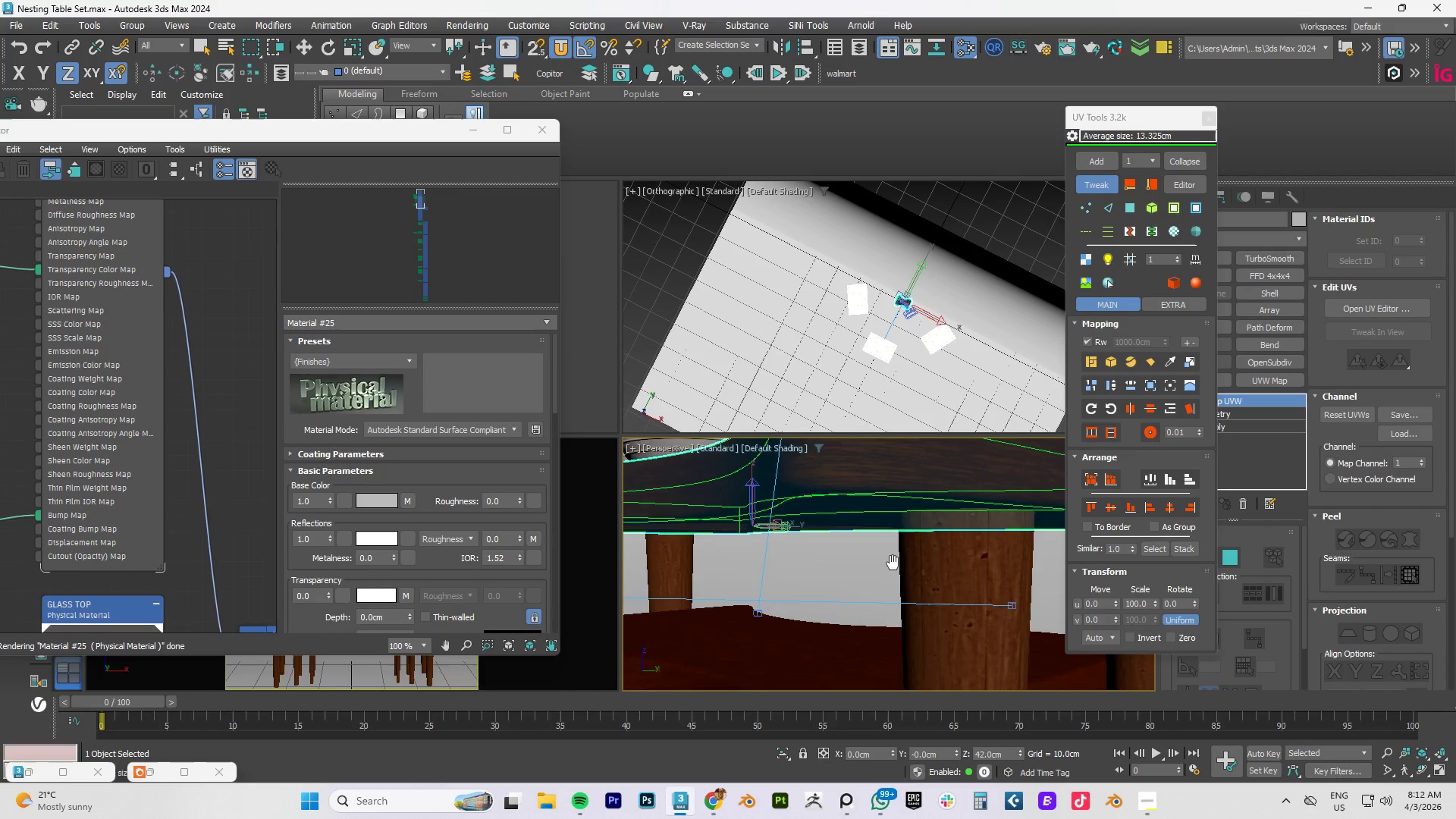 
scroll: coordinate [907, 569], scroll_direction: up, amount: 1.0
 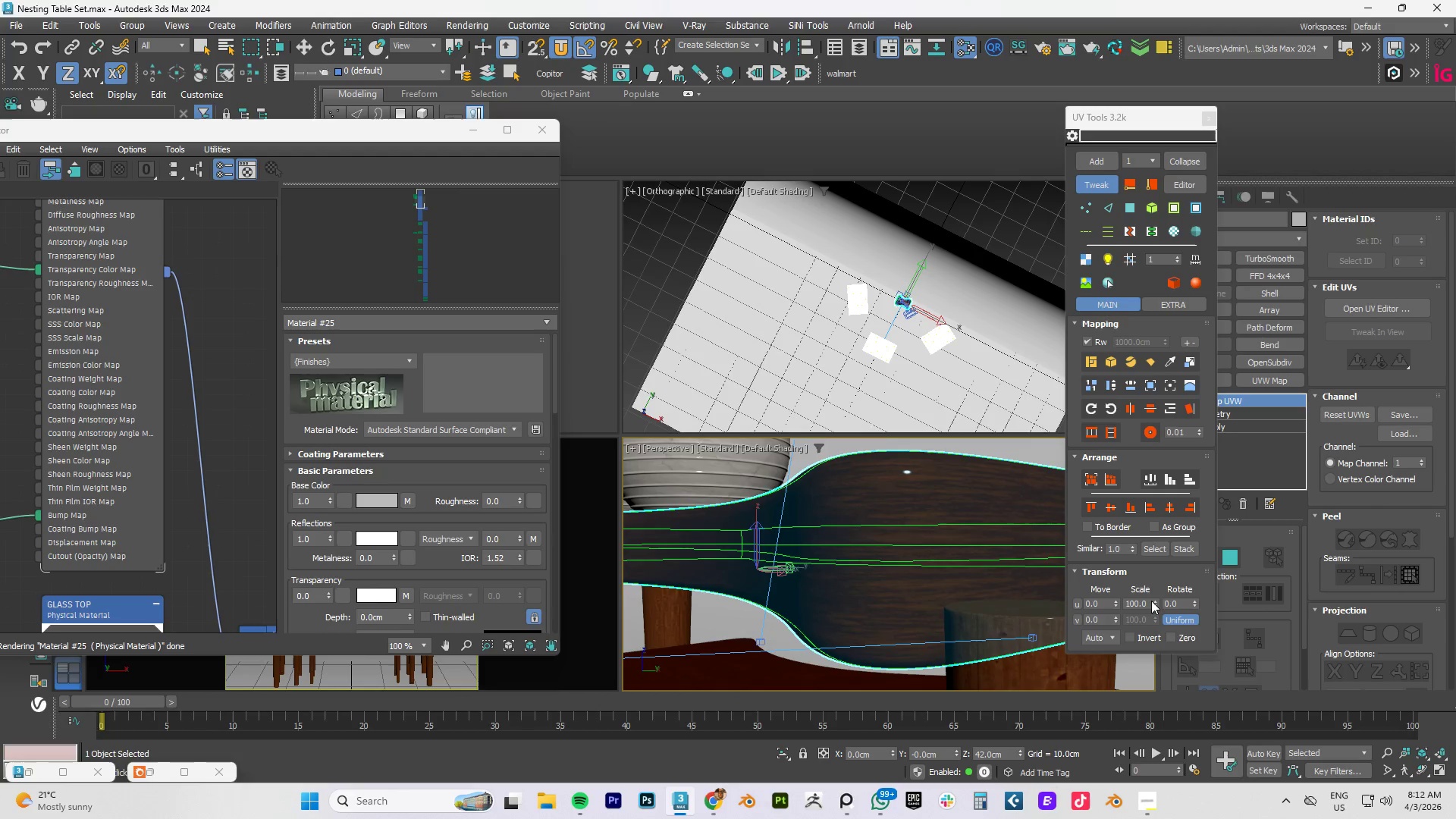 
left_click_drag(start_coordinate=[1154, 603], to_coordinate=[1131, 253])
 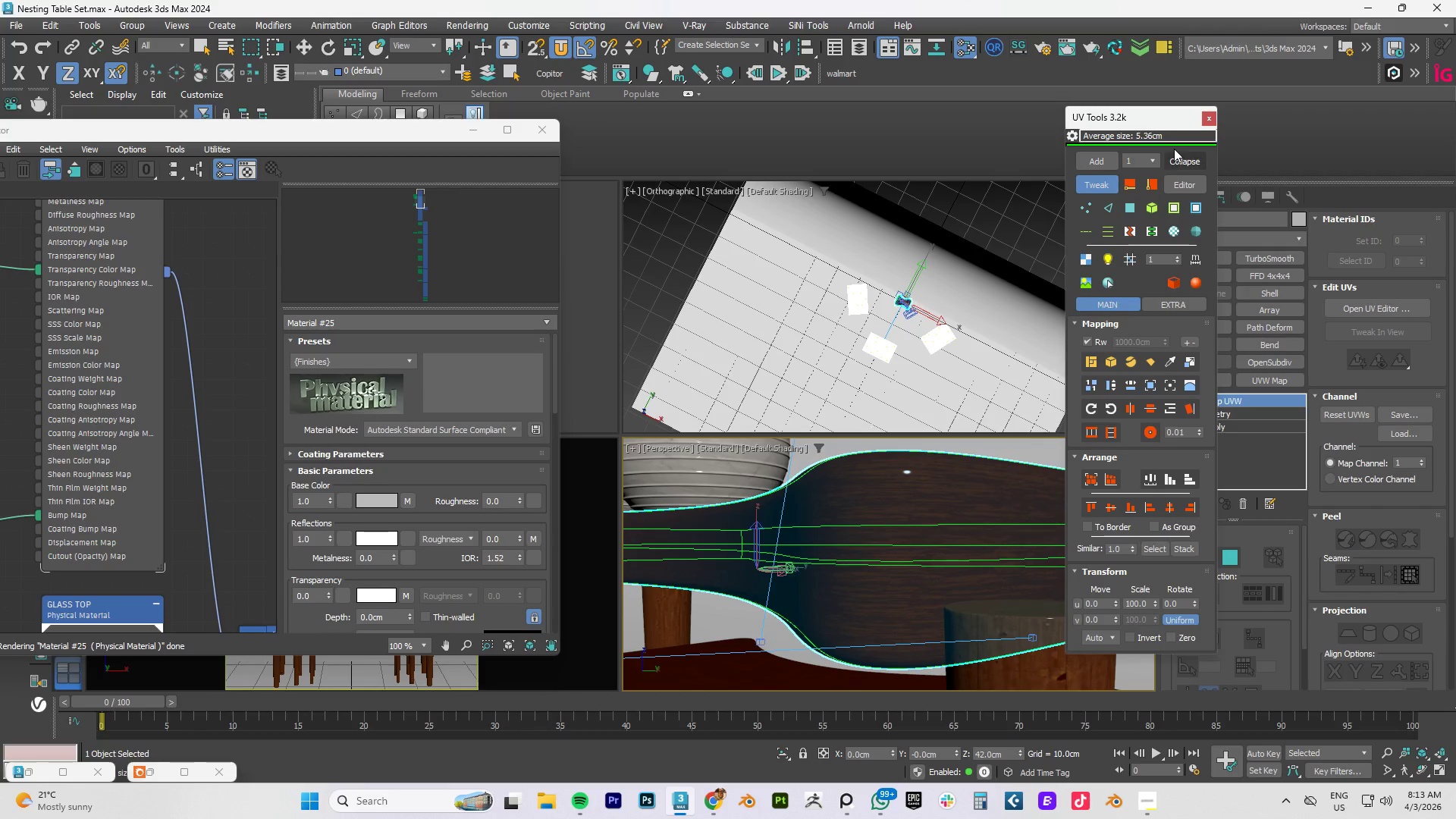 
left_click_drag(start_coordinate=[1119, 124], to_coordinate=[1010, 111])
 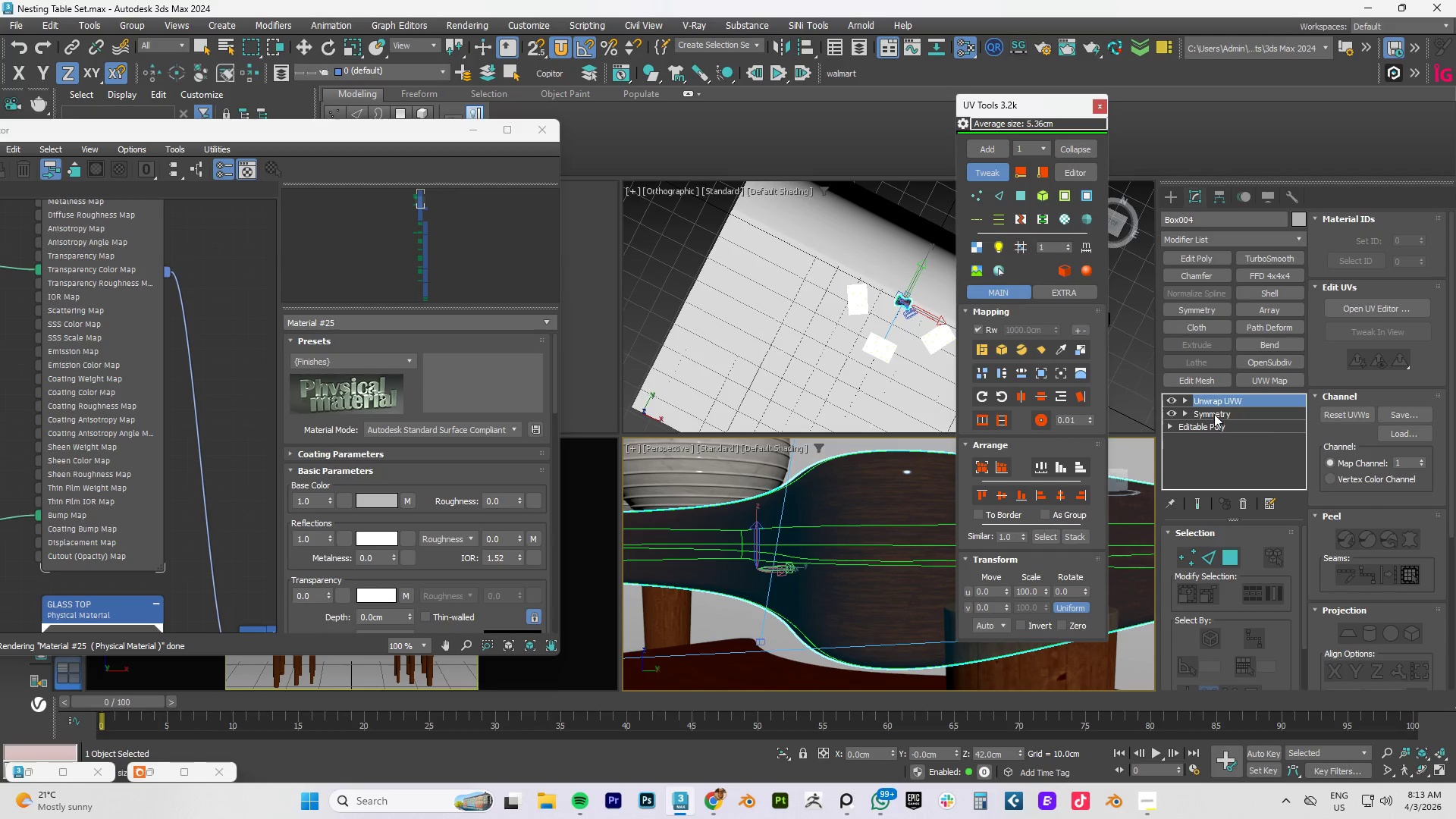 
right_click([1214, 414])
 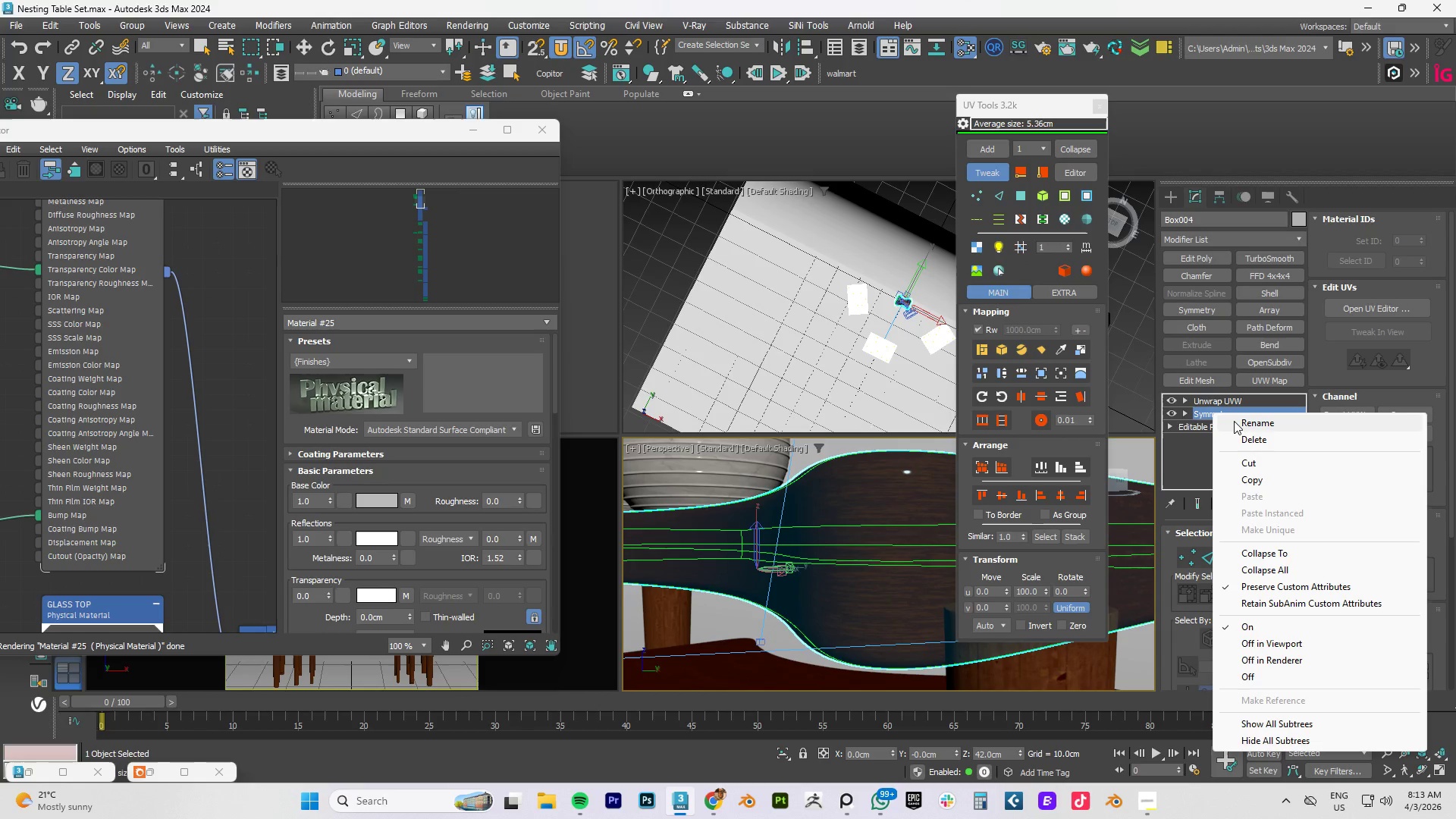 
left_click([1214, 414])
 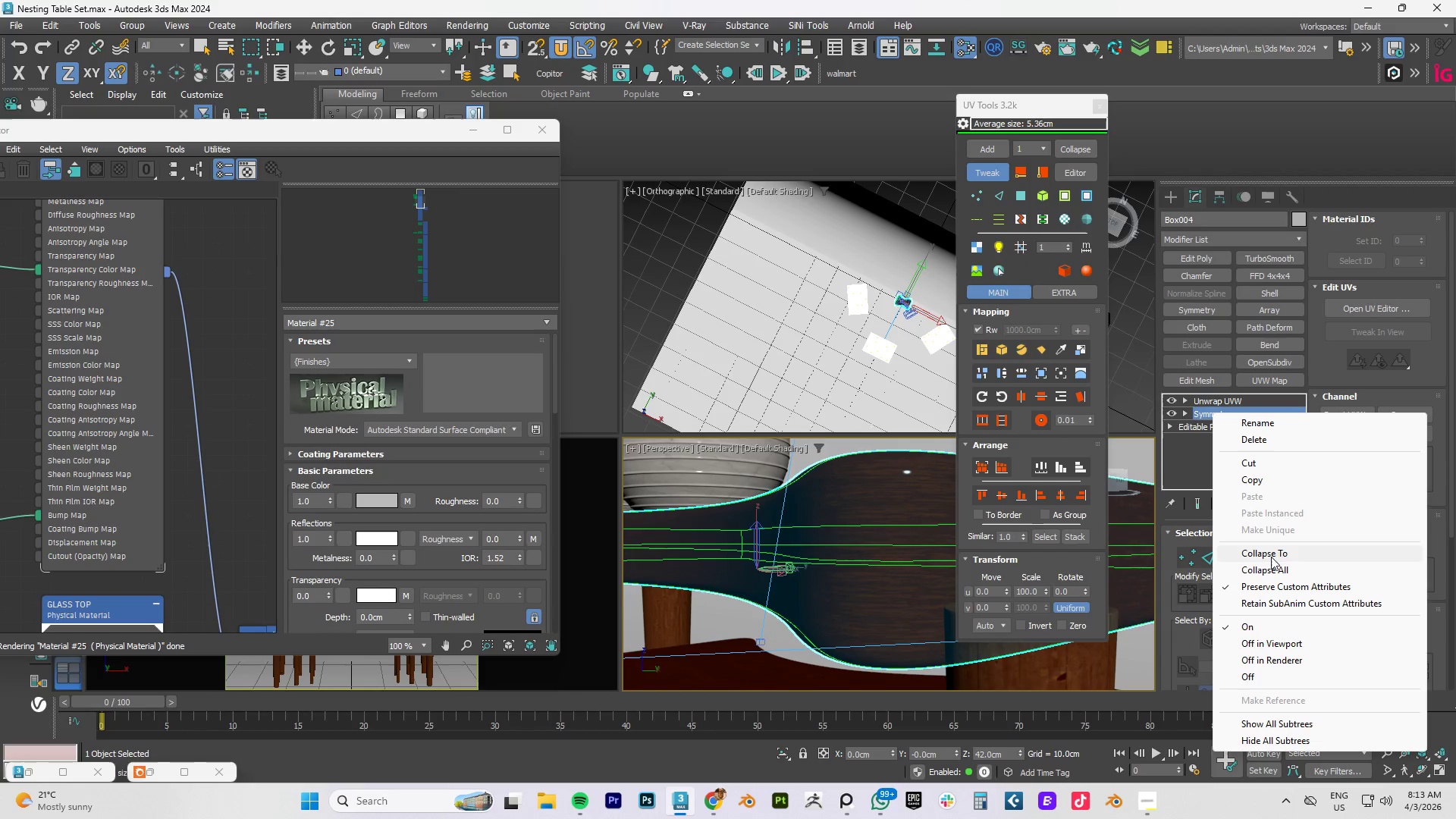 
left_click([1272, 554])
 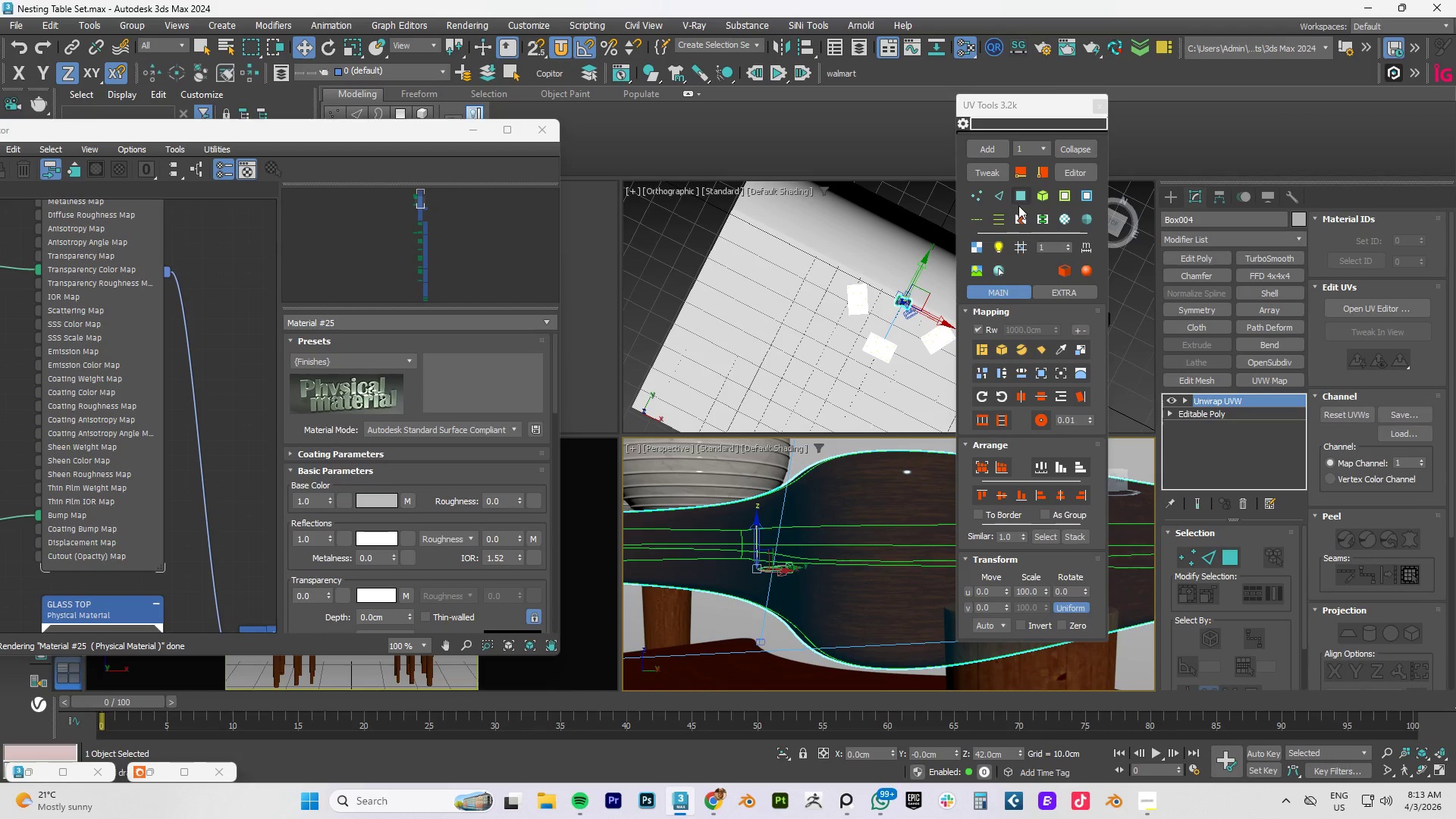 
left_click([990, 175])
 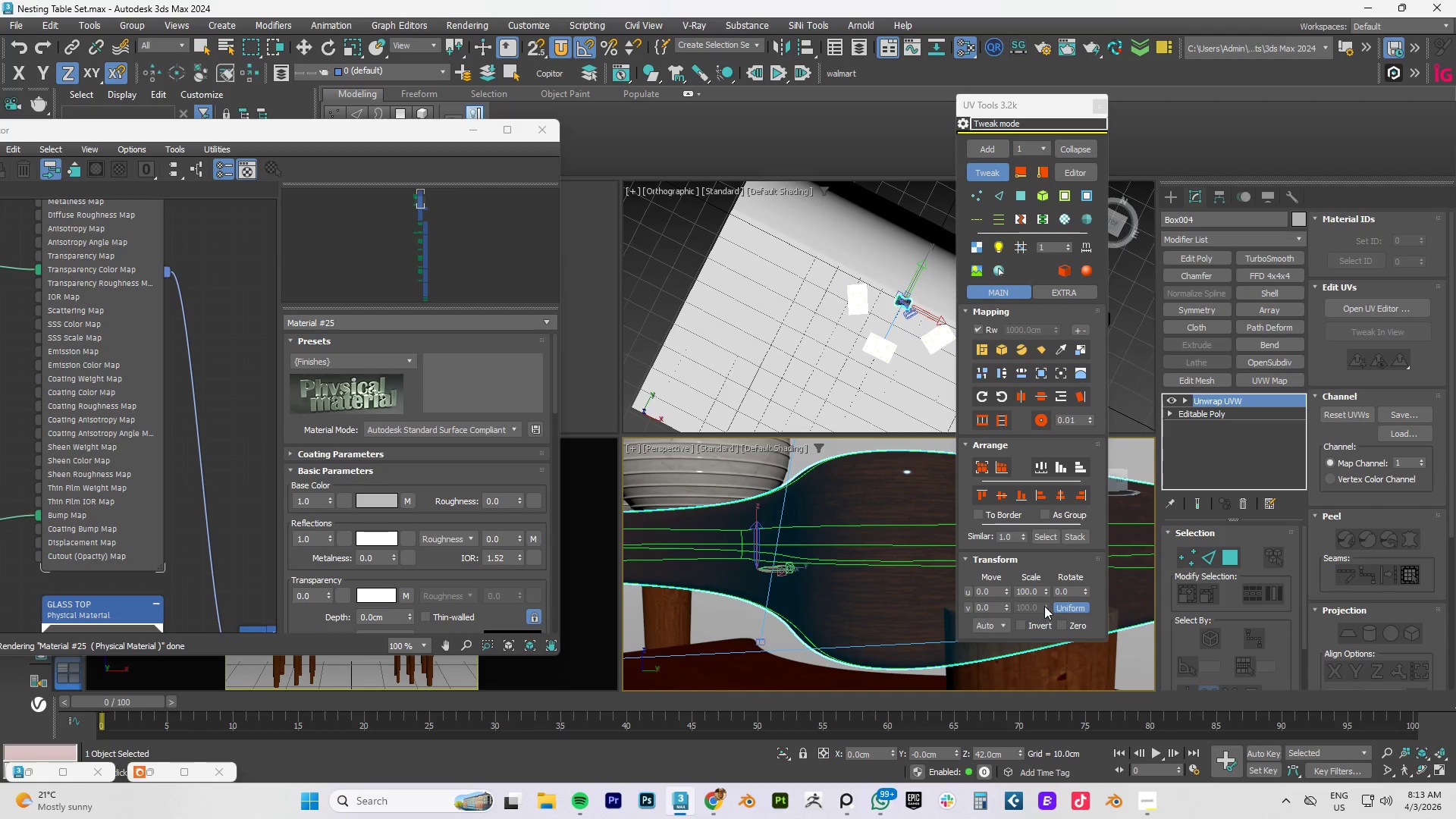 
left_click_drag(start_coordinate=[1046, 591], to_coordinate=[1053, 384])
 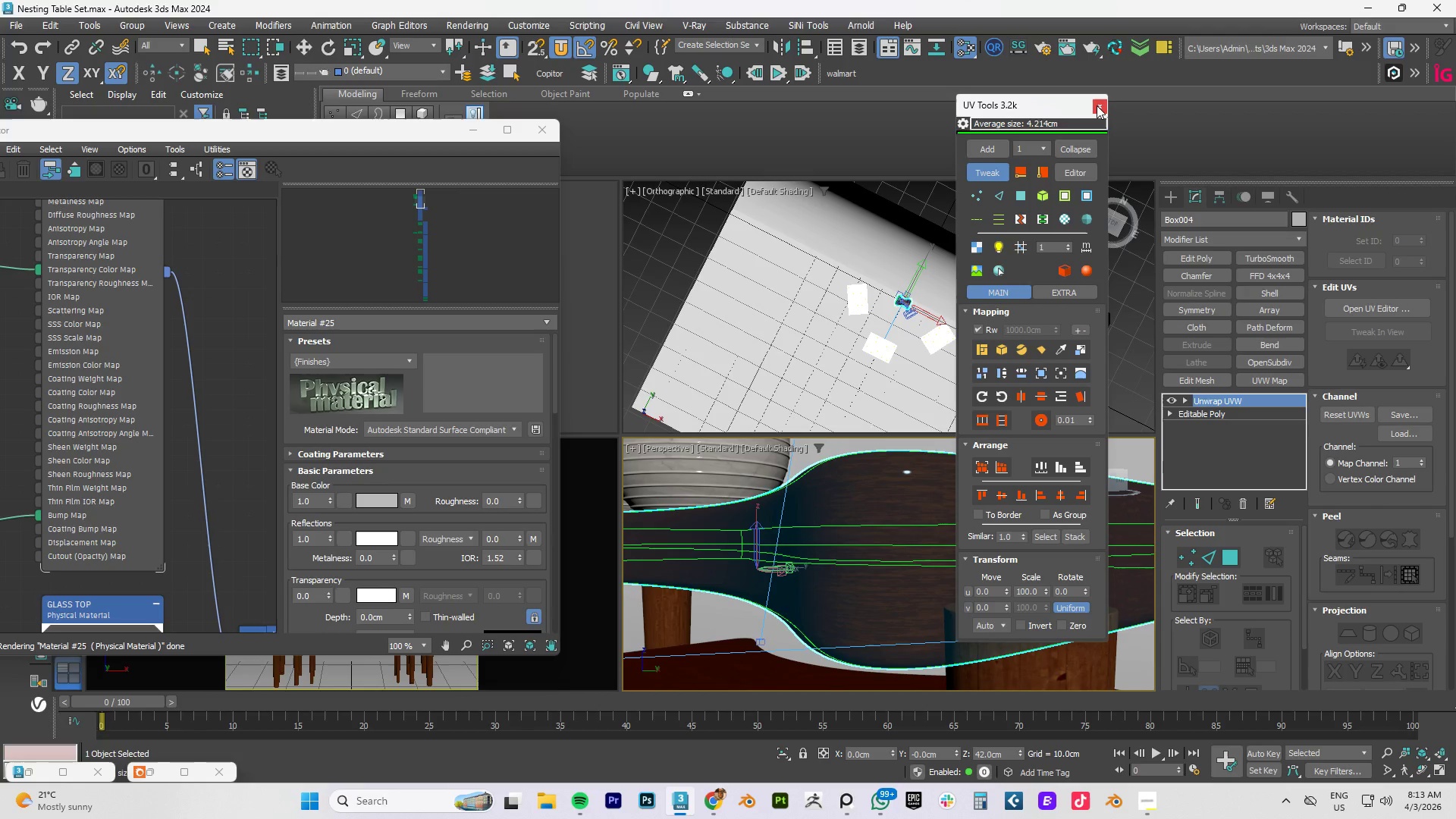 
left_click([977, 174])
 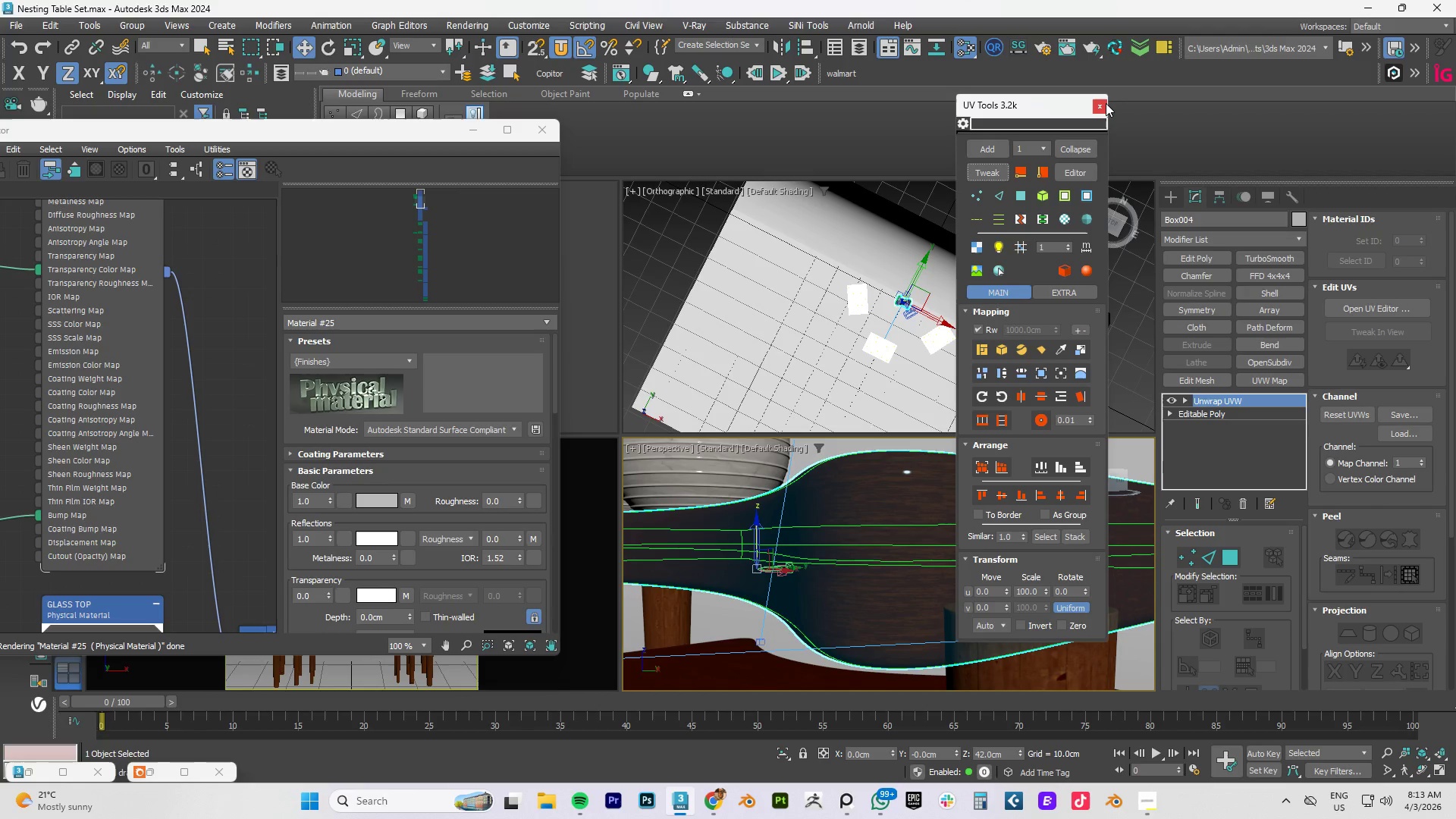 
left_click([1100, 105])
 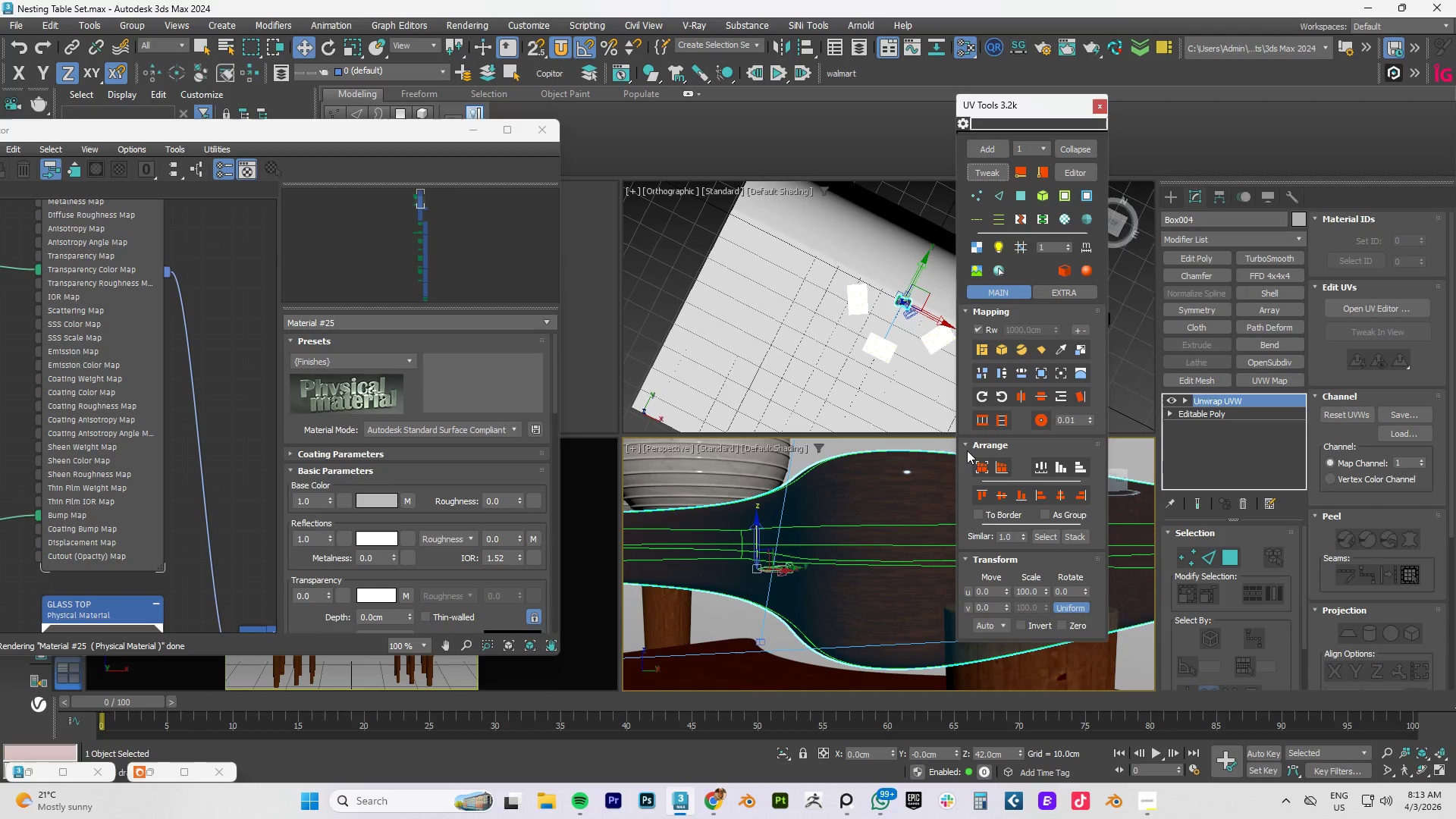 
scroll: coordinate [971, 447], scroll_direction: down, amount: 4.0
 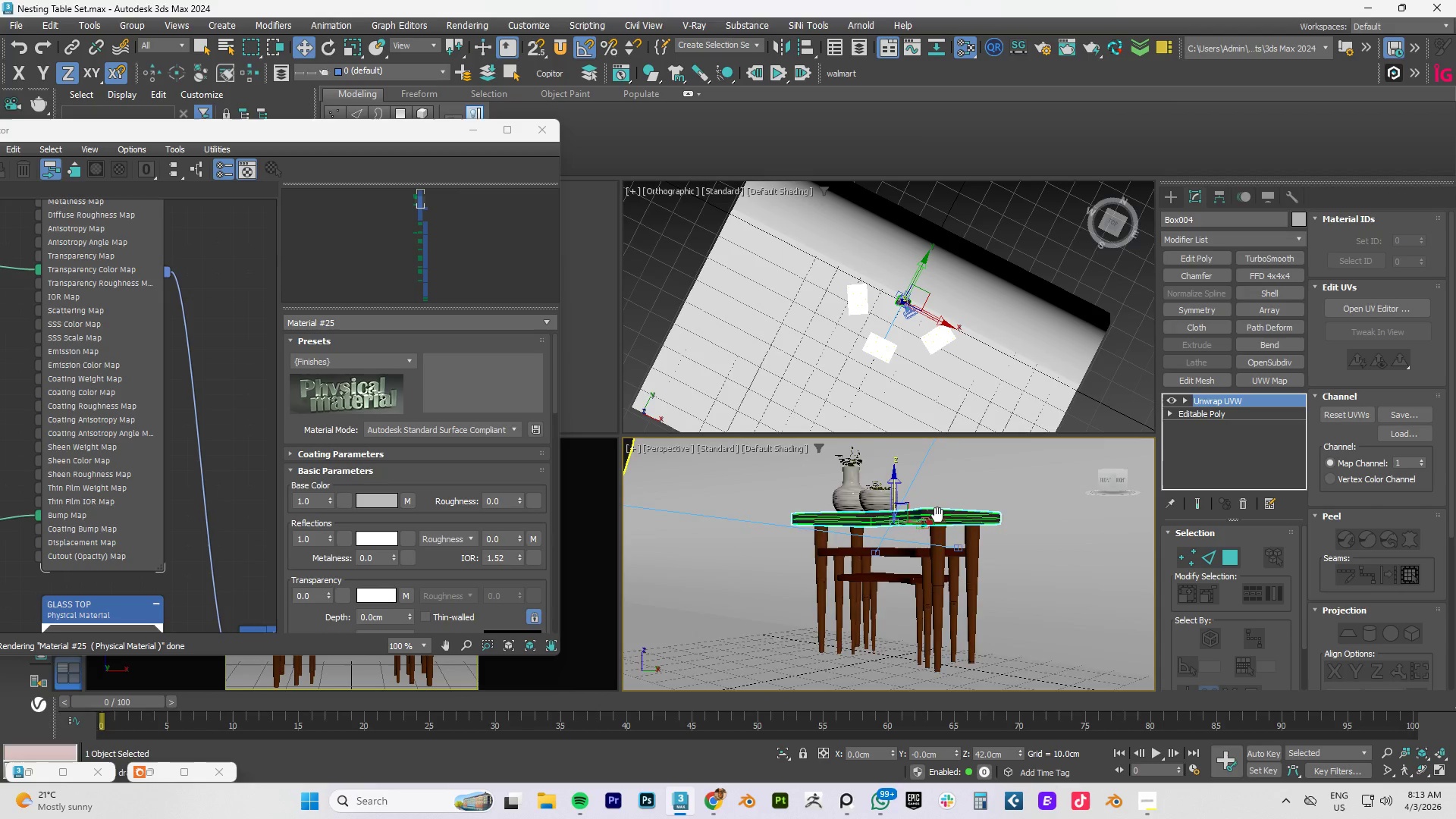 
hold_key(key=AltLeft, duration=1.5)
 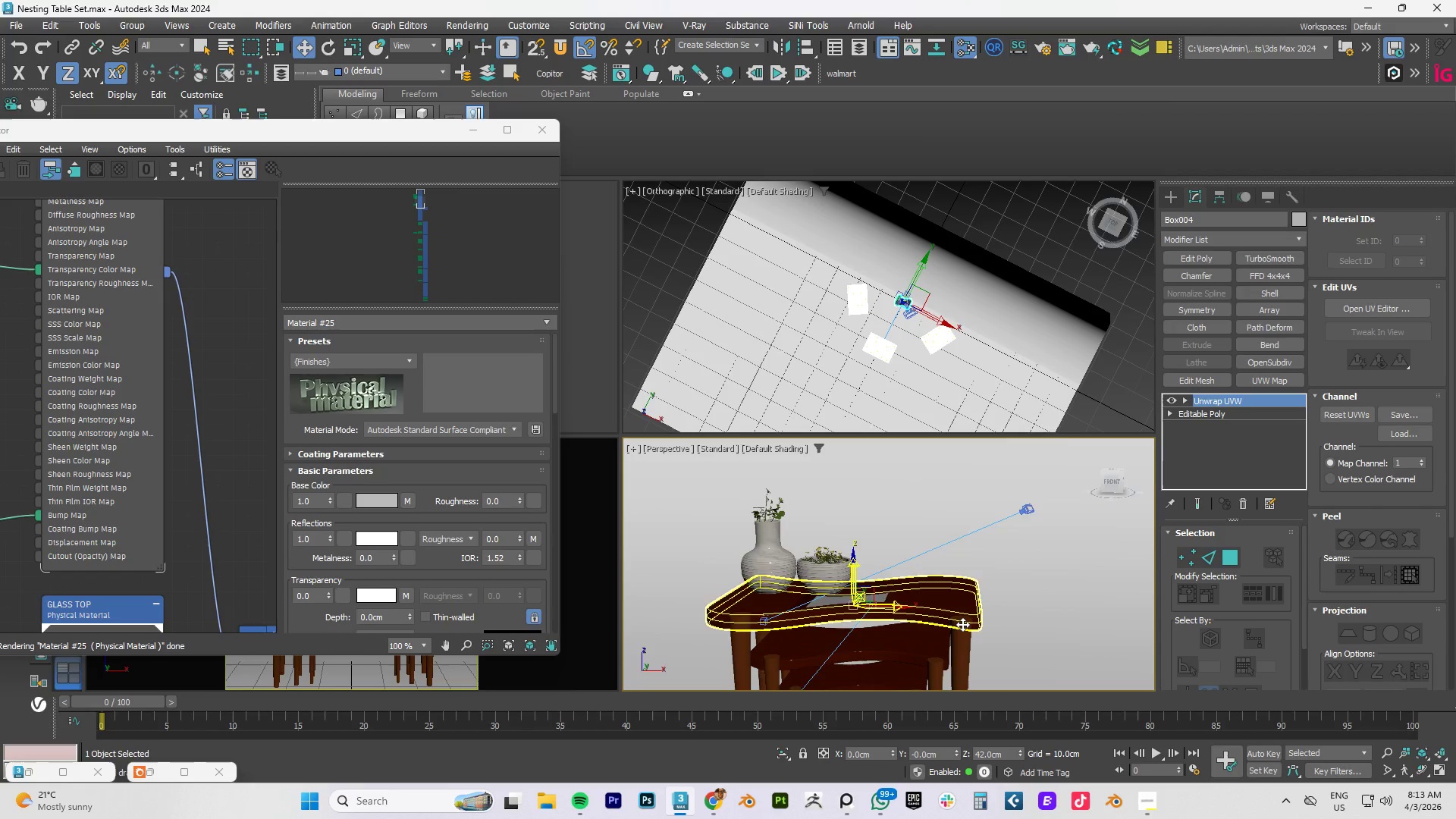 
scroll: coordinate [901, 617], scroll_direction: up, amount: 1.0
 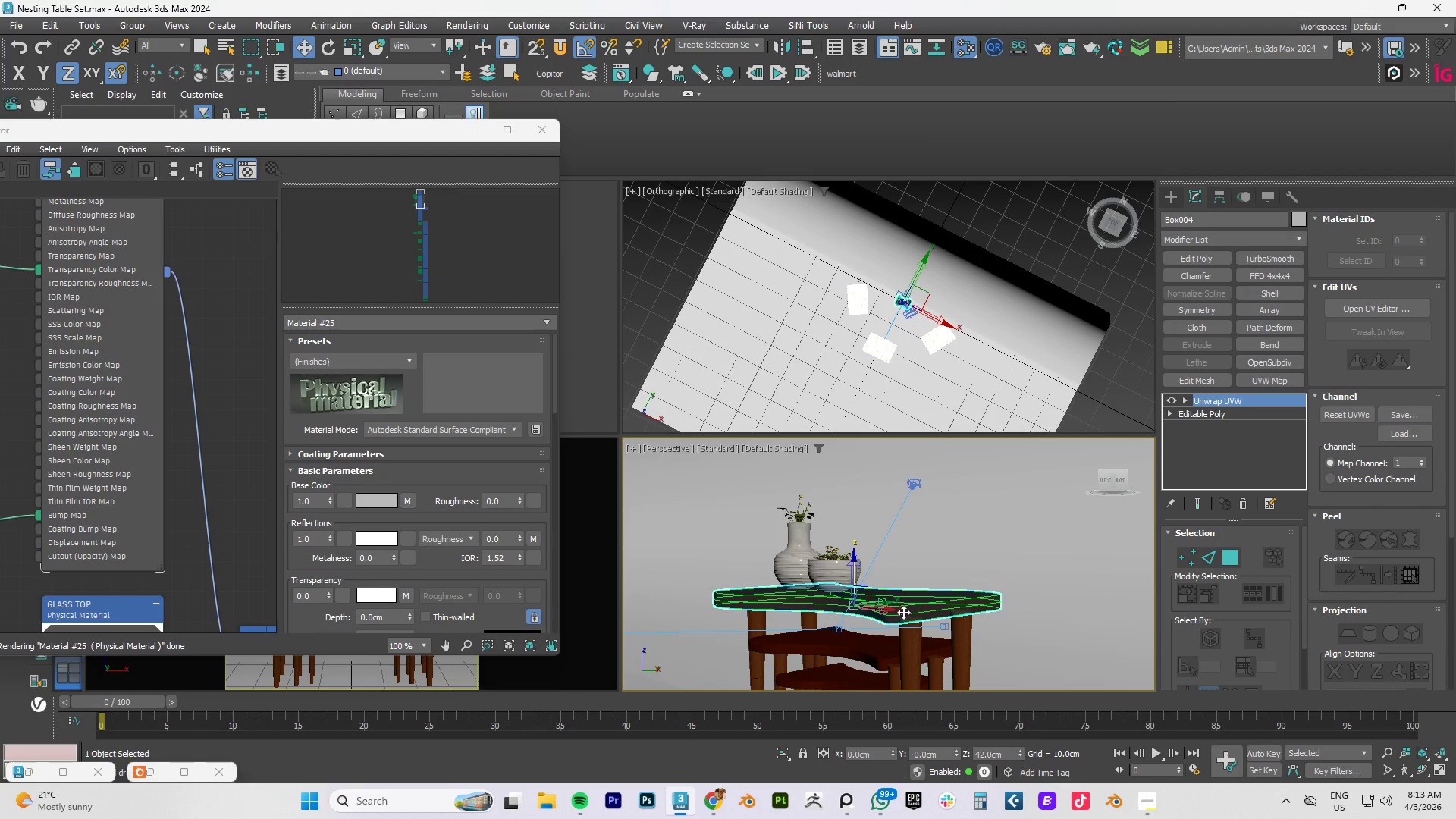 
hold_key(key=AltLeft, duration=0.5)
 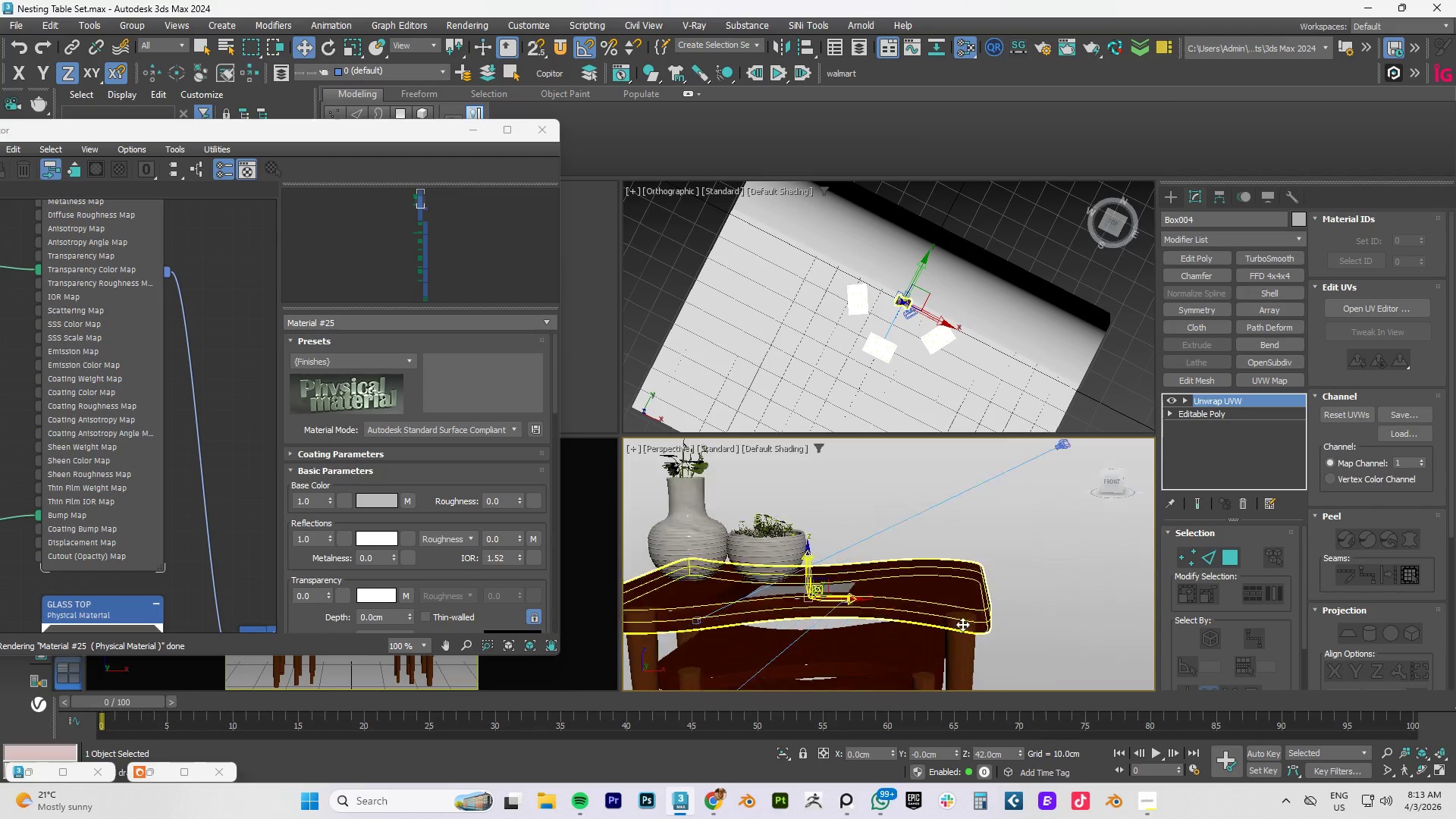 
scroll: coordinate [968, 618], scroll_direction: up, amount: 5.0
 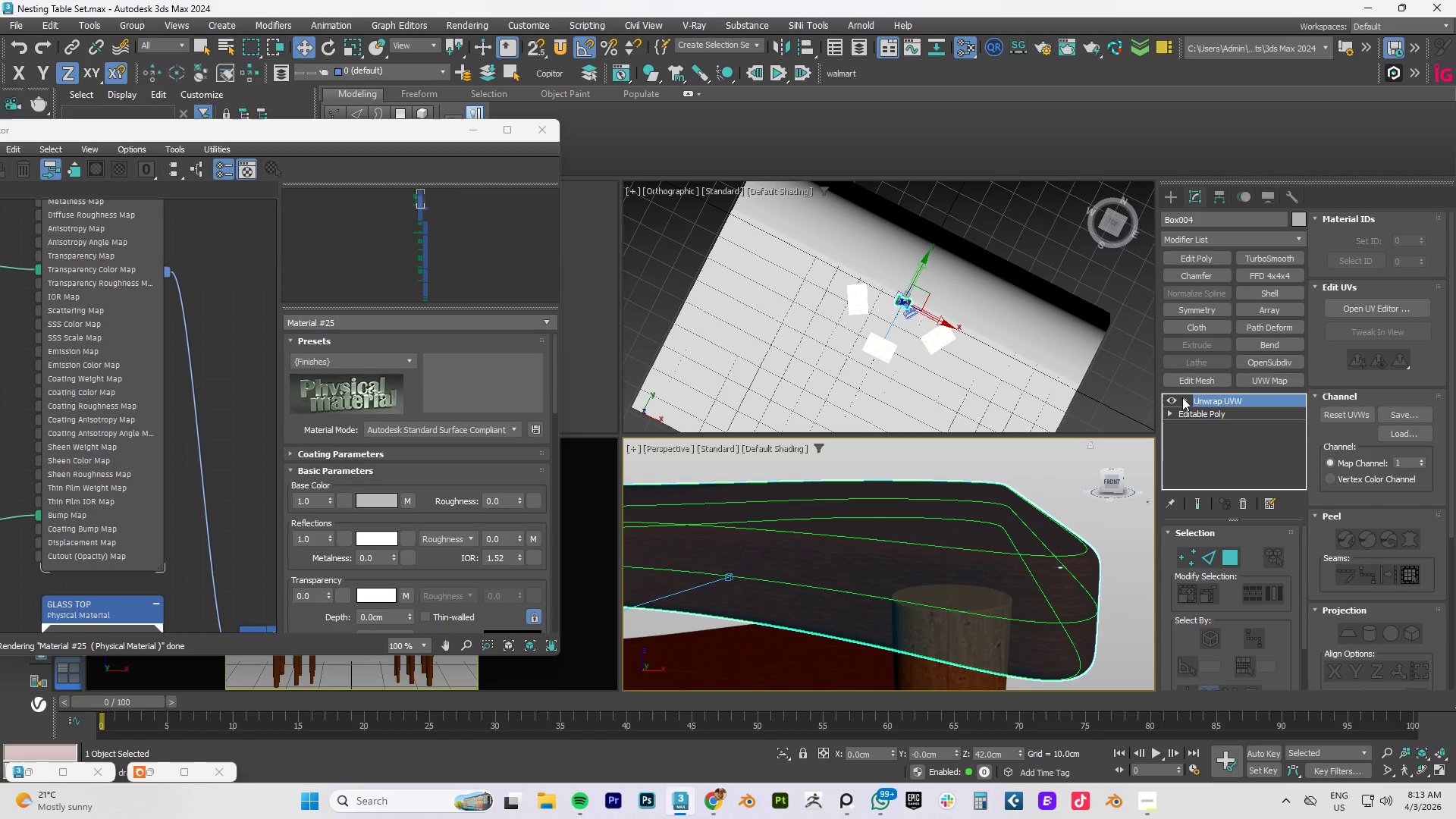 
left_click([1182, 397])
 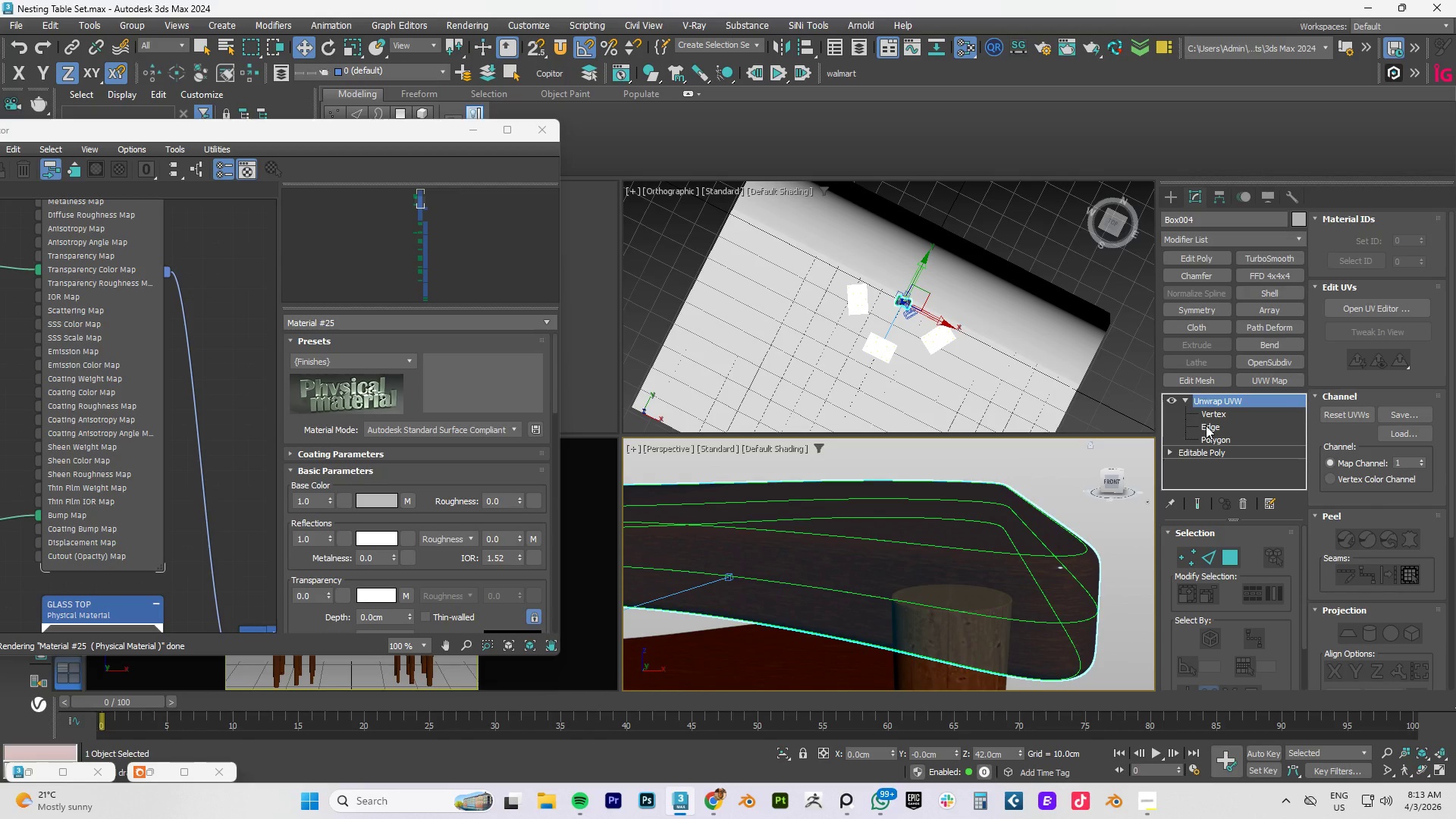 
left_click([1207, 425])
 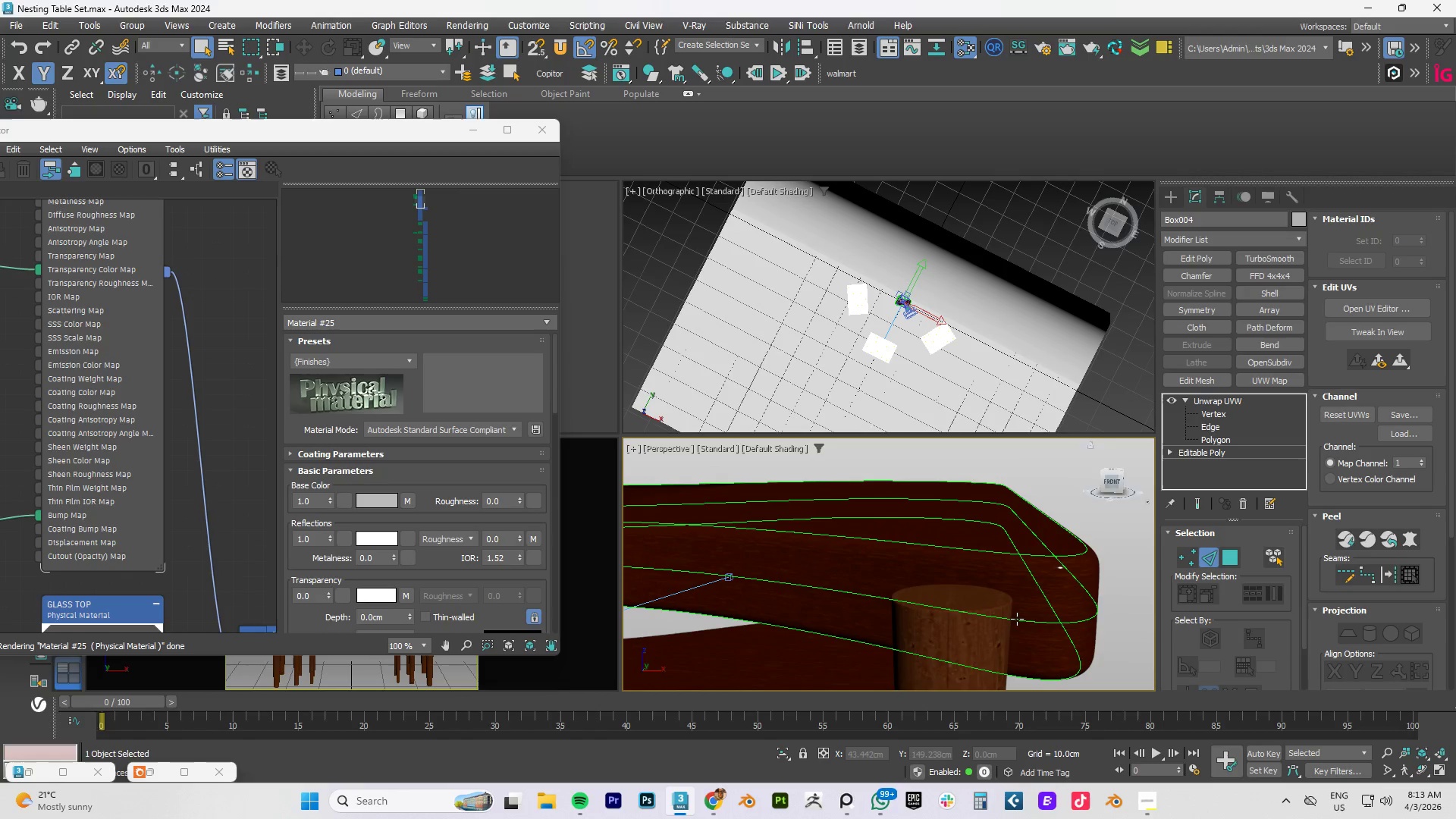 
double_click([1017, 619])
 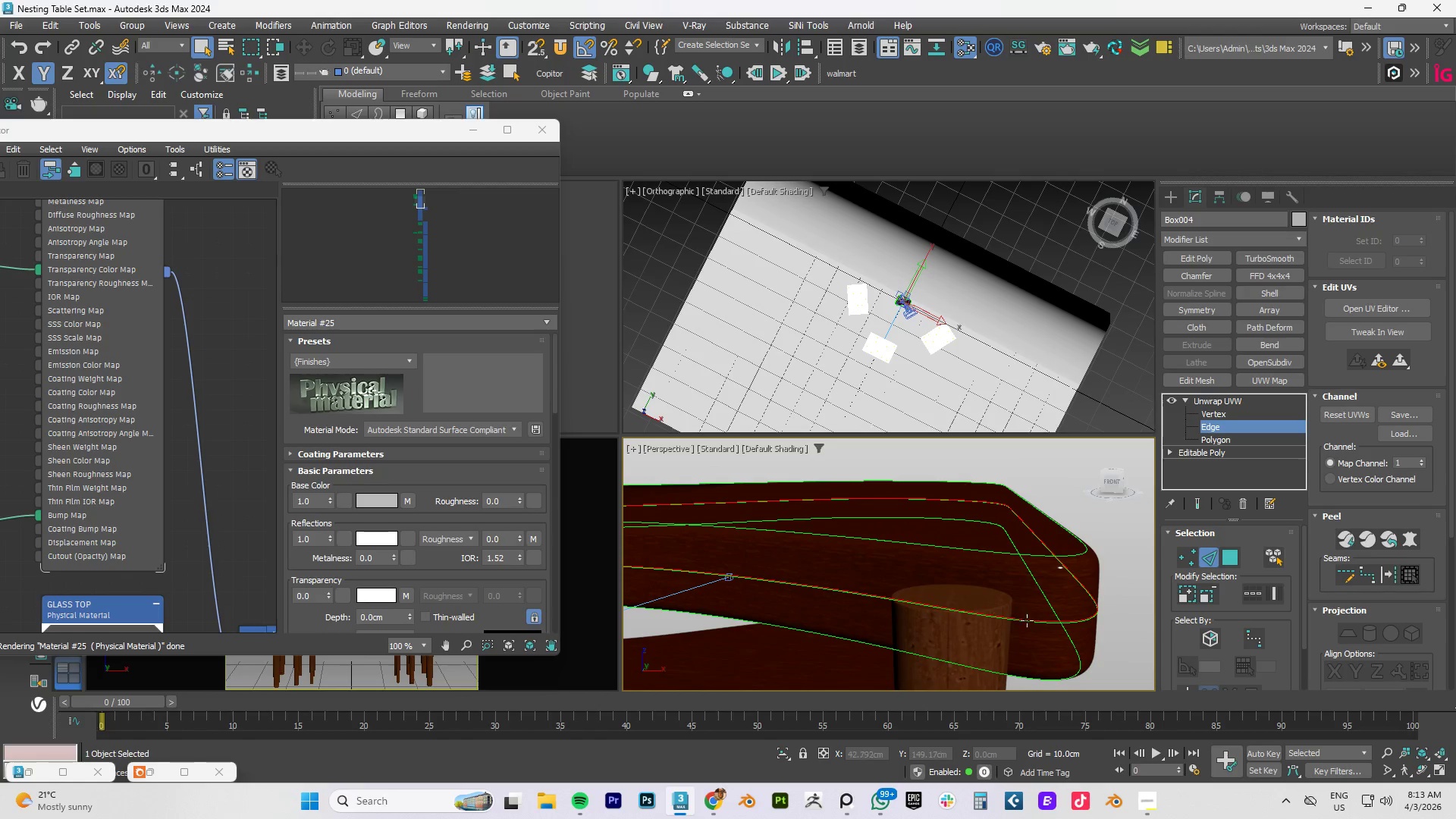 
scroll: coordinate [1040, 623], scroll_direction: up, amount: 11.0
 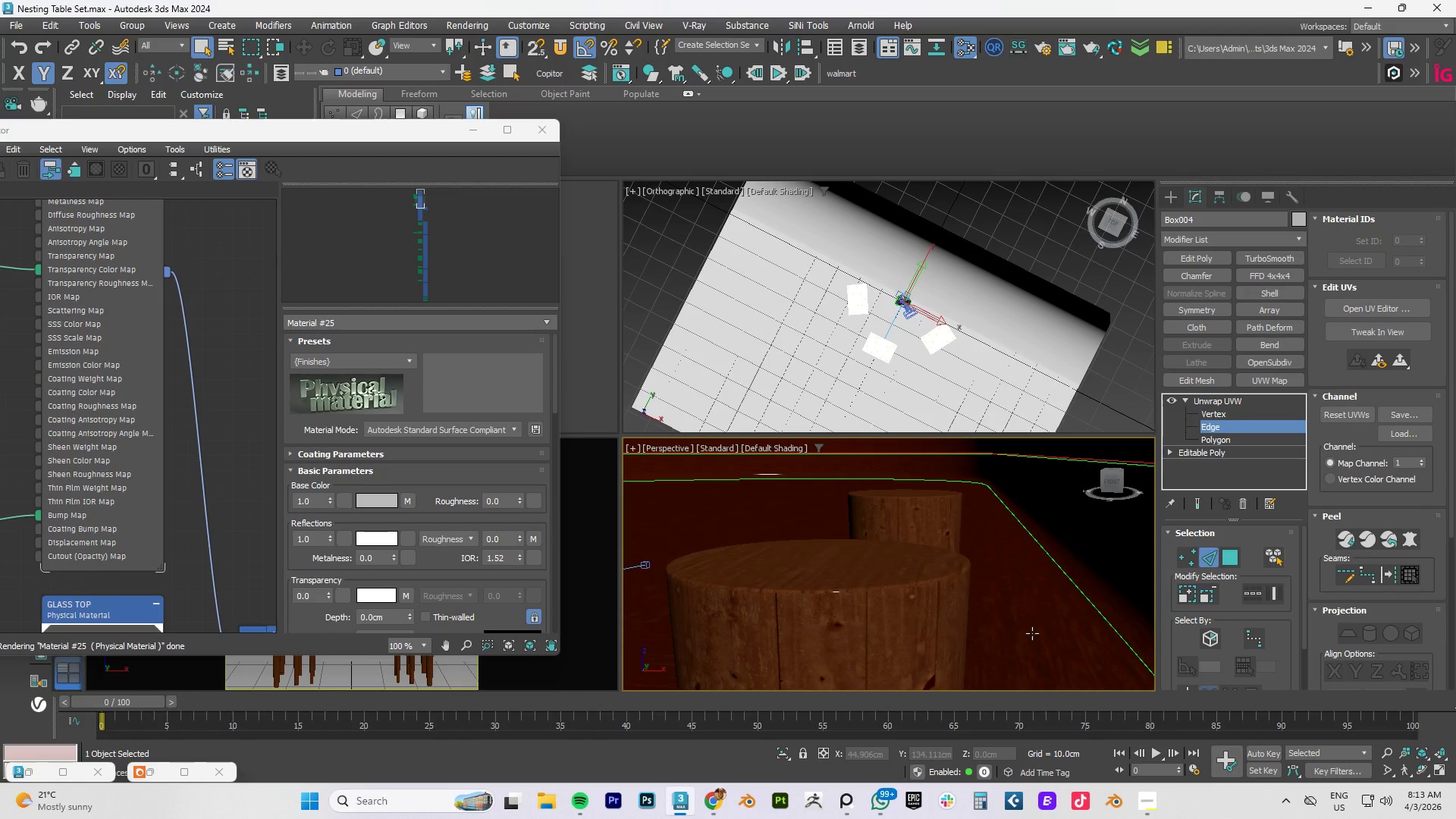 
scroll: coordinate [1032, 633], scroll_direction: down, amount: 3.0
 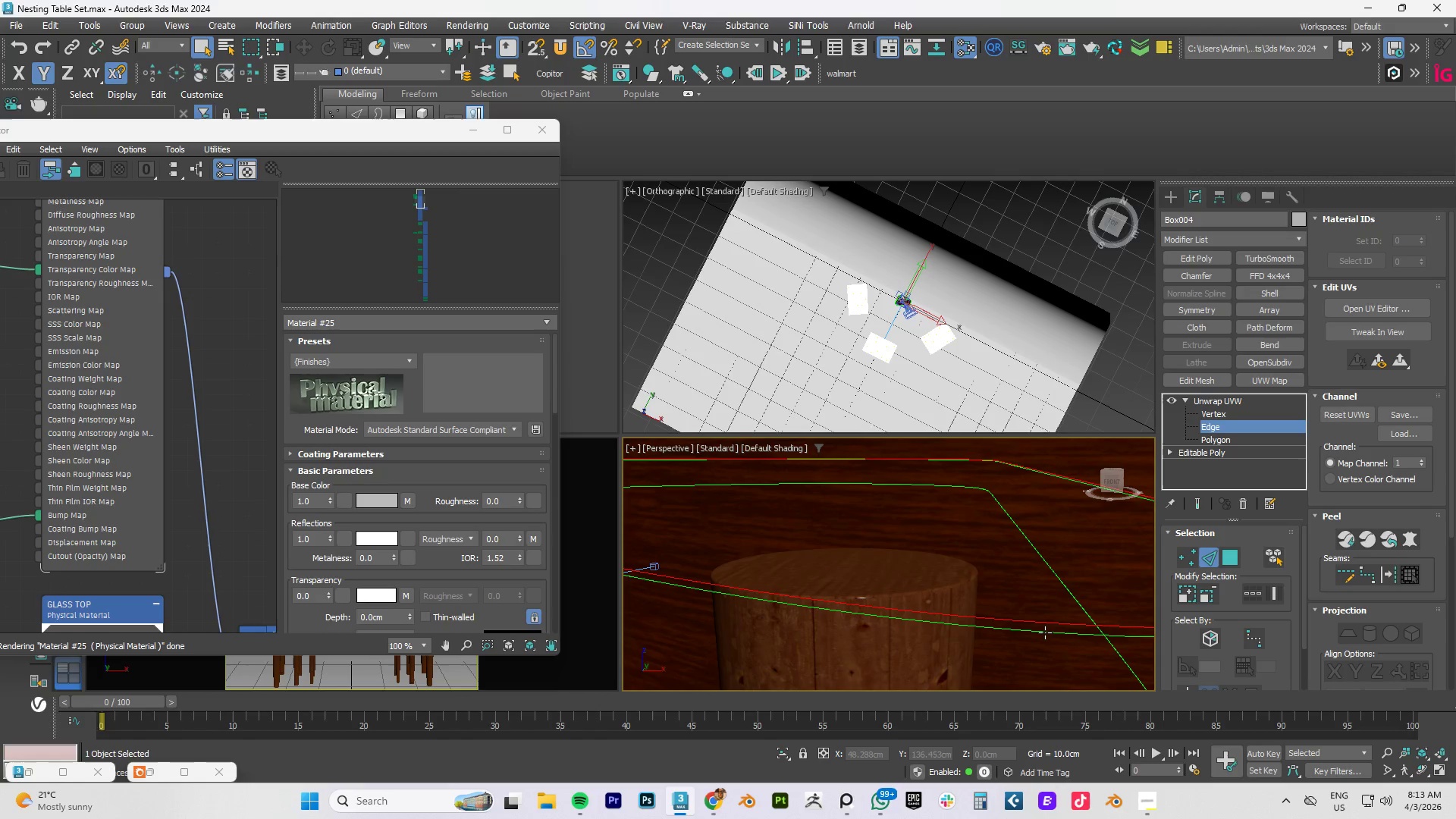 
double_click([1045, 632])
 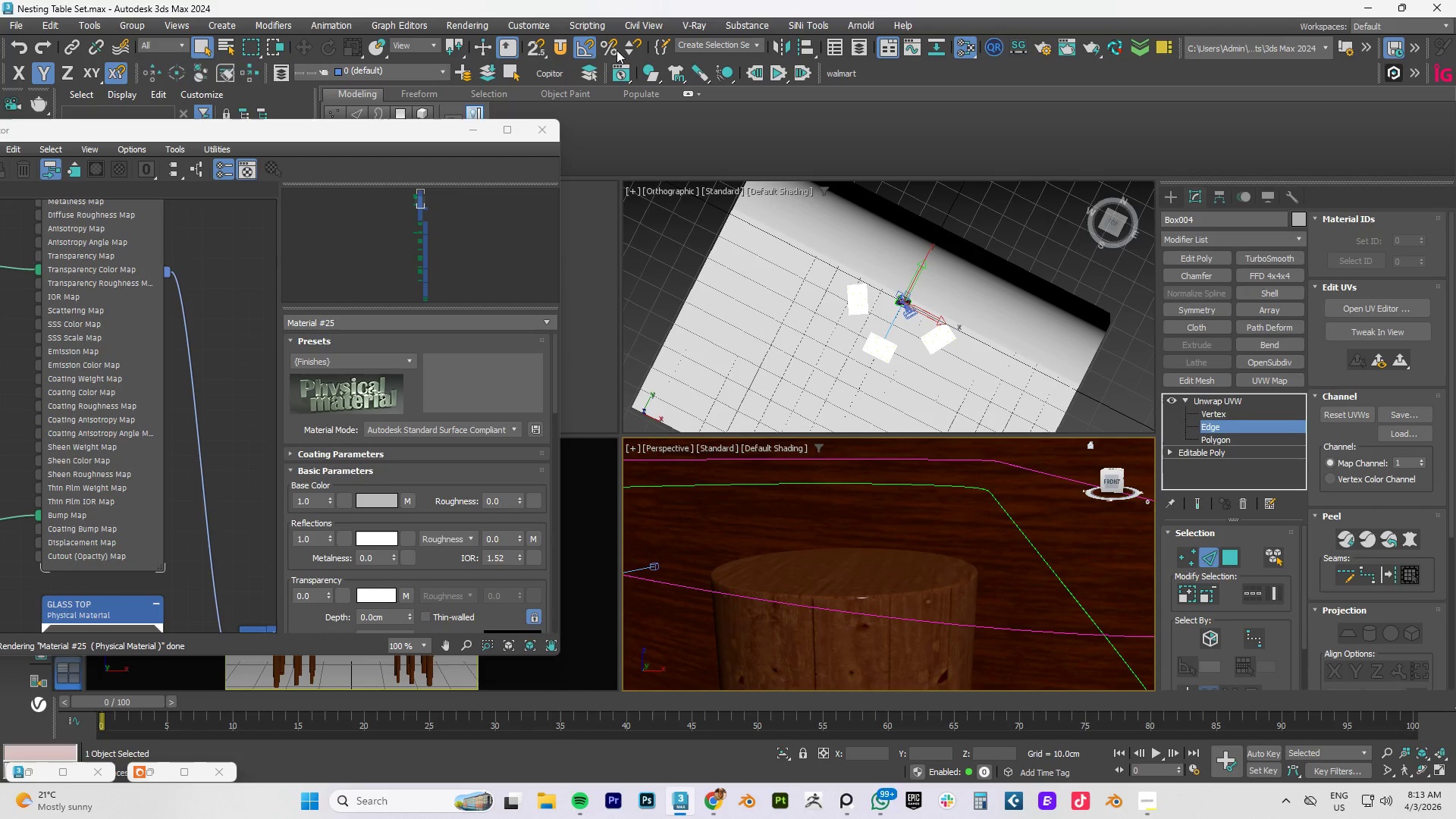 
wait(7.25)
 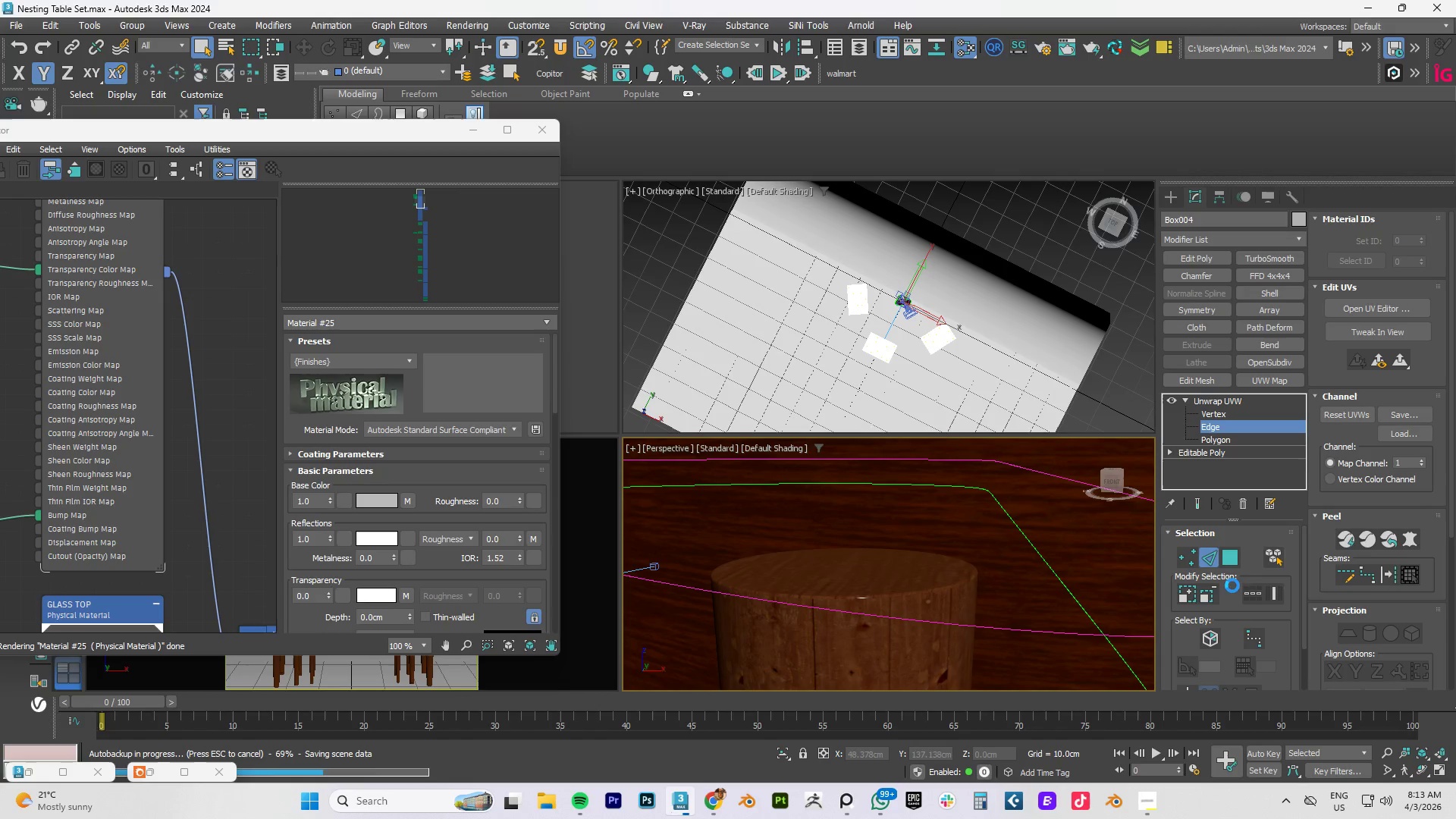 
left_click([557, 45])
 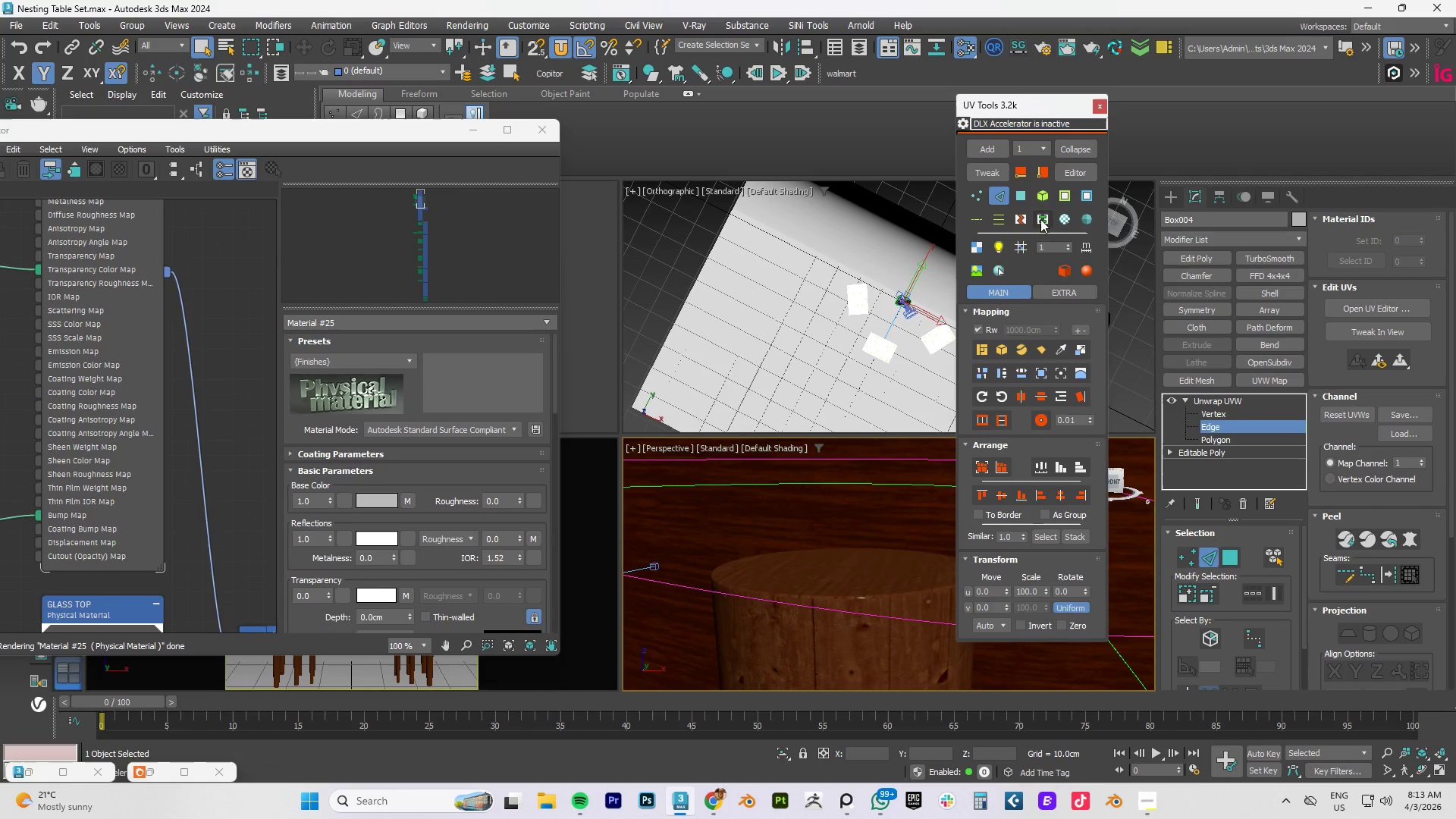 
left_click([1043, 219])
 